 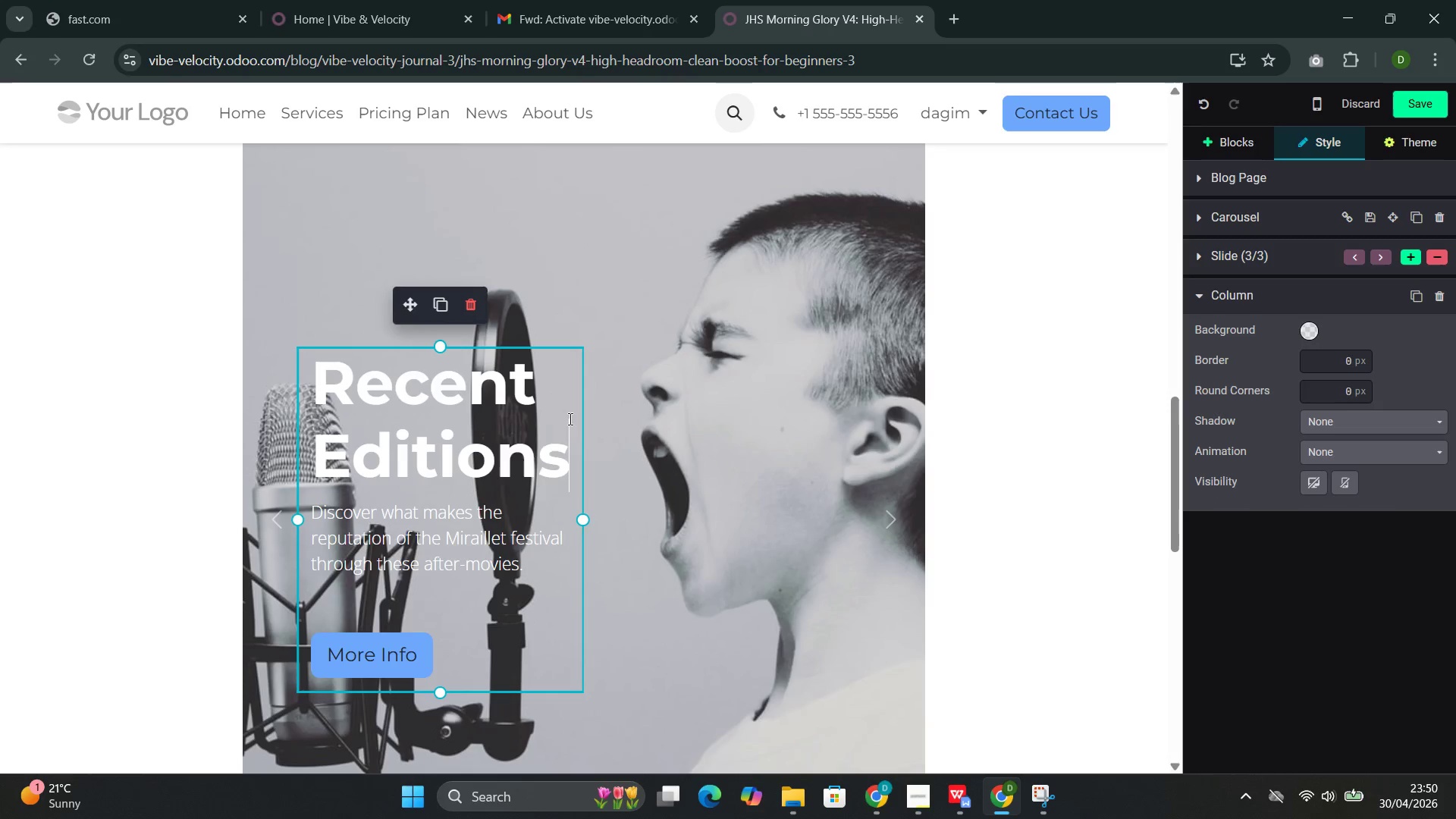 
left_click_drag(start_coordinate=[582, 518], to_coordinate=[905, 526])
 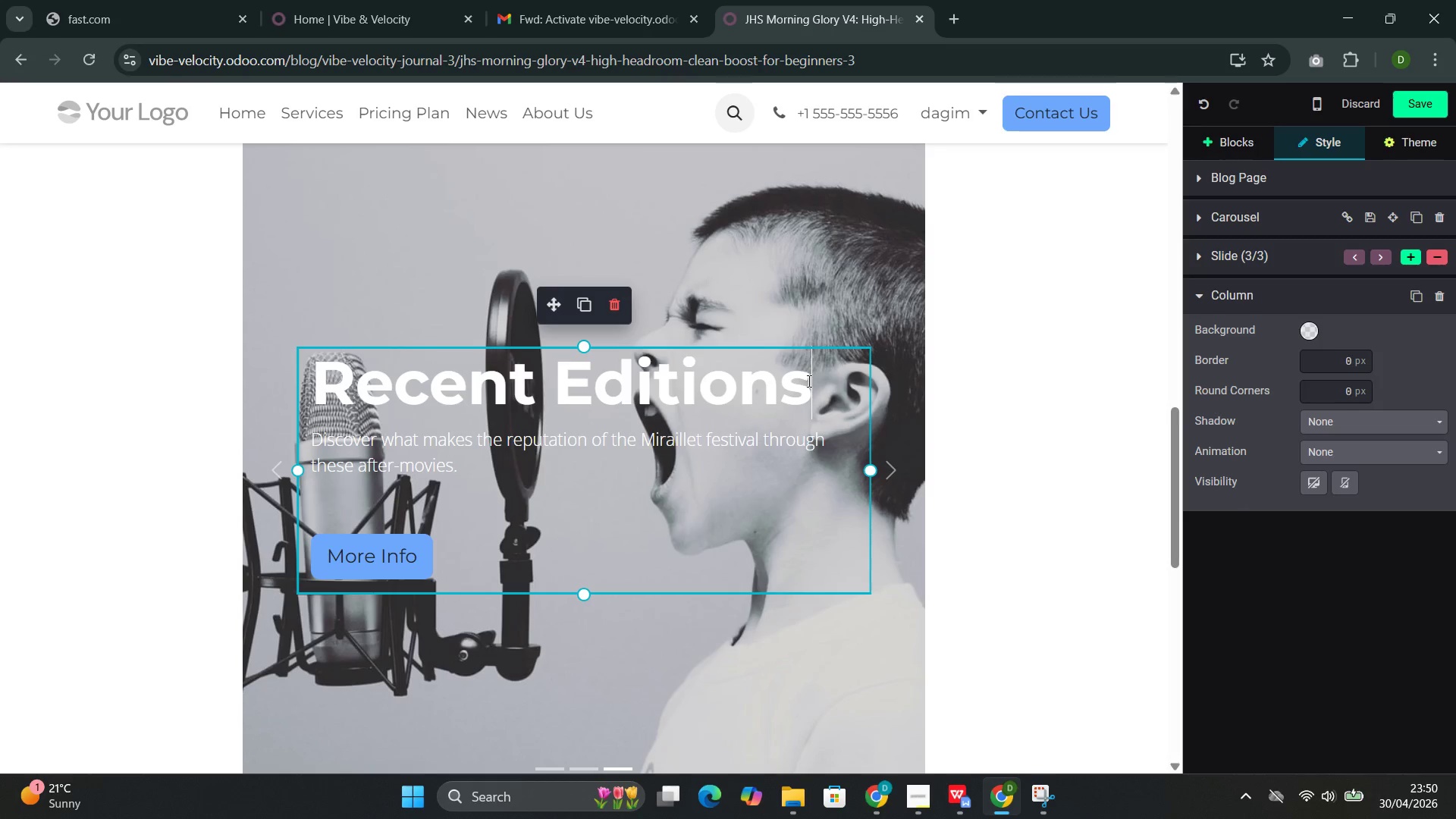 
left_click_drag(start_coordinate=[816, 383], to_coordinate=[322, 391])
 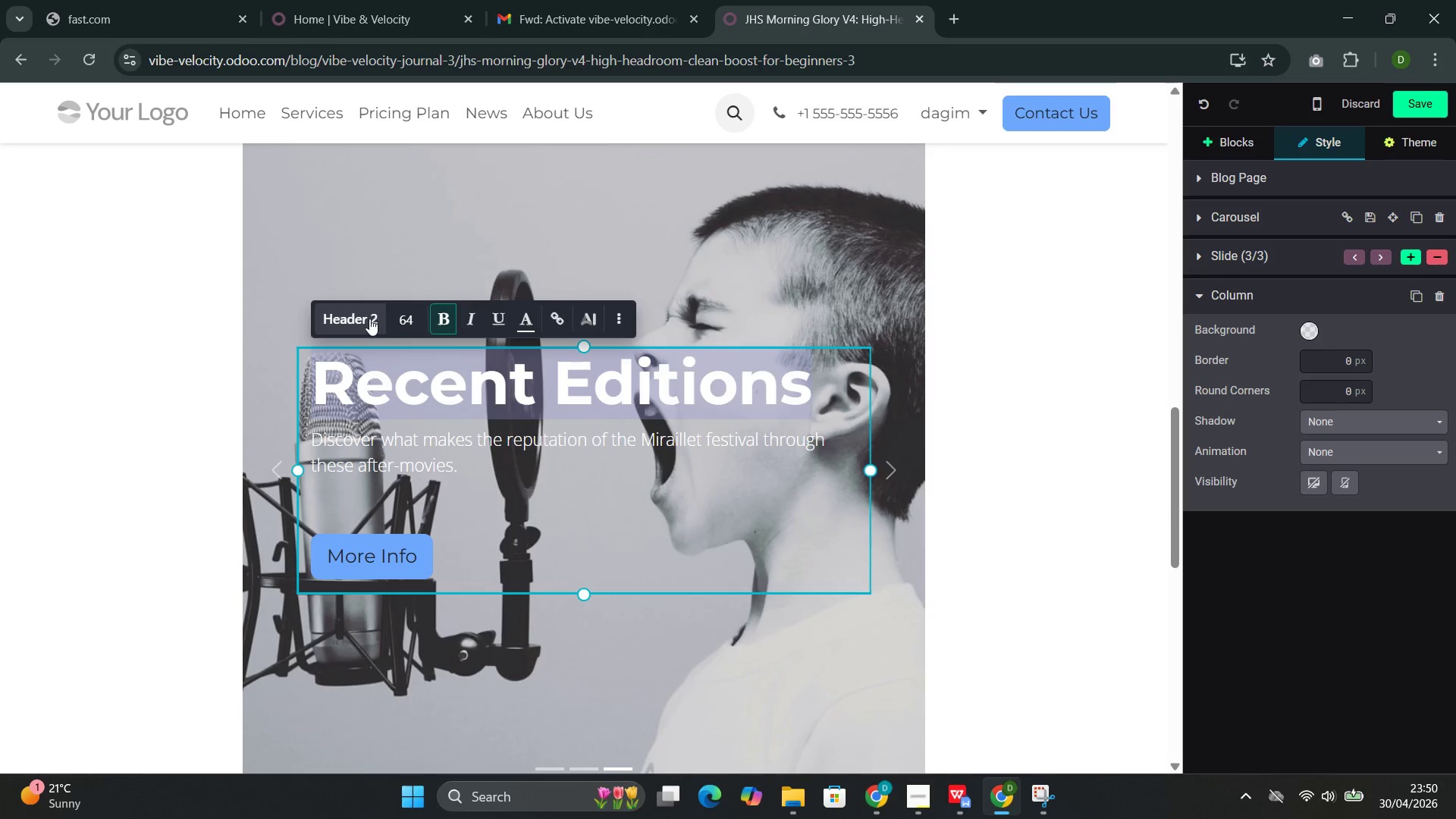 
left_click([367, 320])
 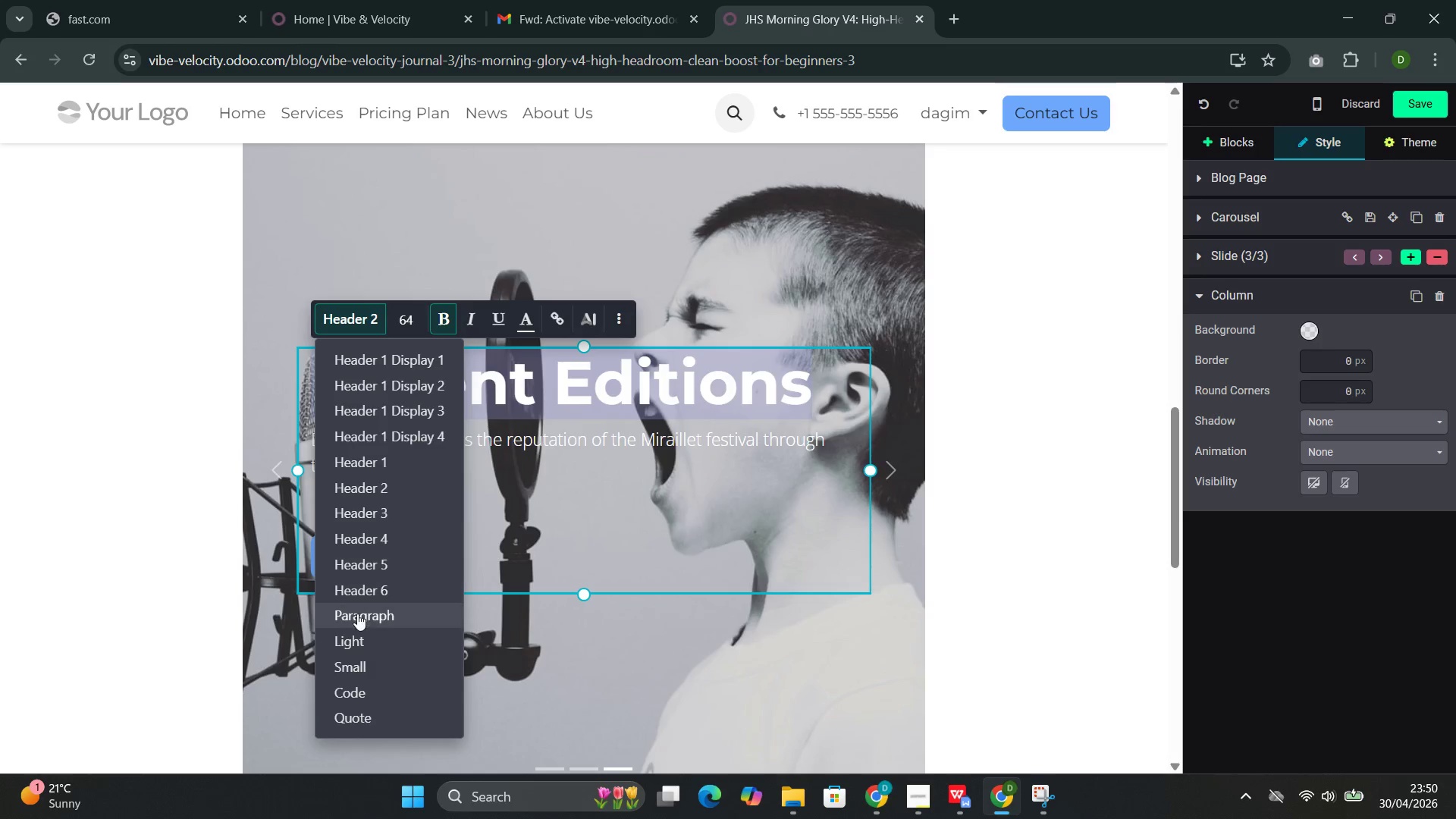 
left_click([356, 613])
 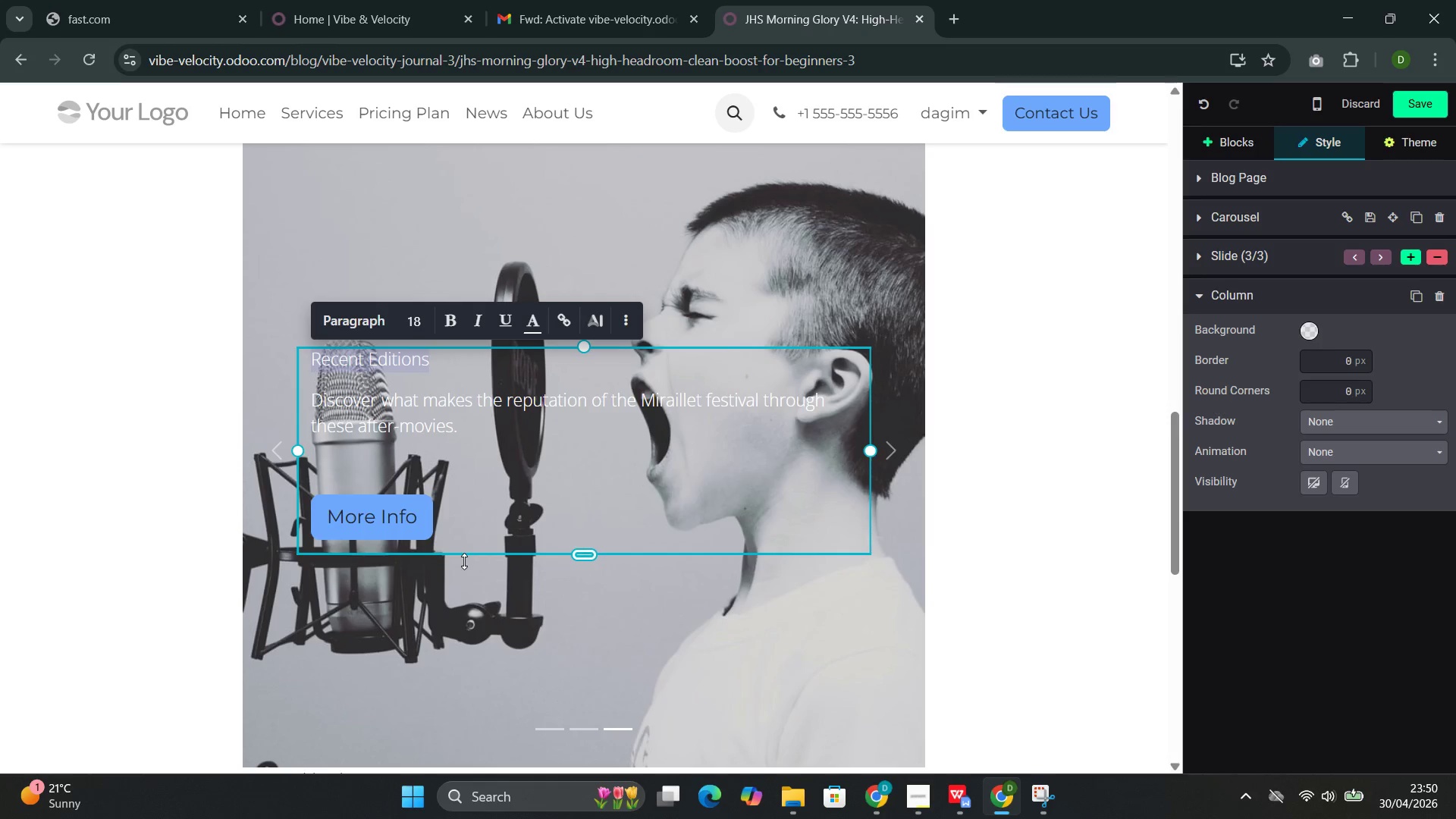 
left_click([464, 473])
 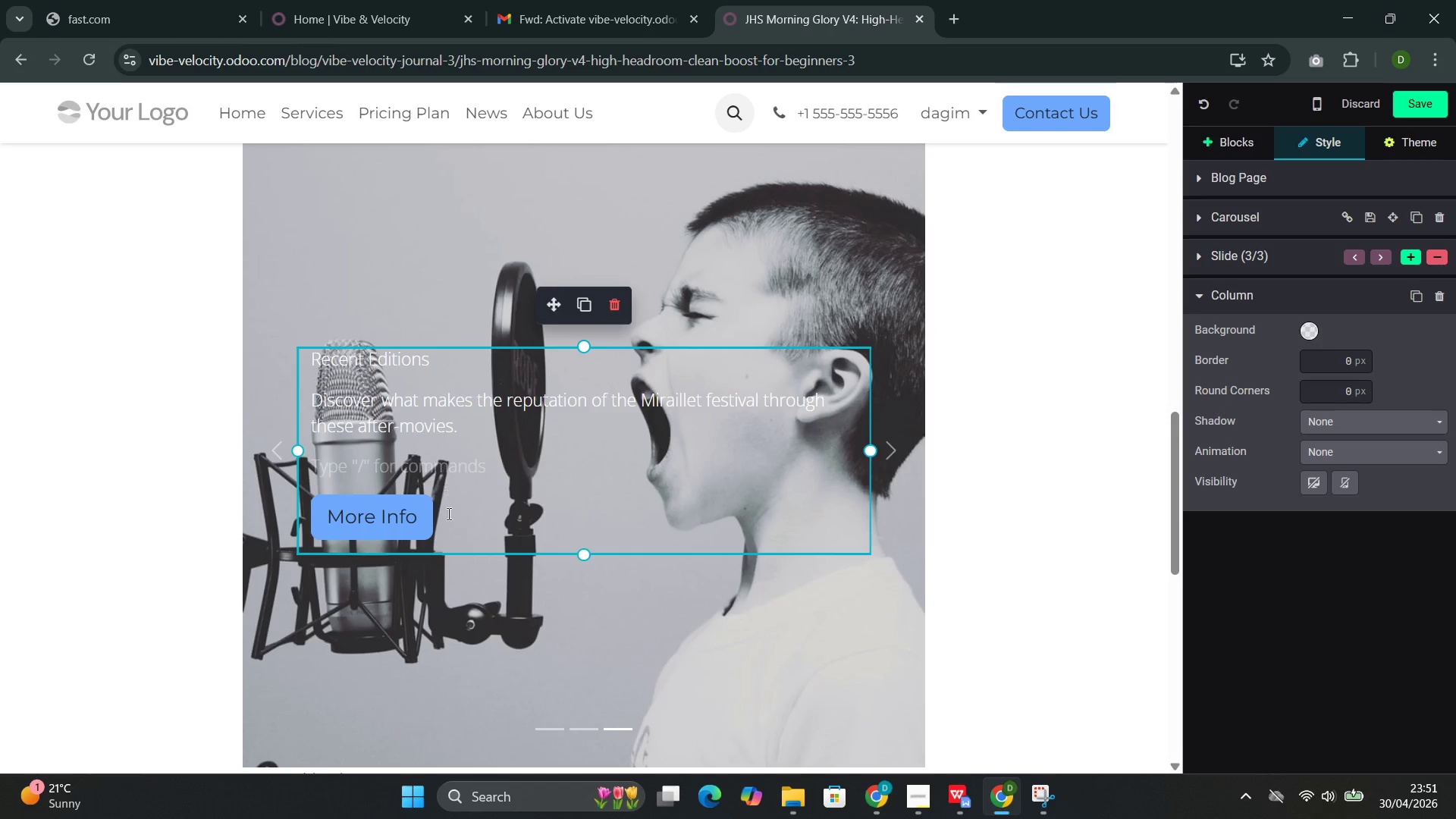 
left_click_drag(start_coordinate=[447, 519], to_coordinate=[315, 363])
 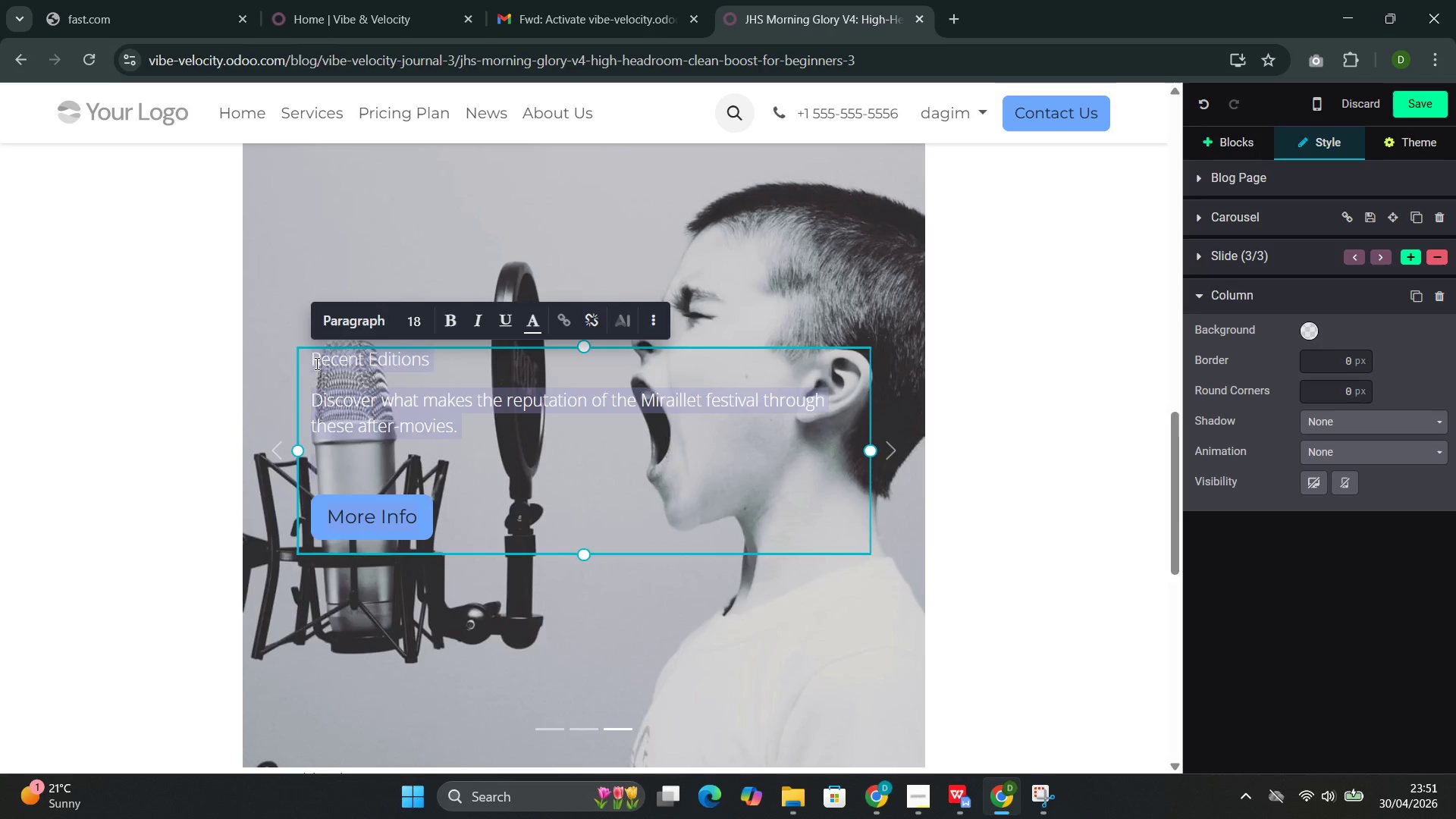 
key(Backspace)
 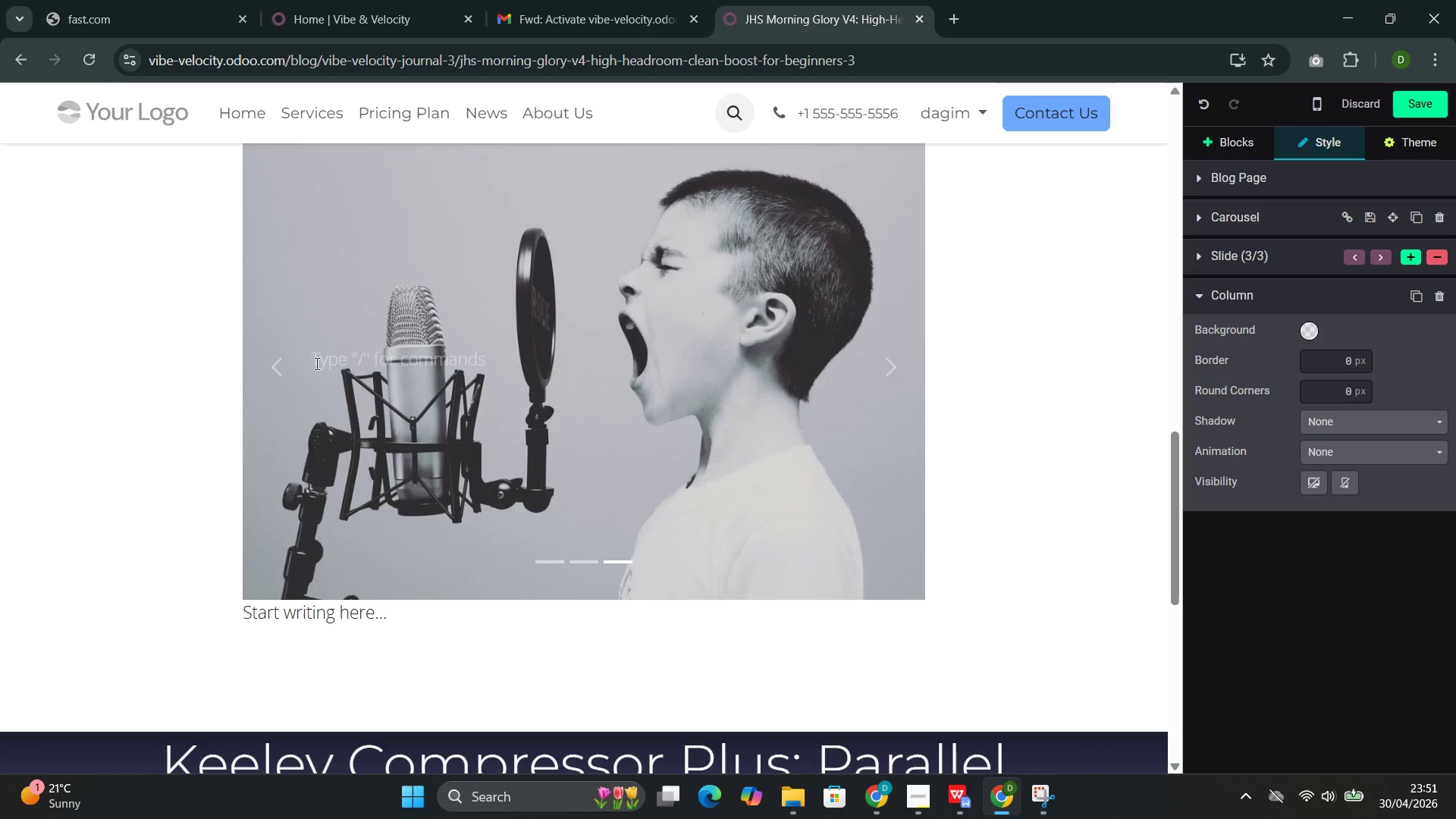 
wait(5.49)
 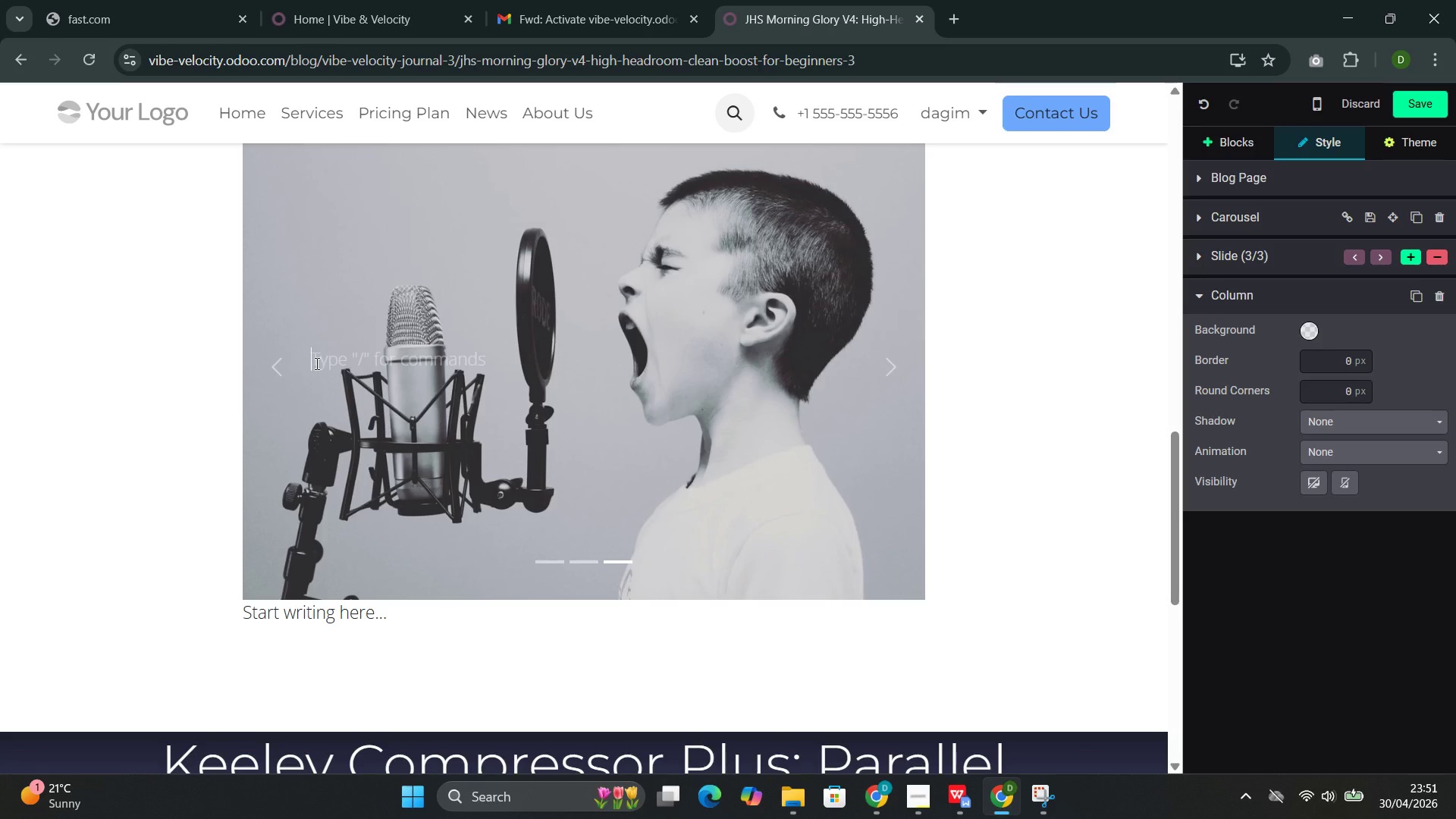 
type(The Red Ren)
key(Backspace)
type(mote )
 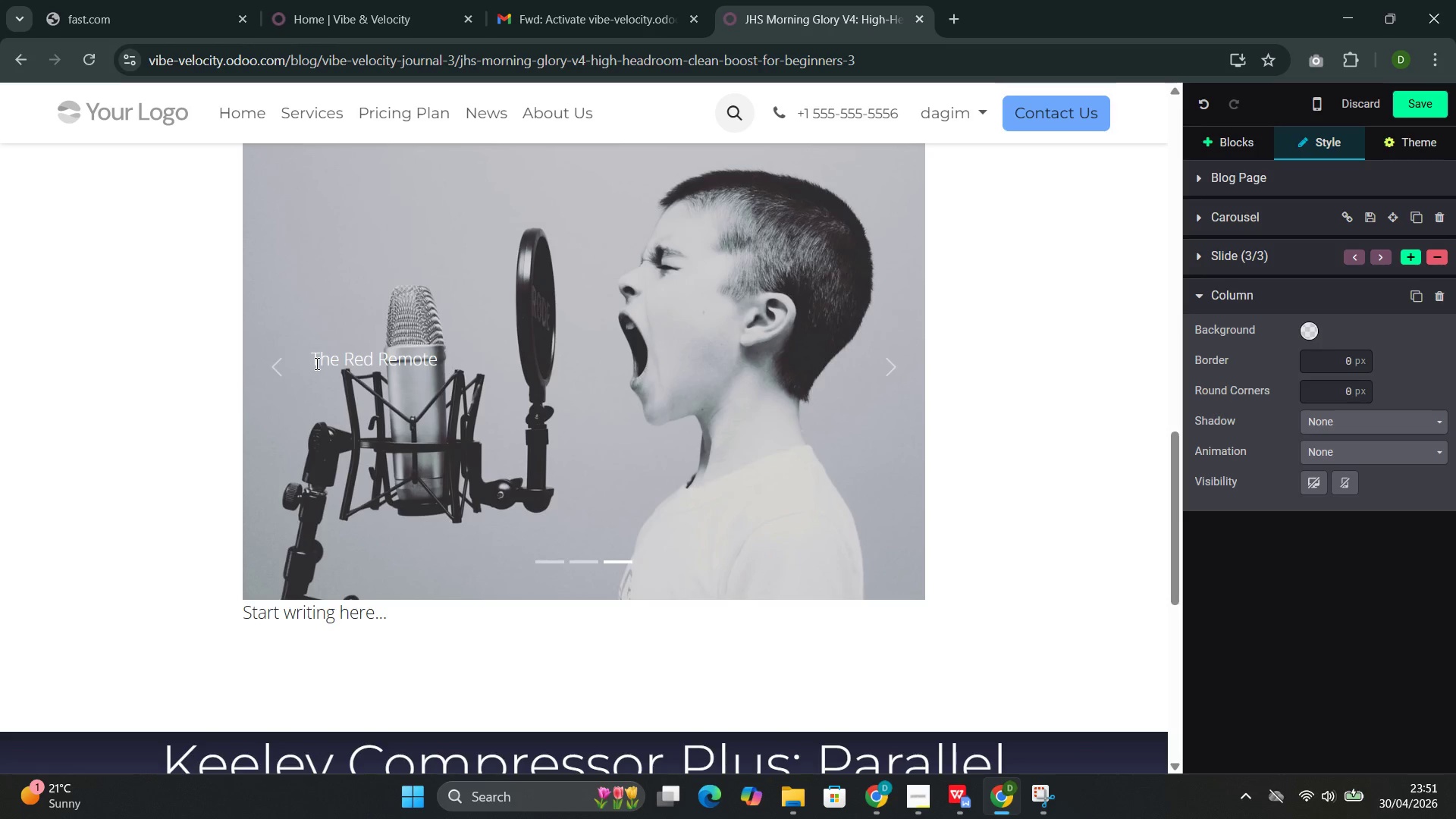 
wait(6.49)
 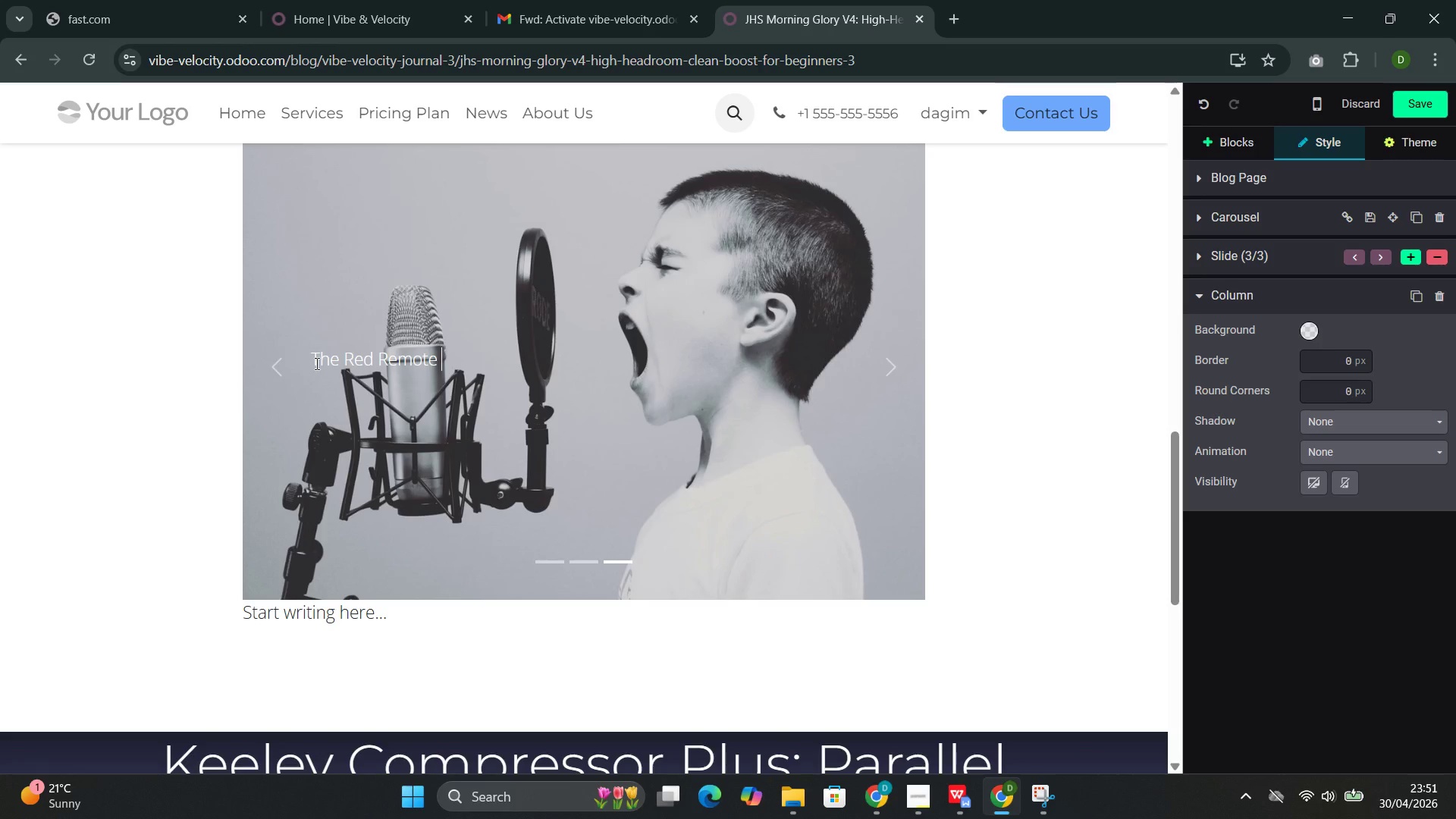 
type(coma)
 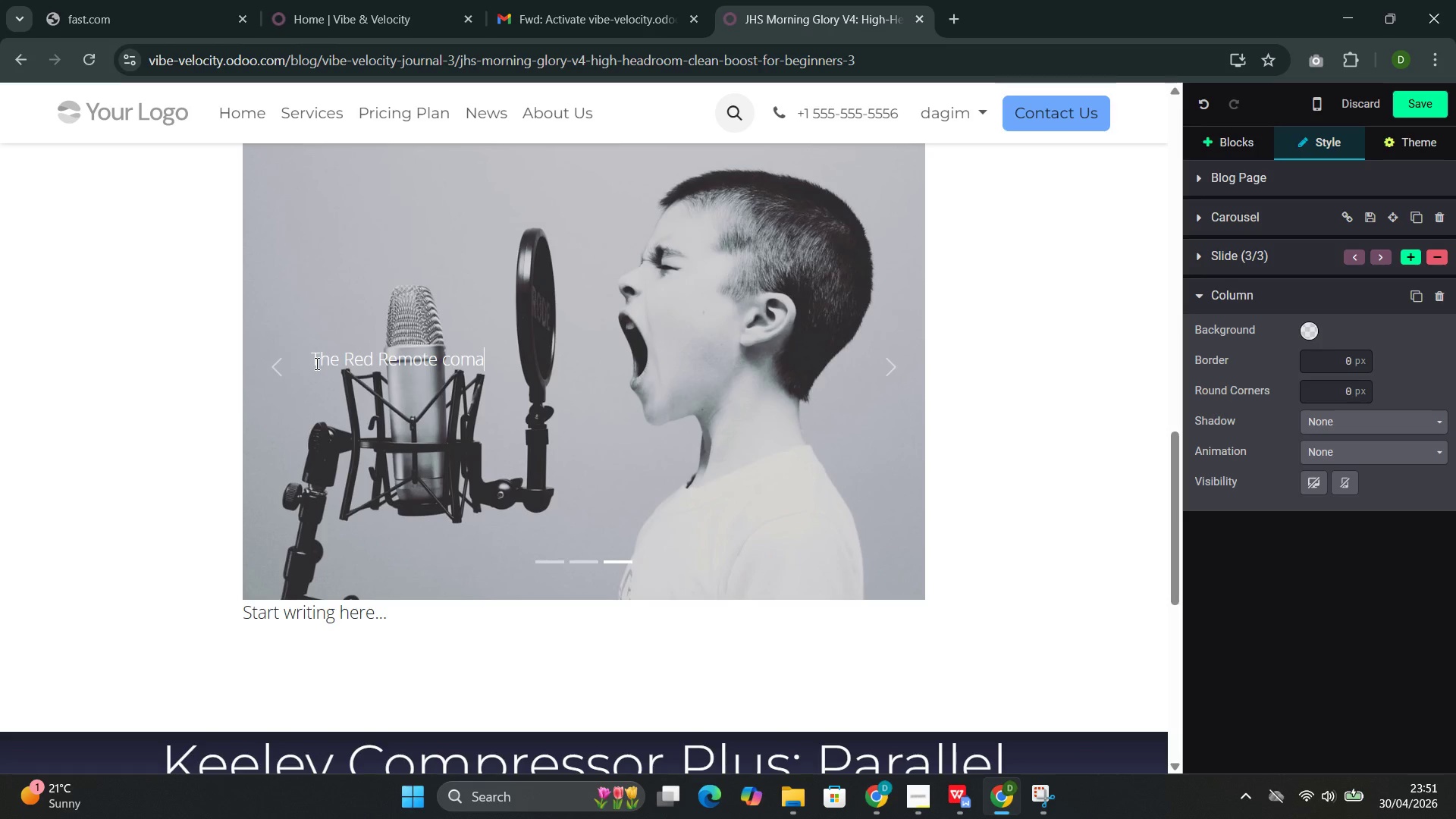 
key(Backspace)
type(ap)
key(Backspace)
key(Backspace)
type(patibility adds ani)
key(Backspace)
type(o)
 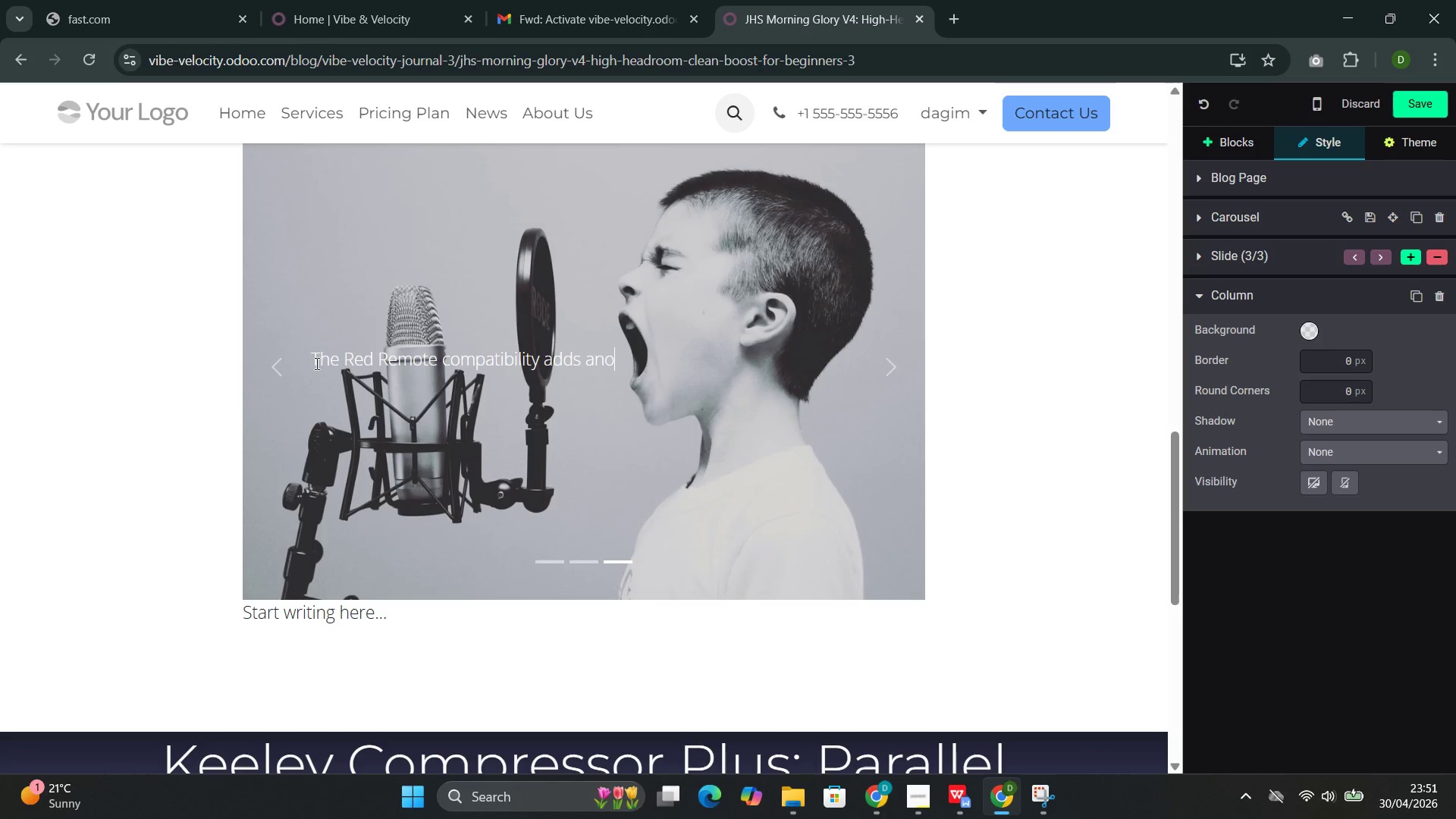 
wait(10.27)
 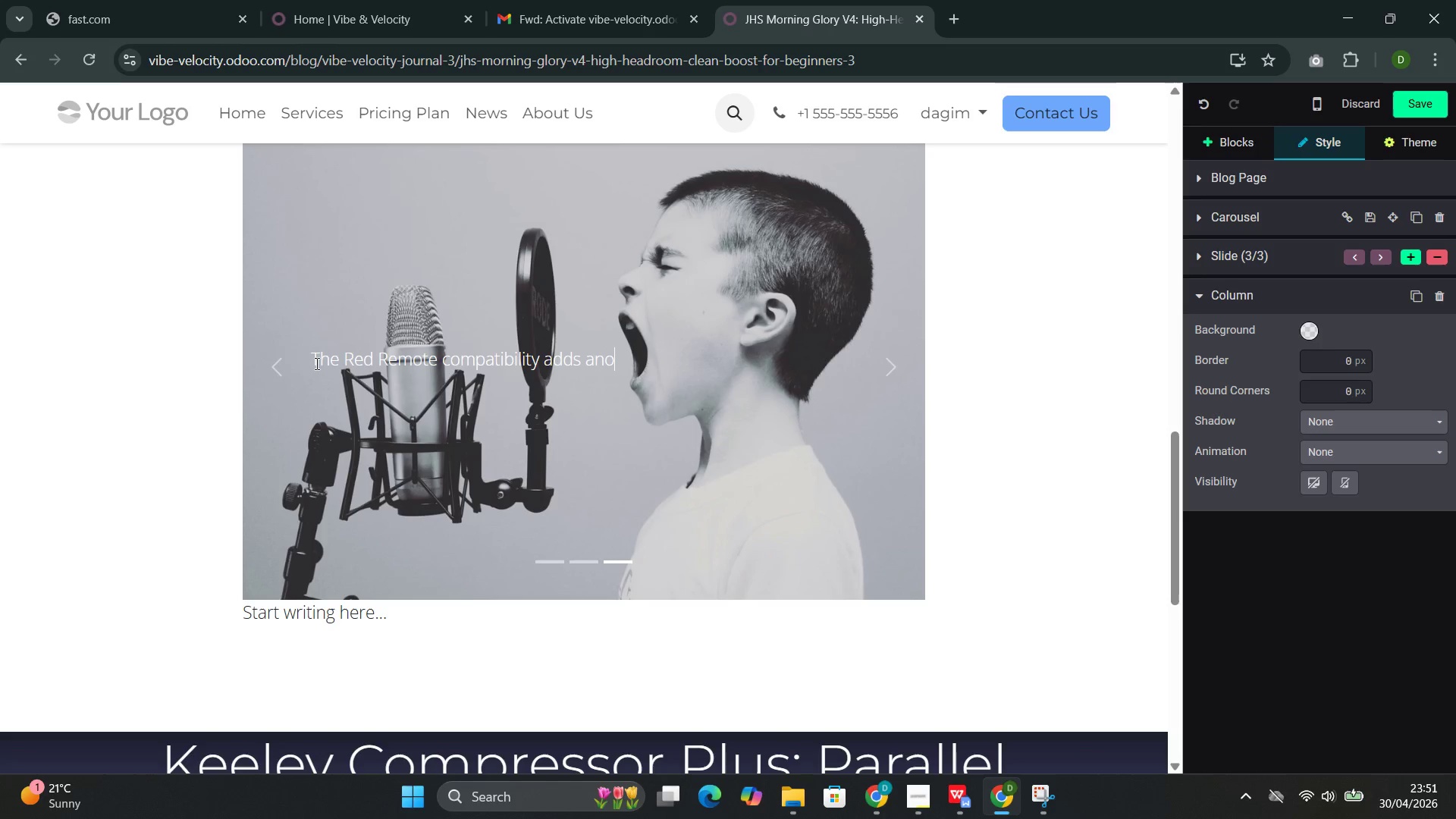 
type(ther dimension )
 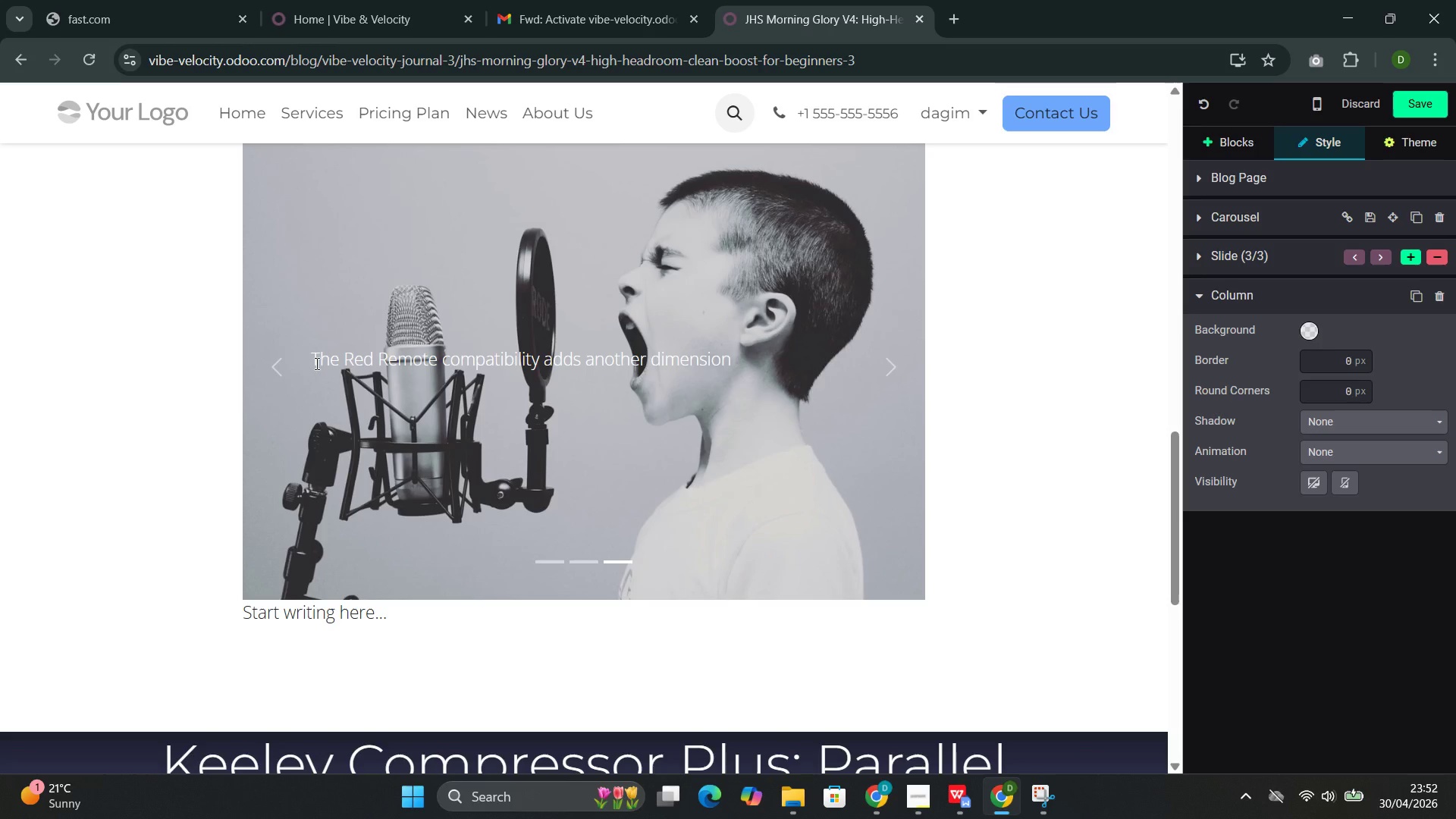 
wait(18.25)
 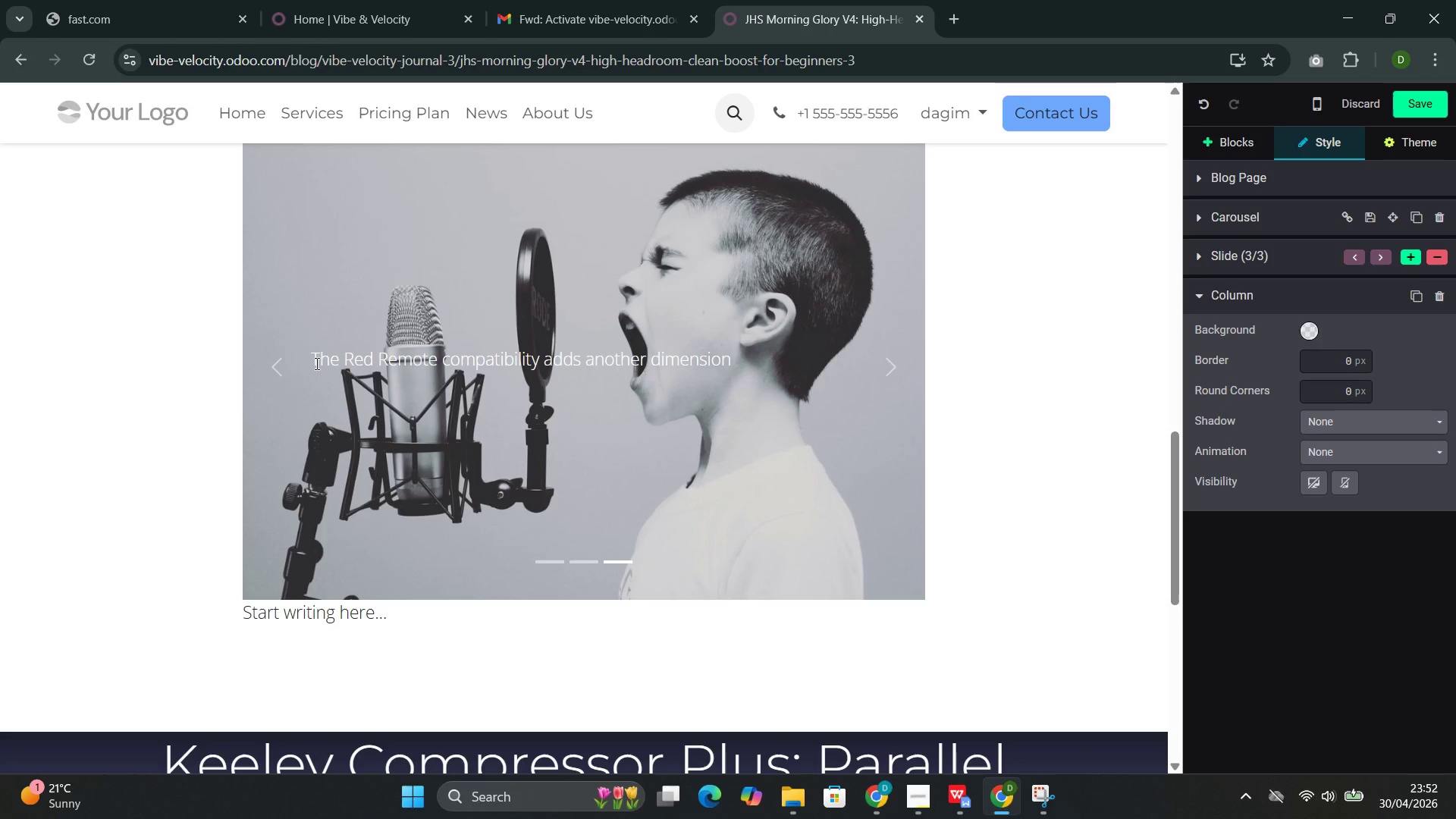 
key(Backspace)
type(. The Moring)
 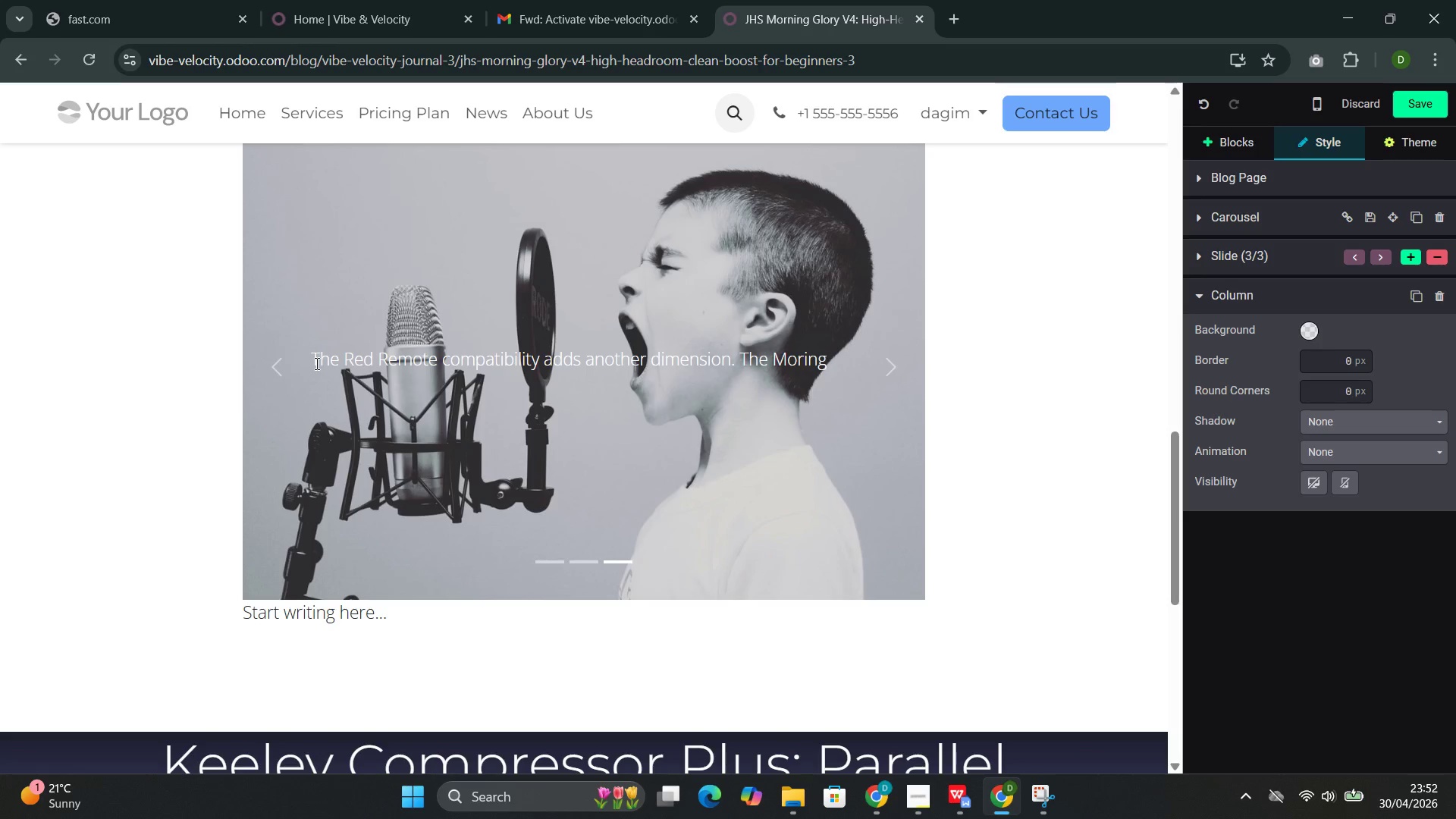 
key(ArrowLeft)
 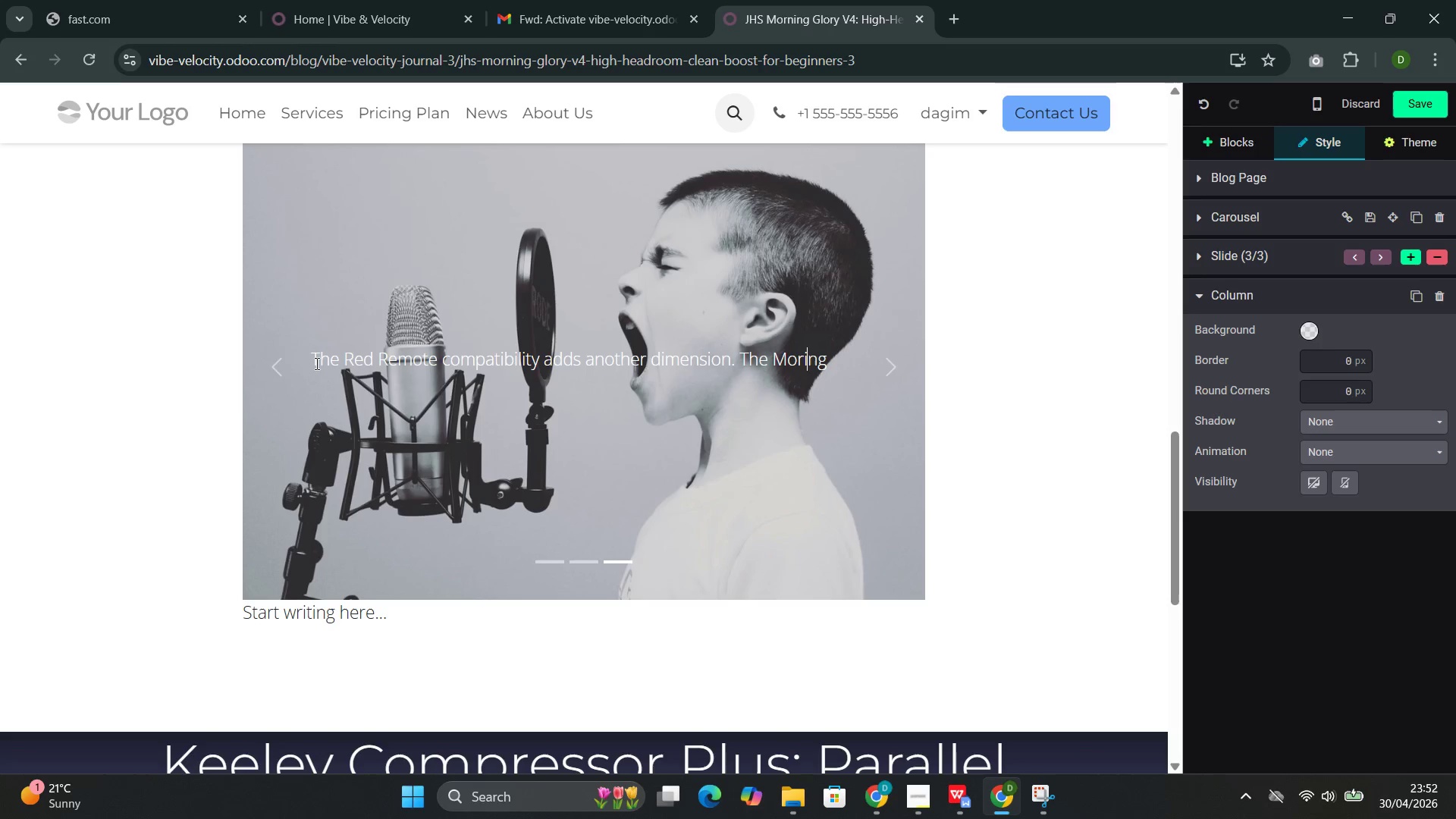 
key(ArrowLeft)
 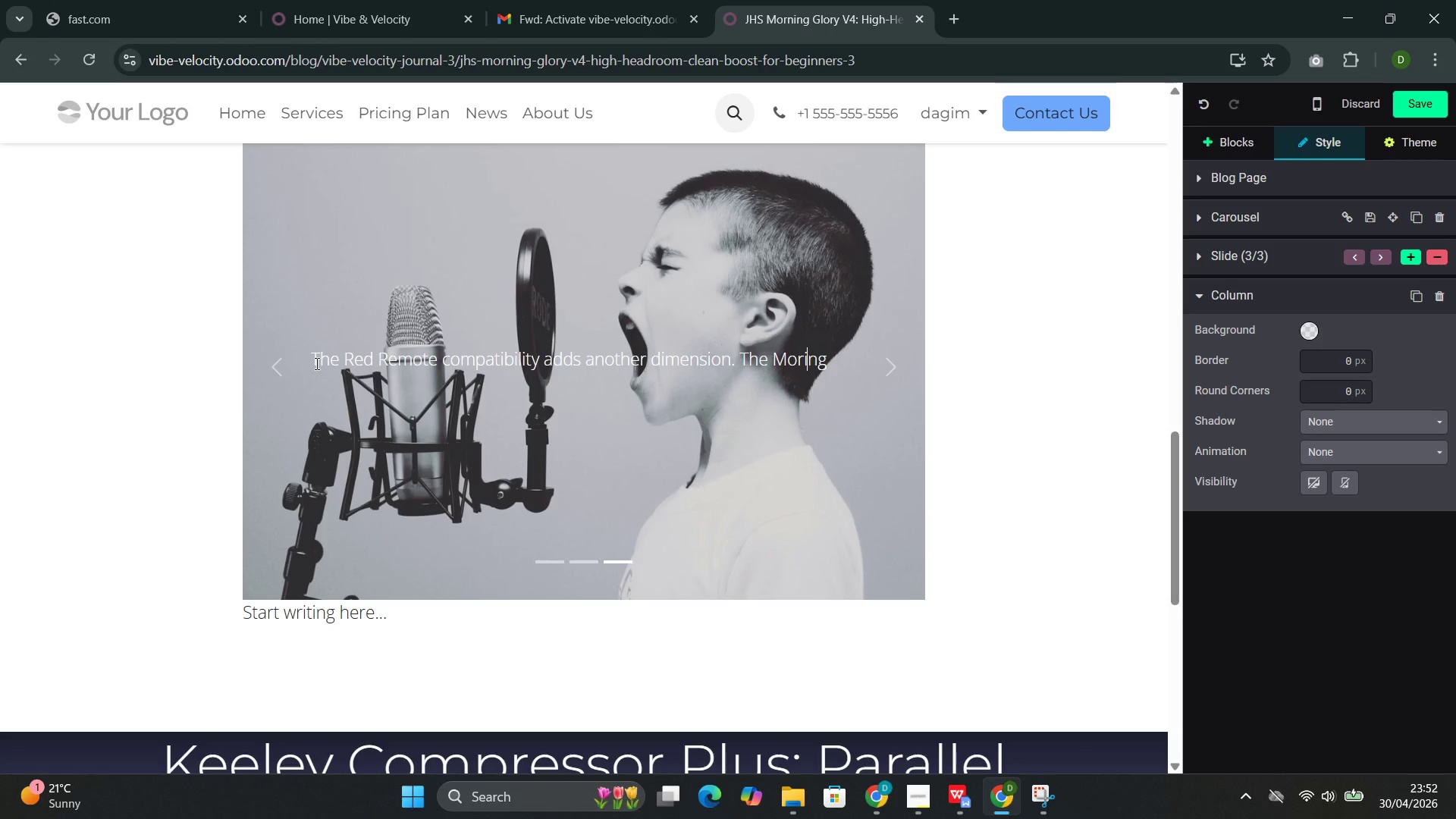 
key(N)
 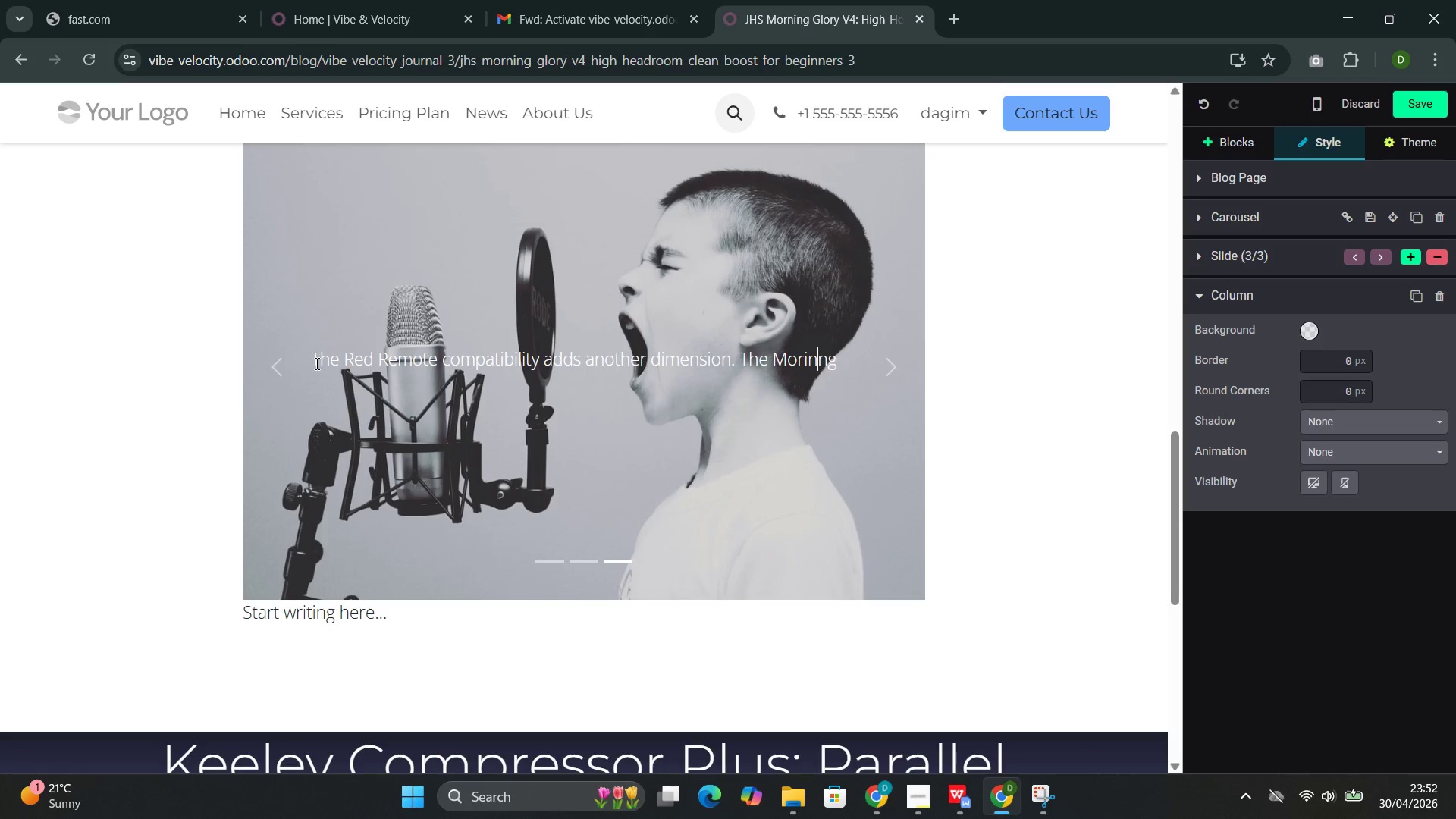 
key(ArrowRight)
 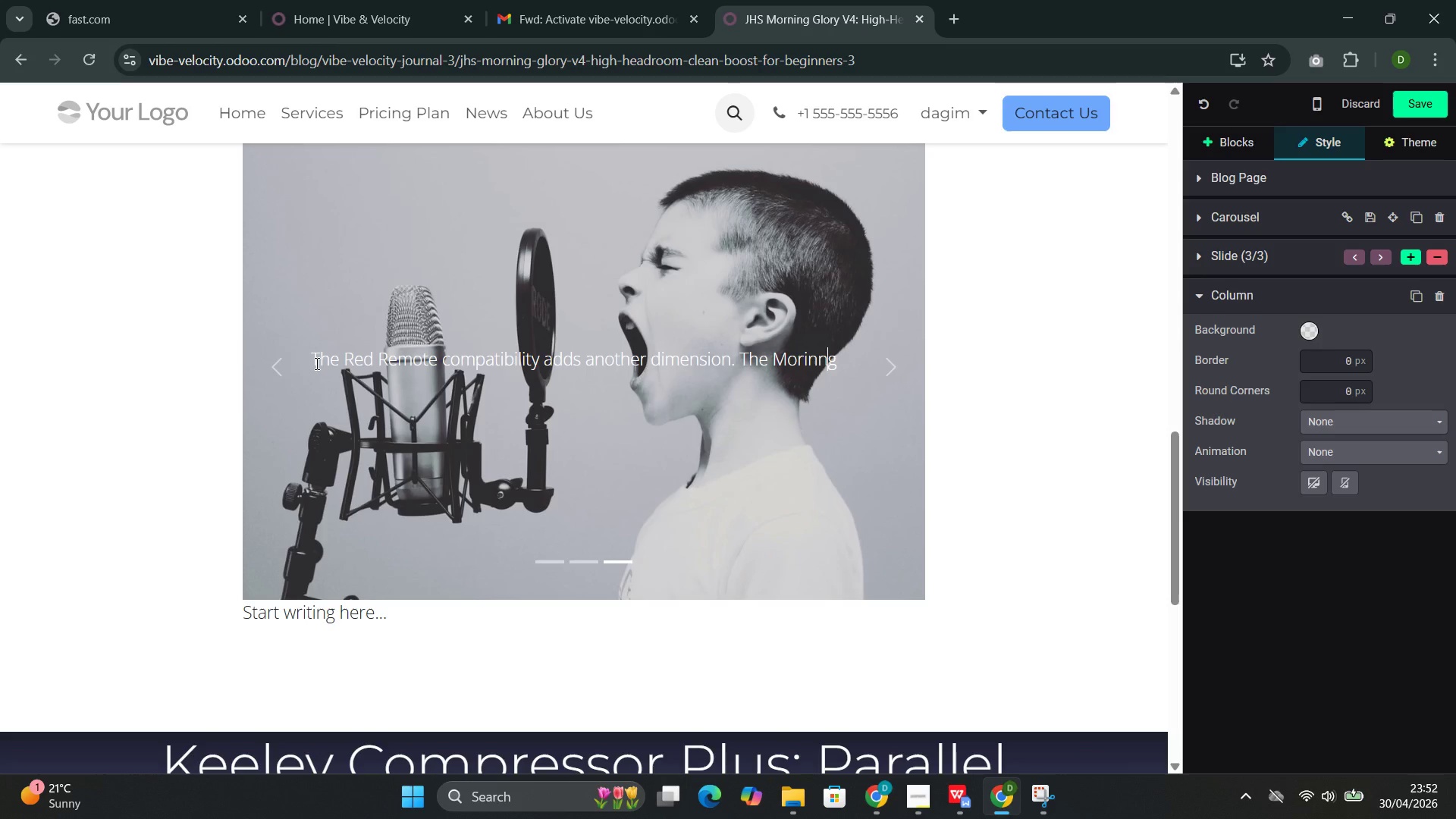 
key(ArrowRight)
 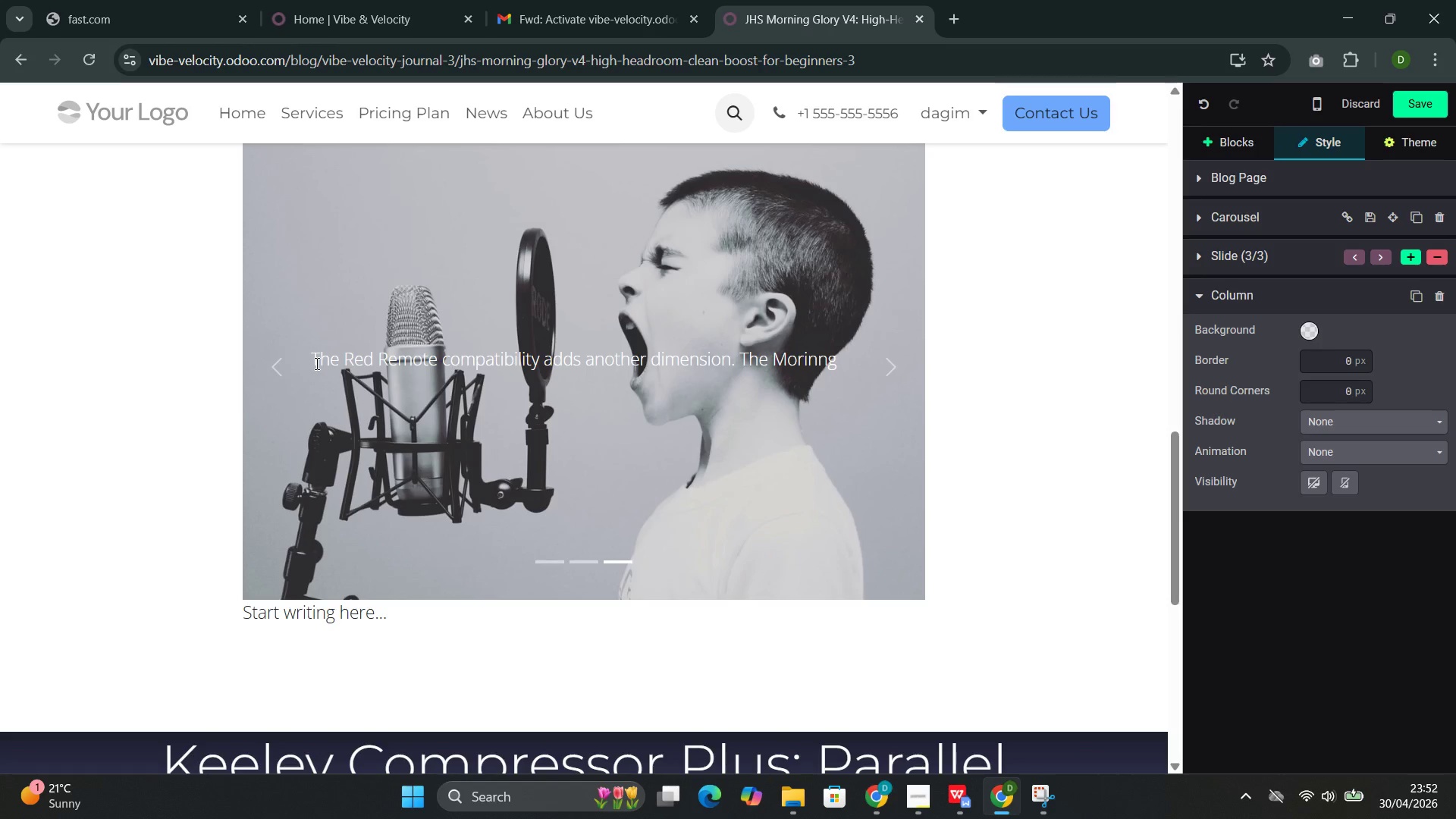 
key(ArrowLeft)
 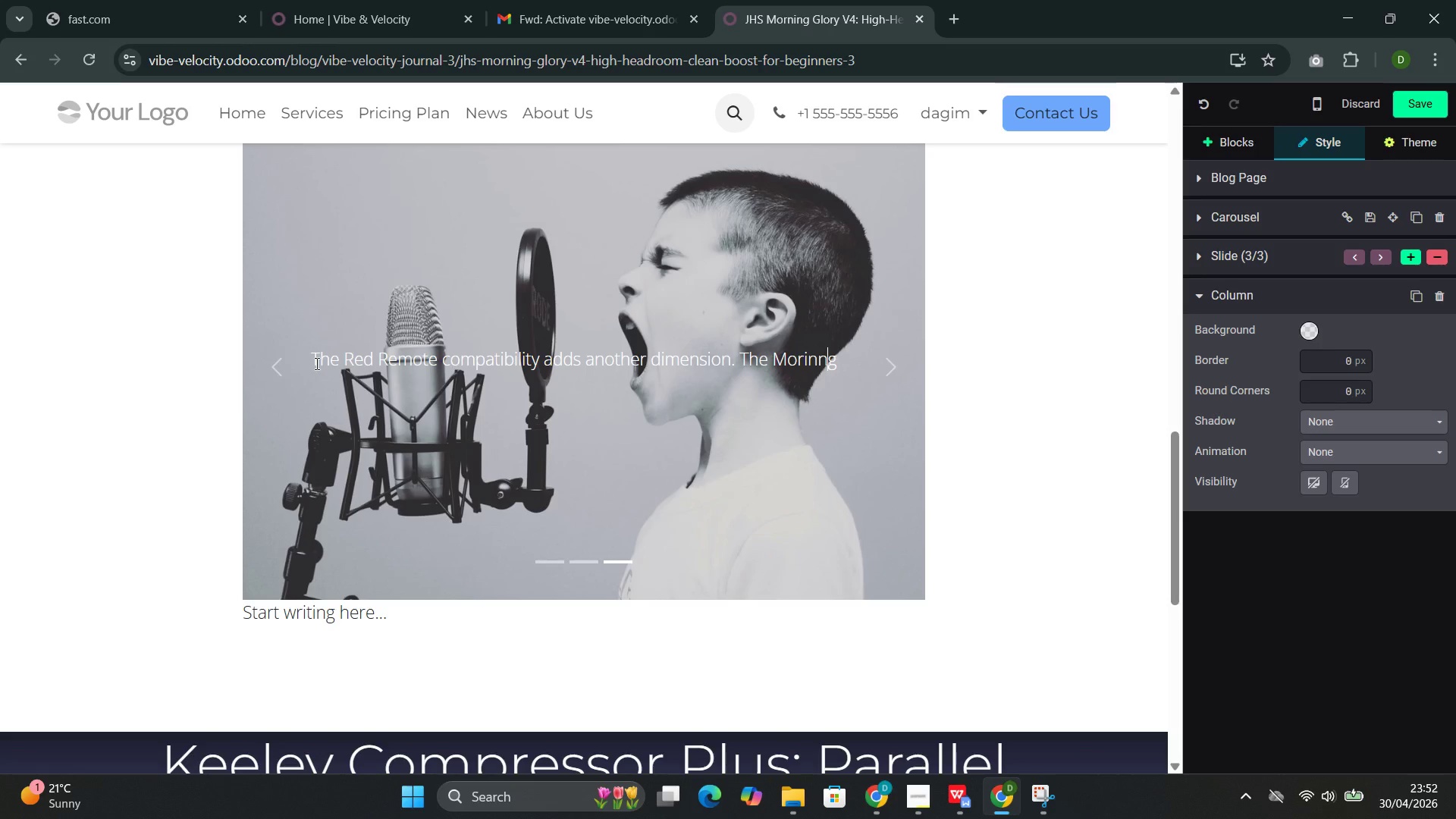 
key(ArrowLeft)
 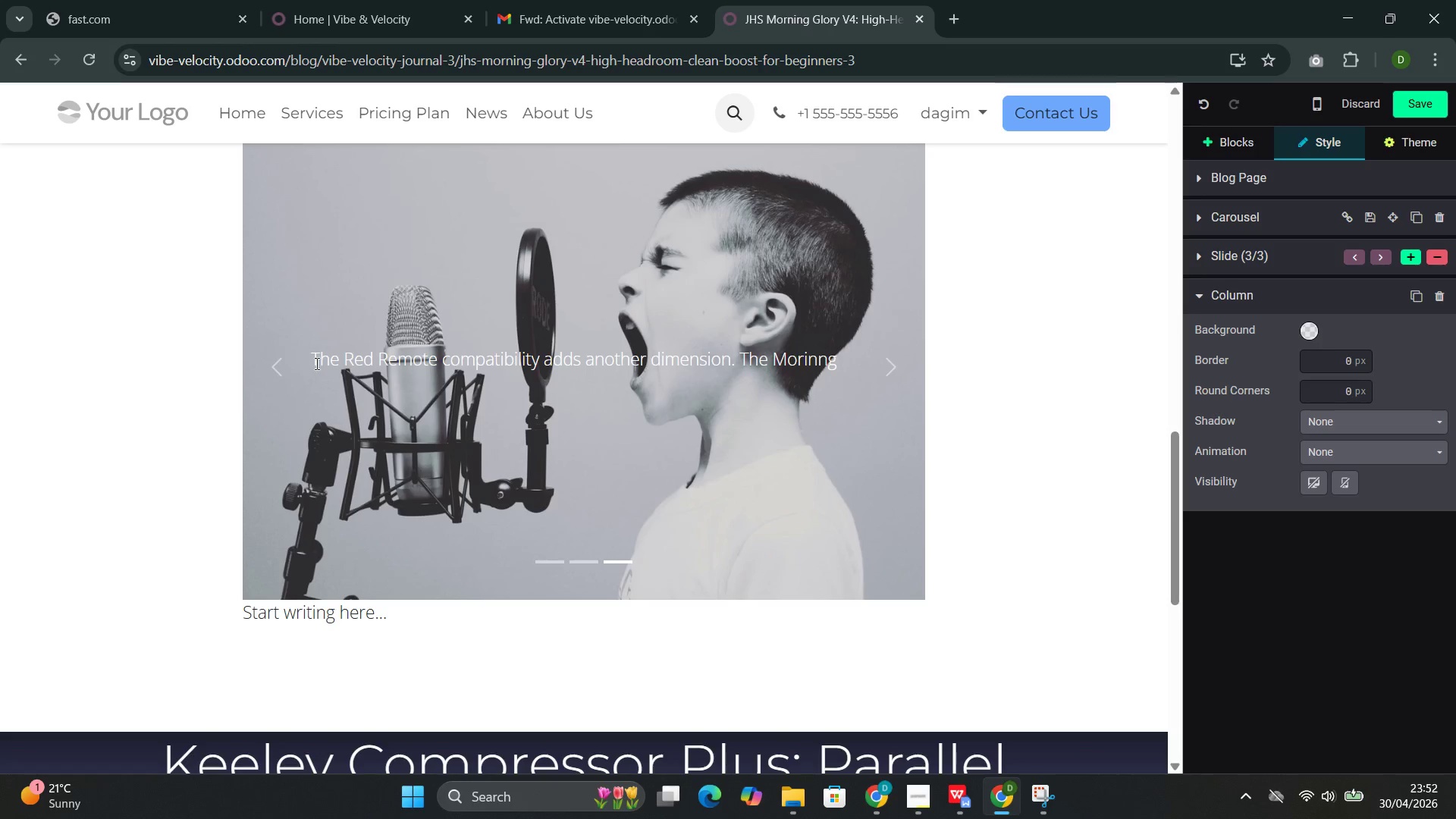 
key(Backspace)
 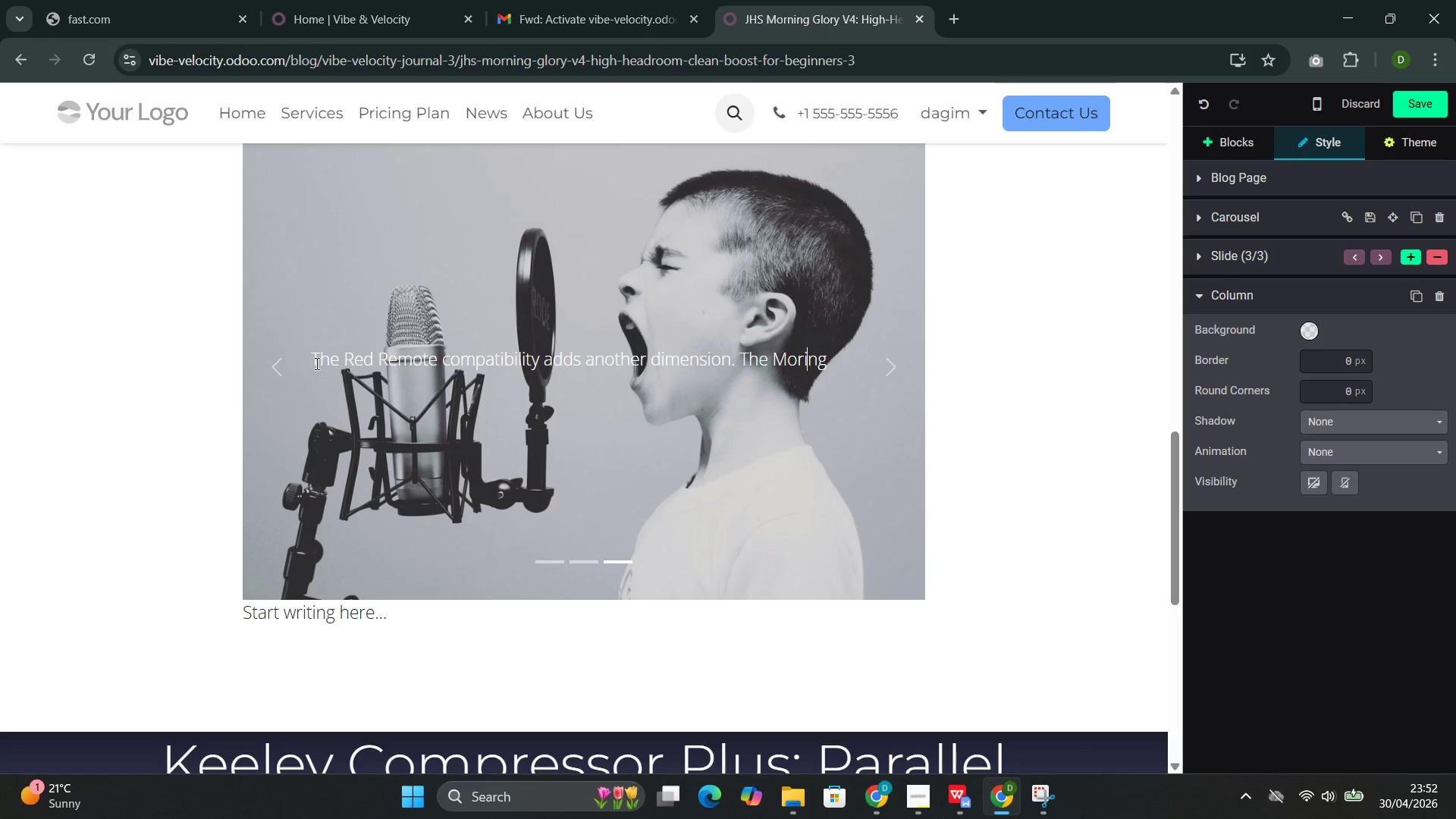 
key(ArrowLeft)
 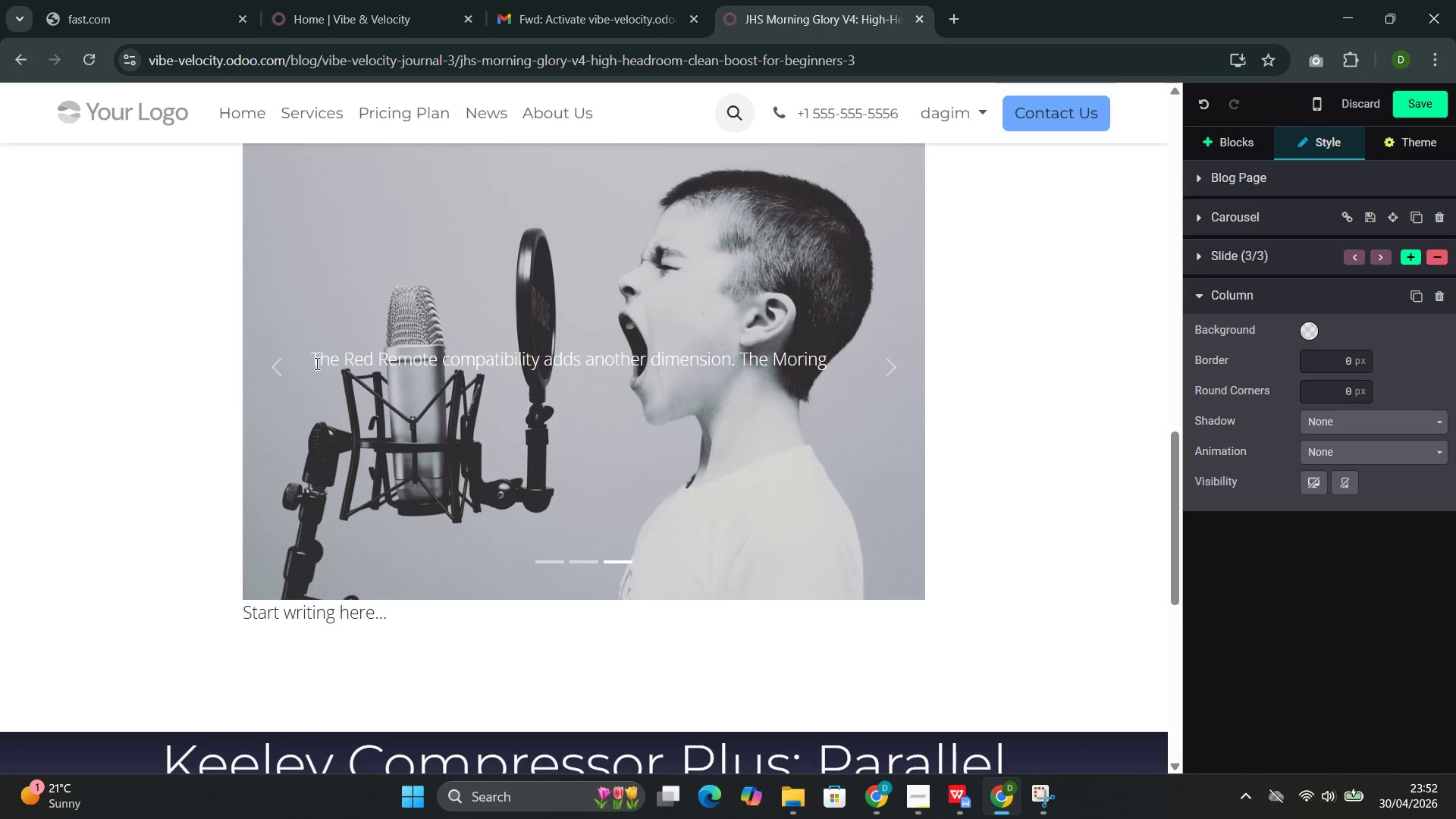 
key(N)
 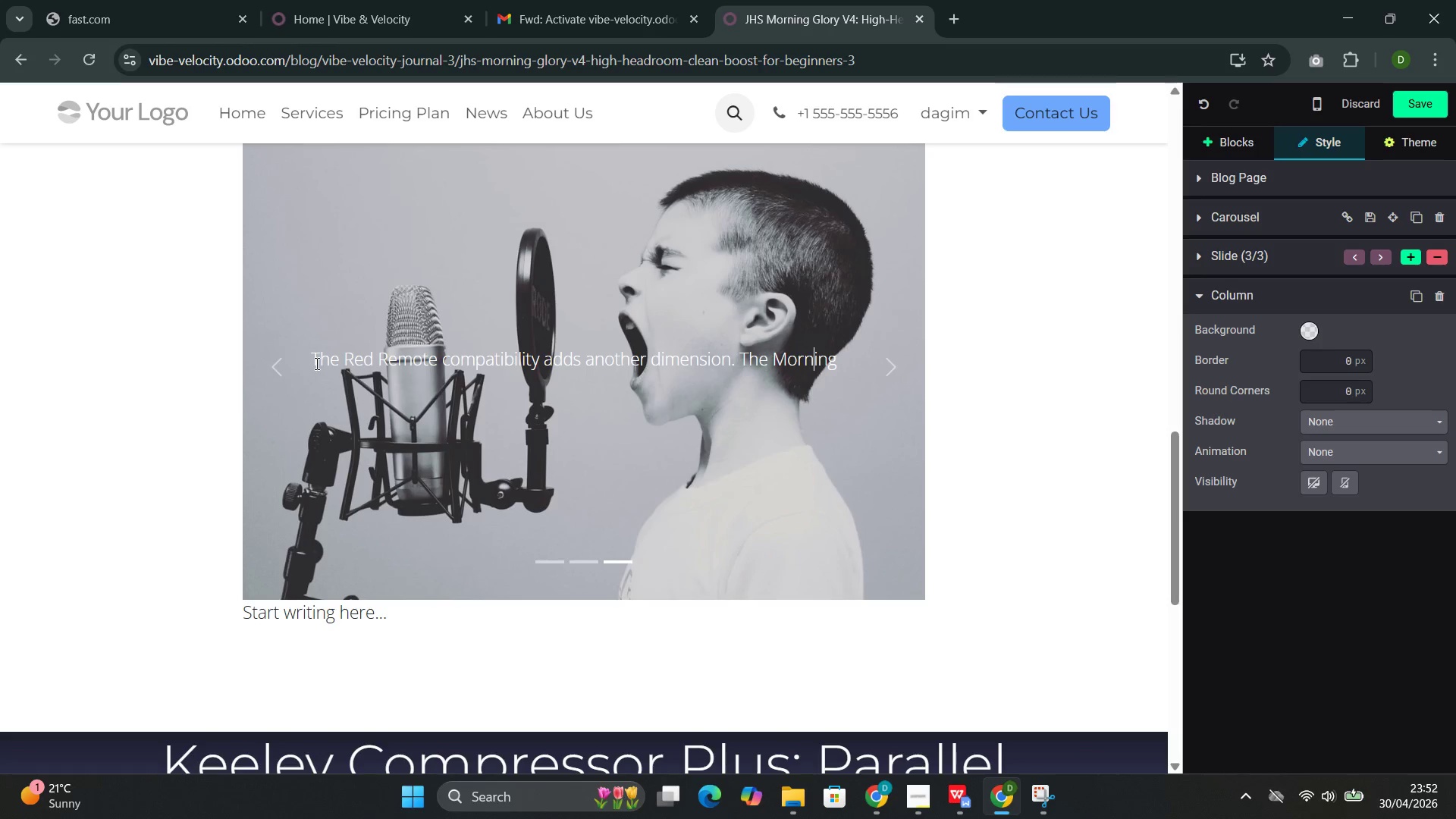 
key(ArrowRight)
 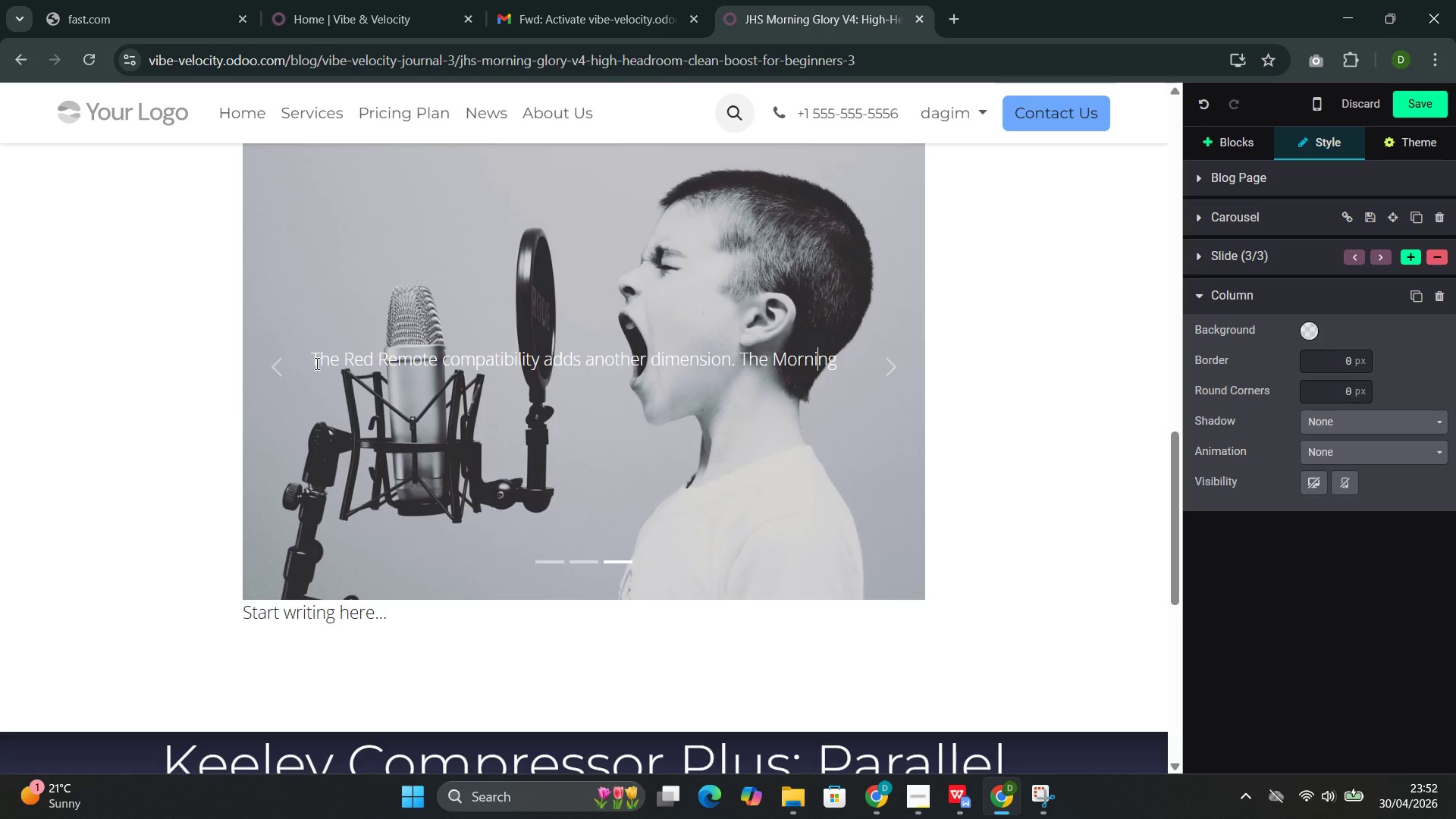 
key(ArrowRight)
 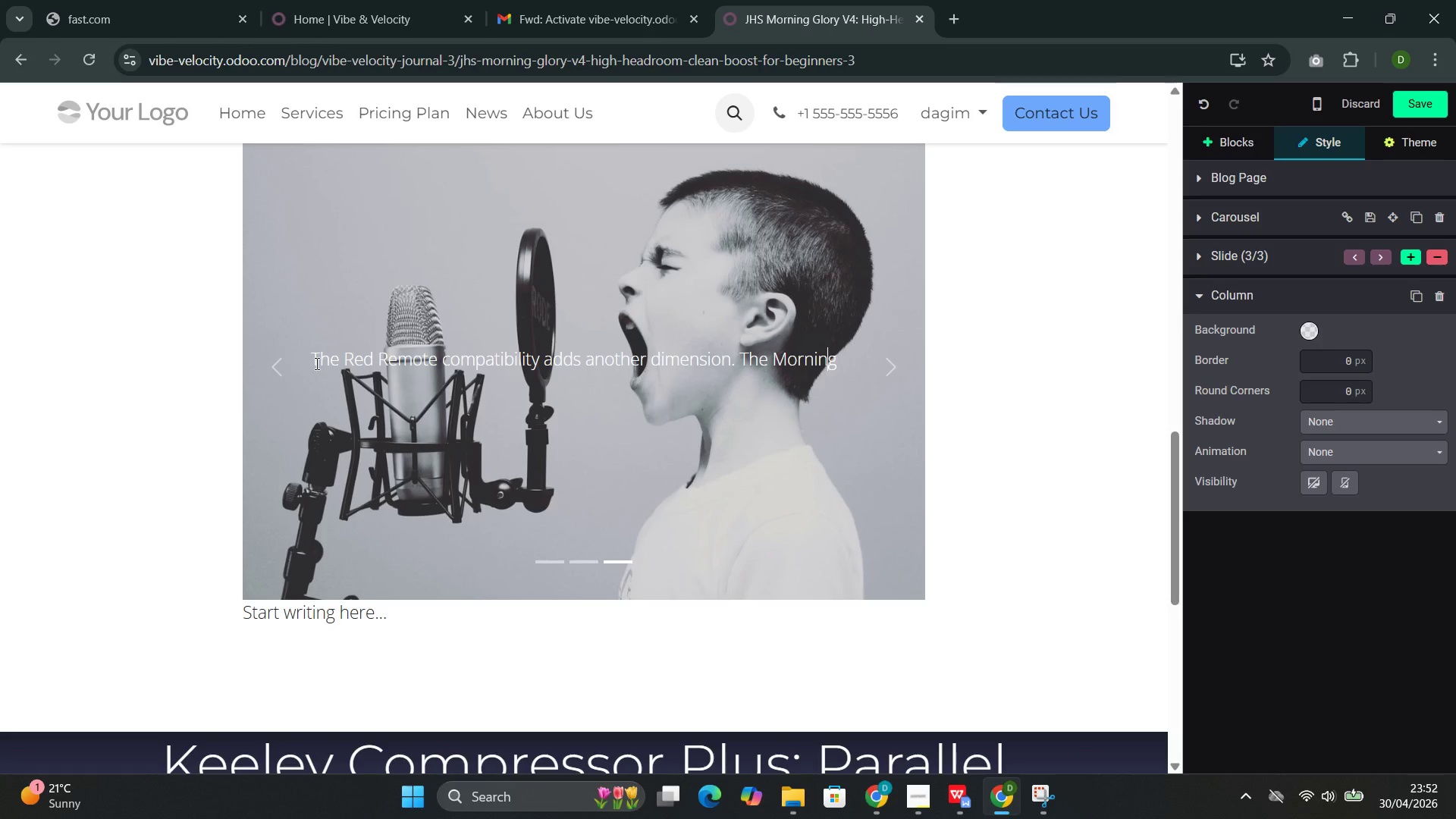 
key(ArrowRight)
 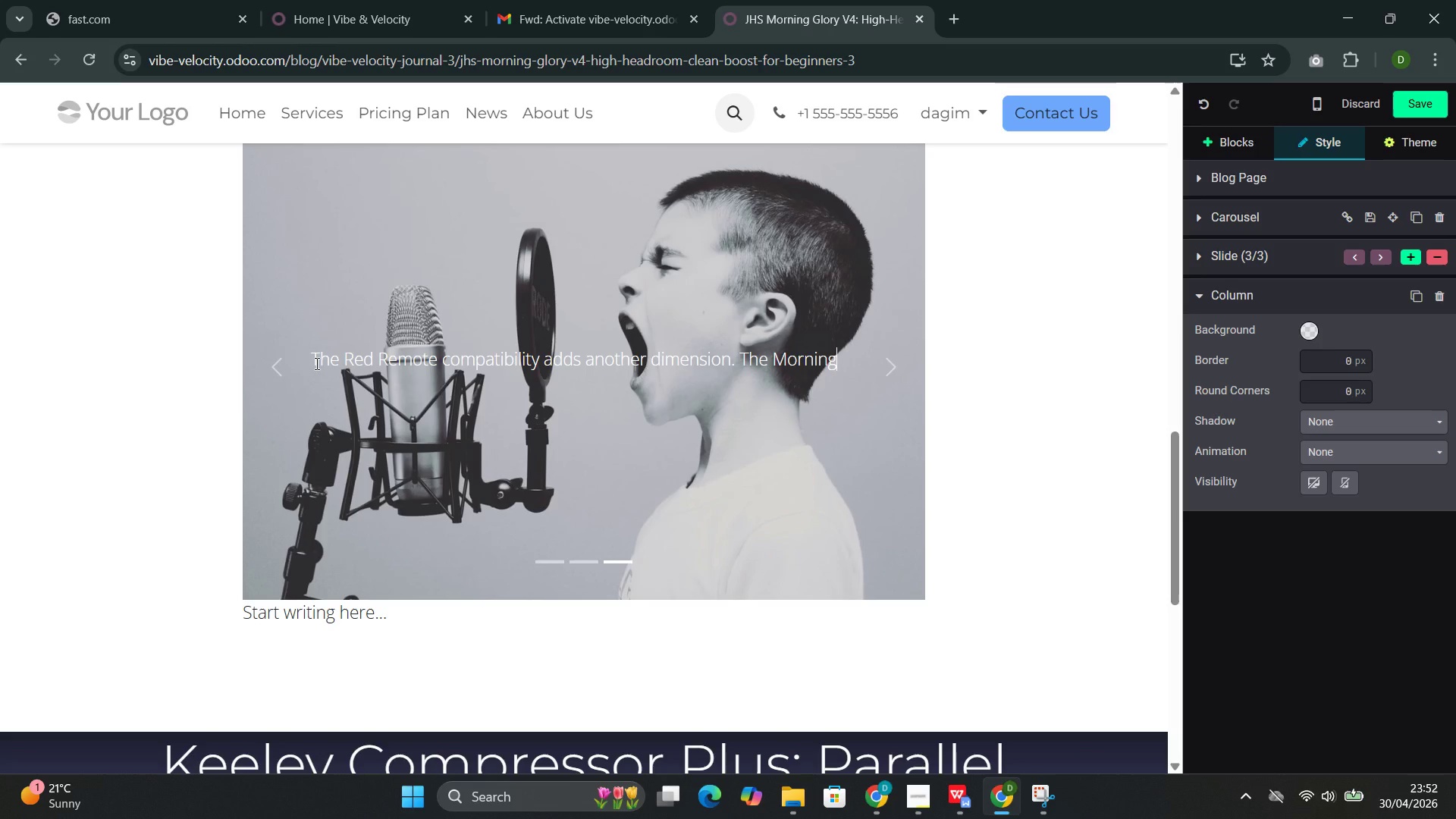 
type( Glory includes a second gain )
 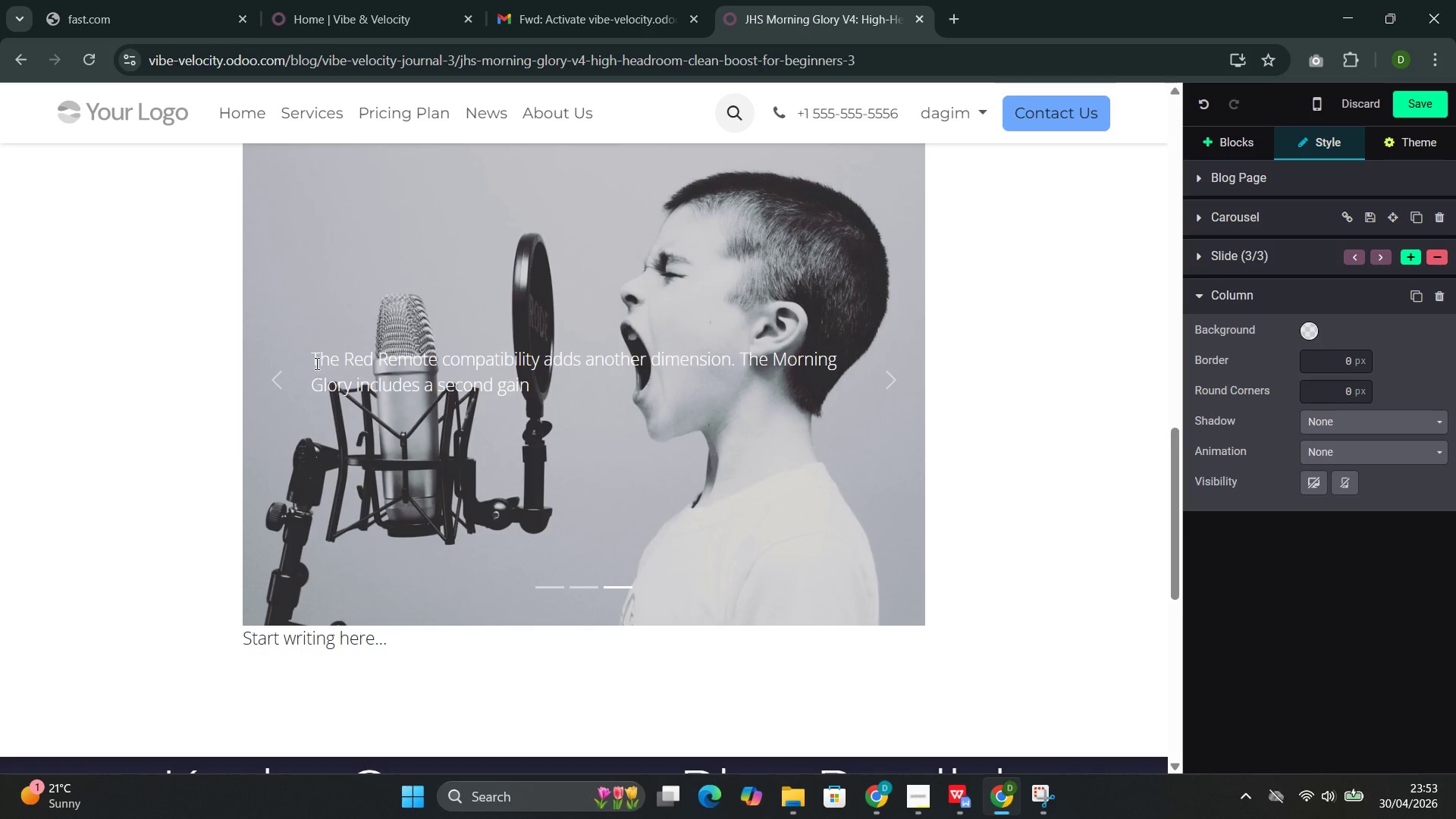 
wait(5.25)
 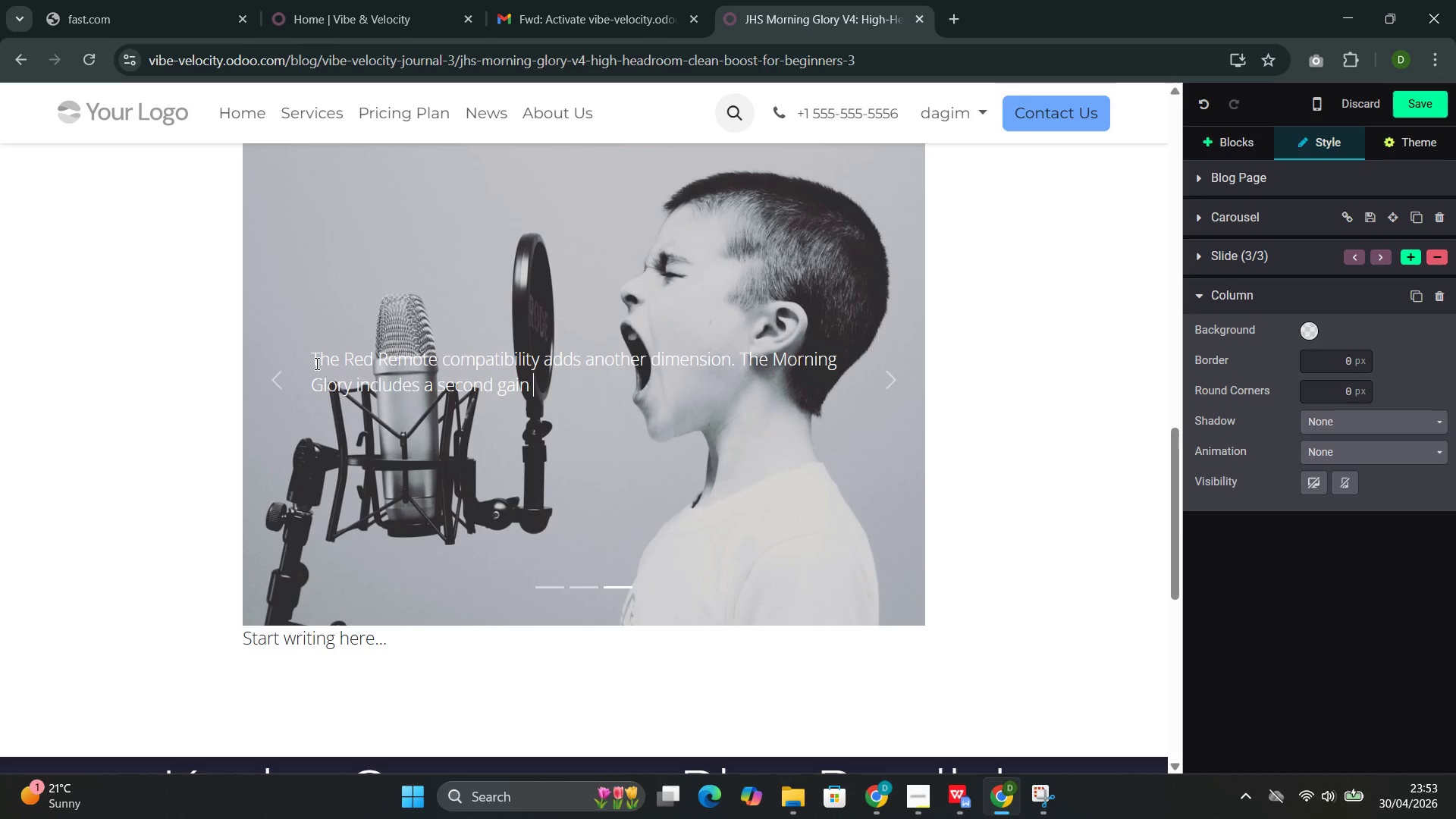 
key(S)
 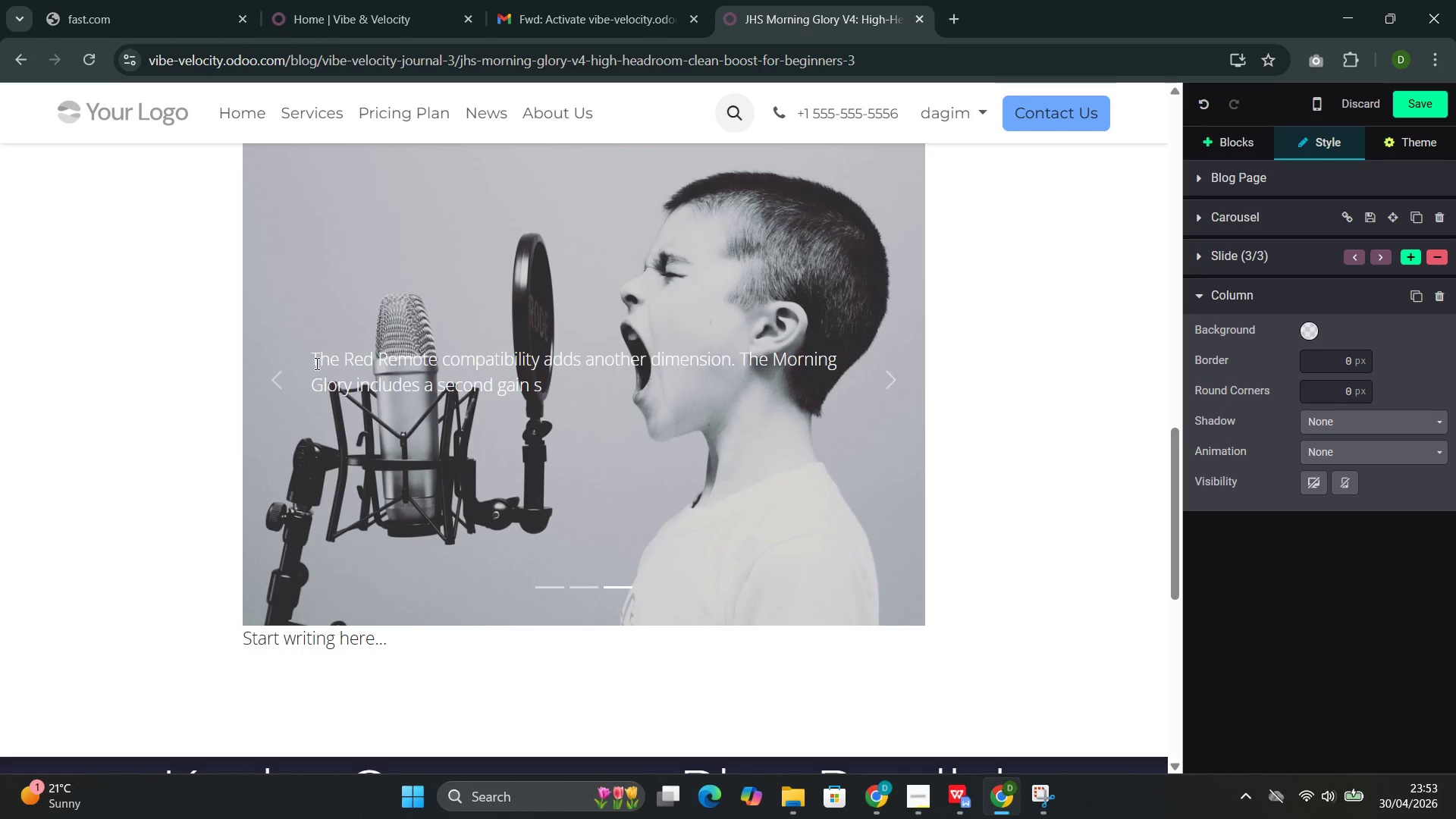 
wait(19.41)
 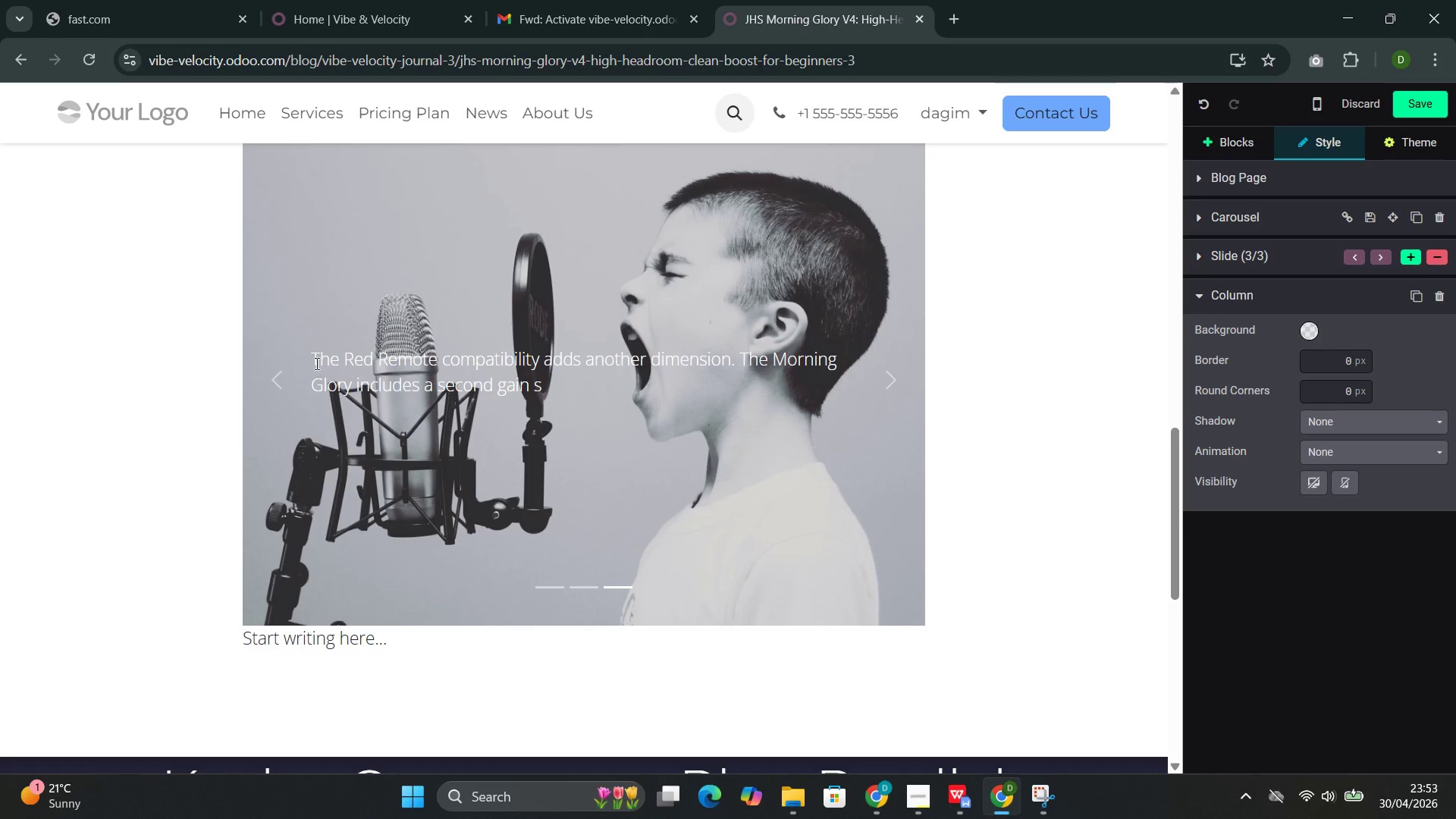 
type(econd gain that can )
 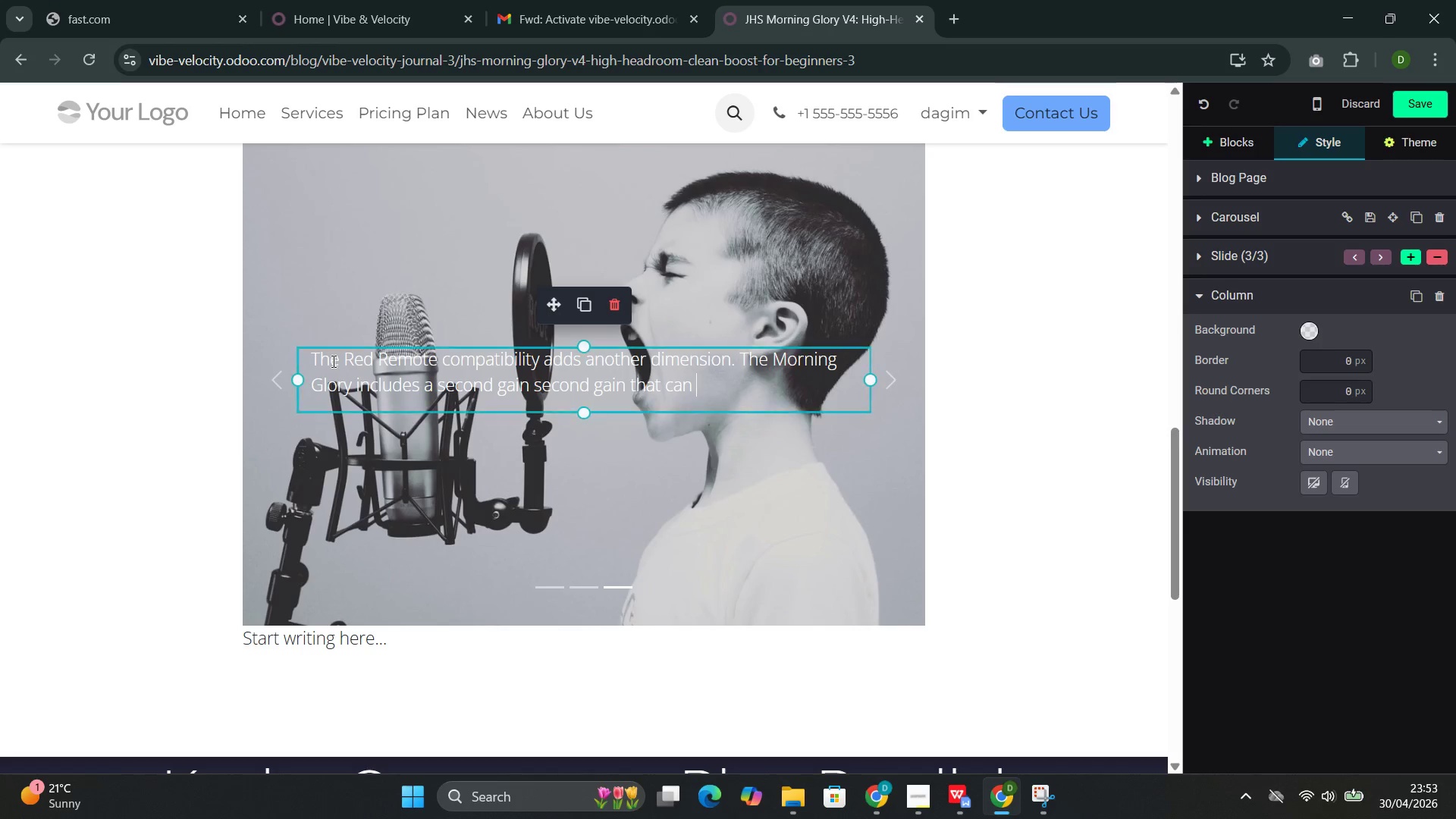 
type(be eng)
 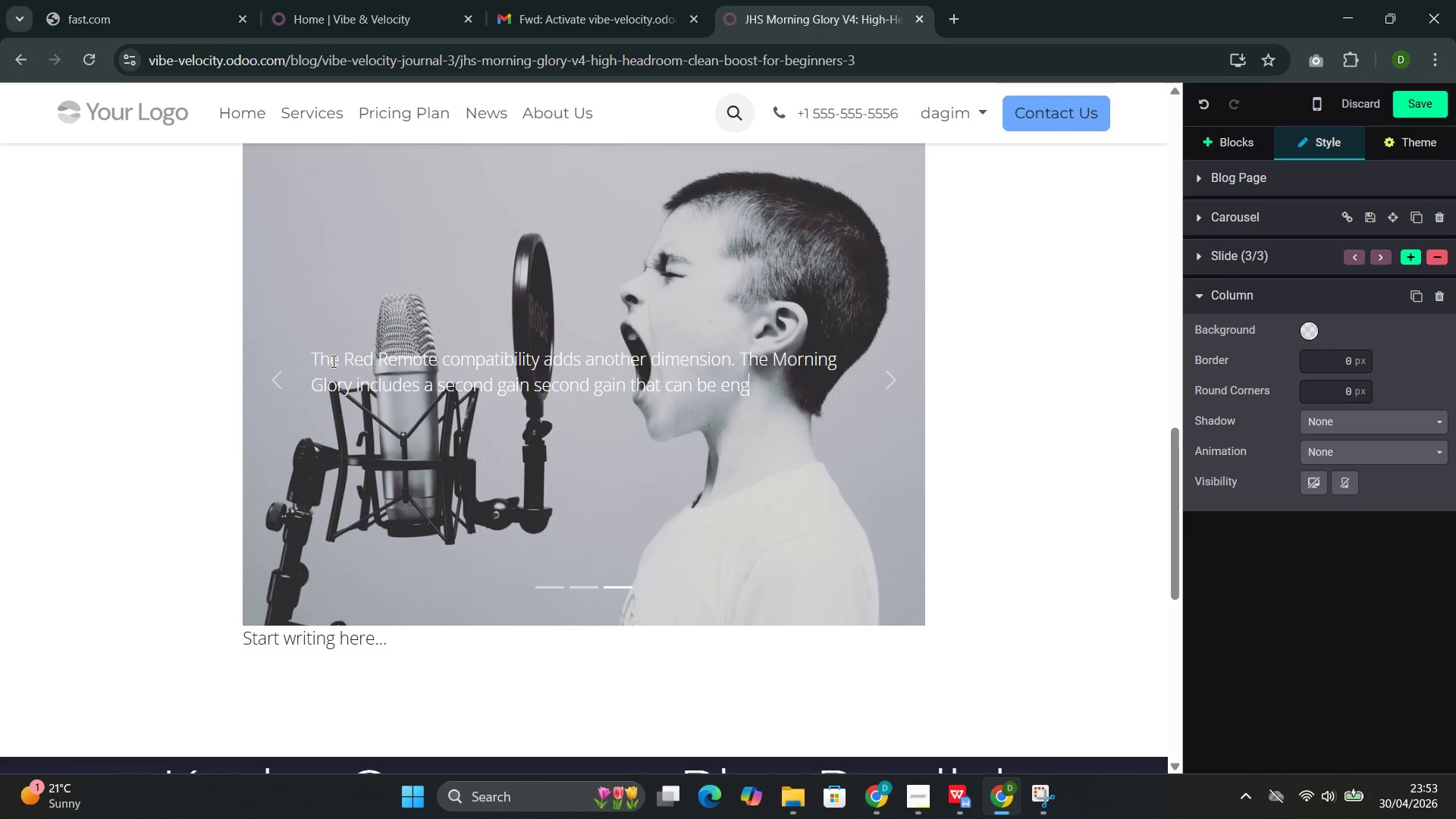 
wait(8.16)
 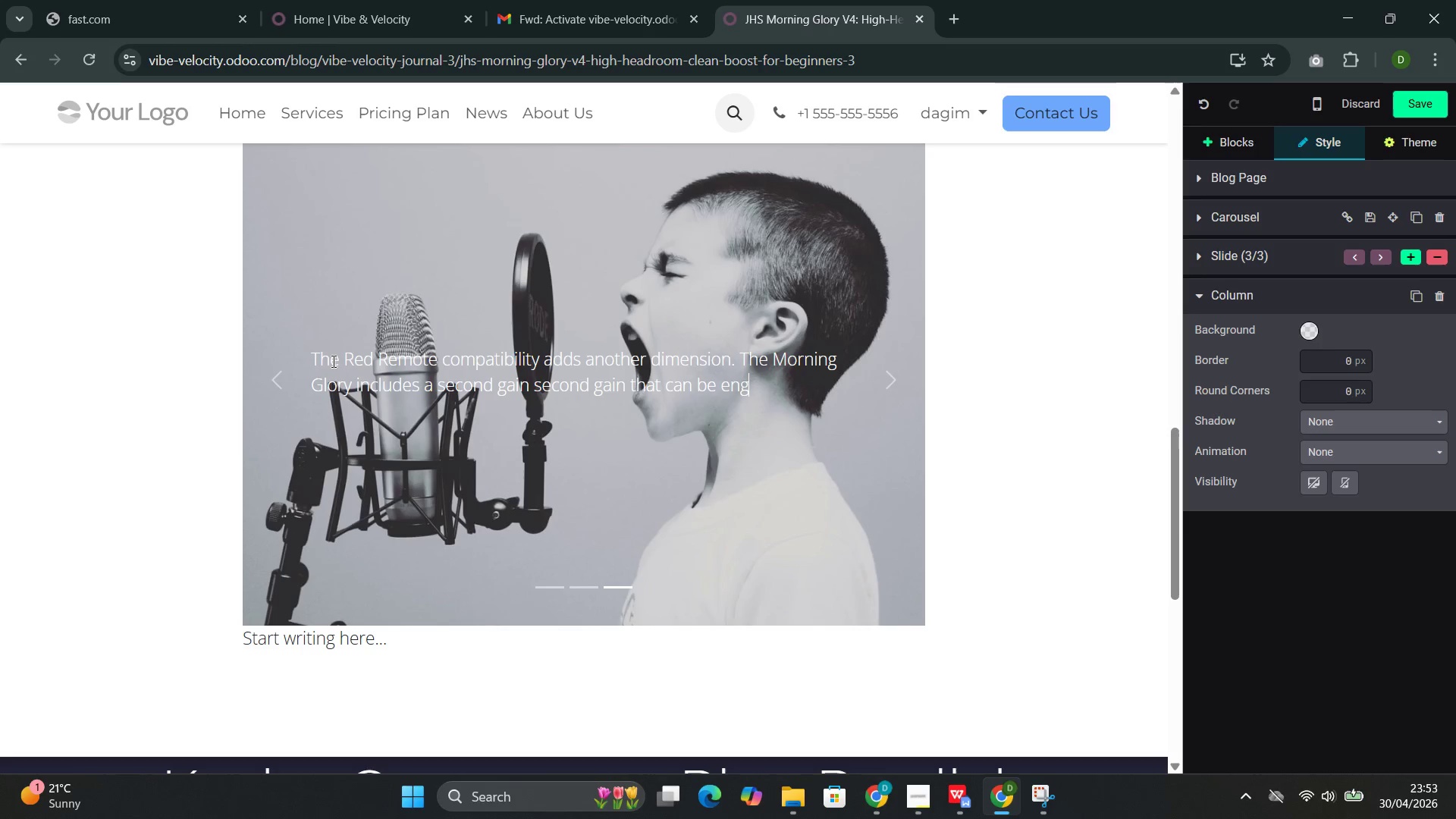 
type(aged remotely. Connect a JHS Red Remote, and you can toggle)
 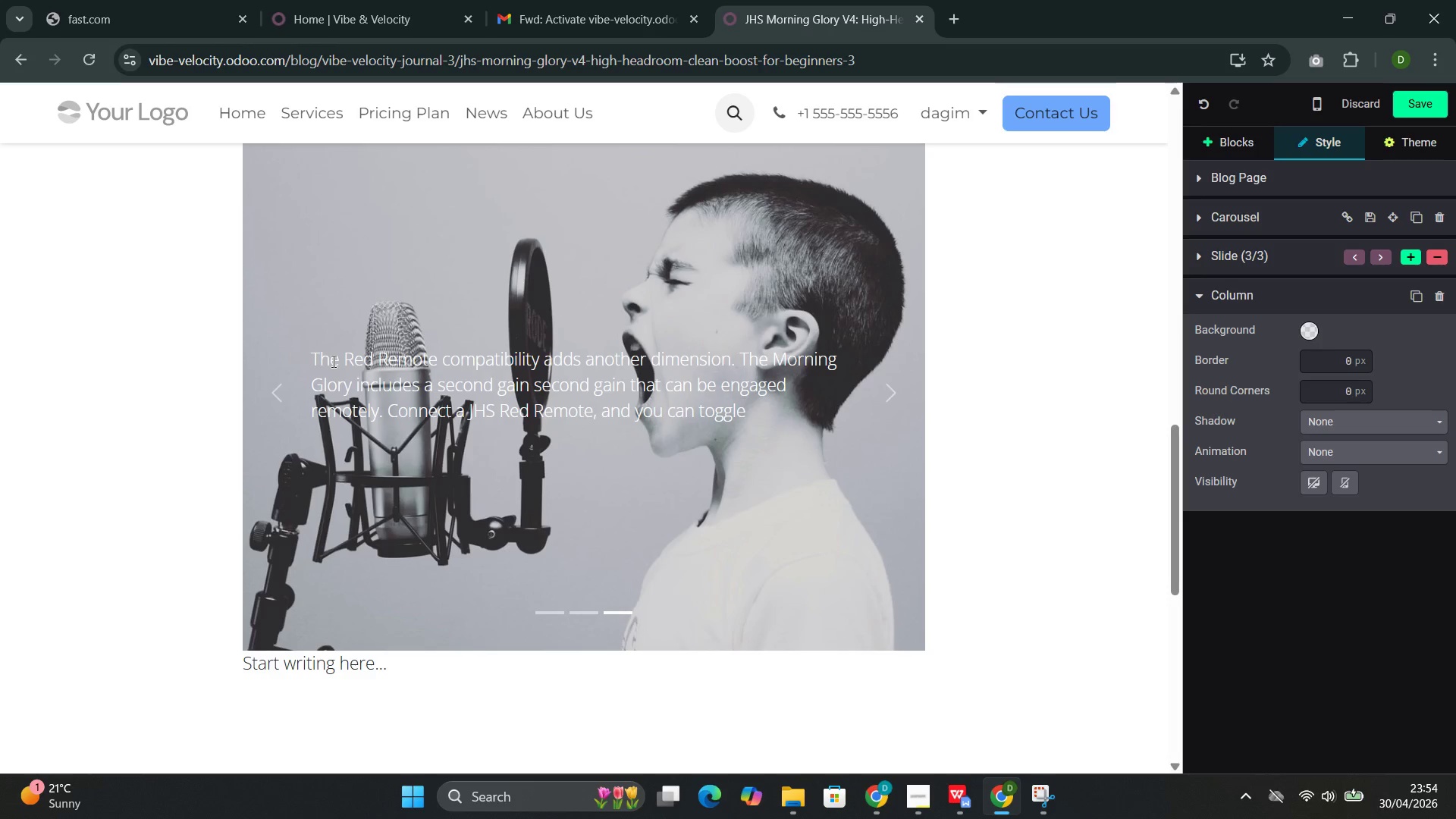 
wait(10.0)
 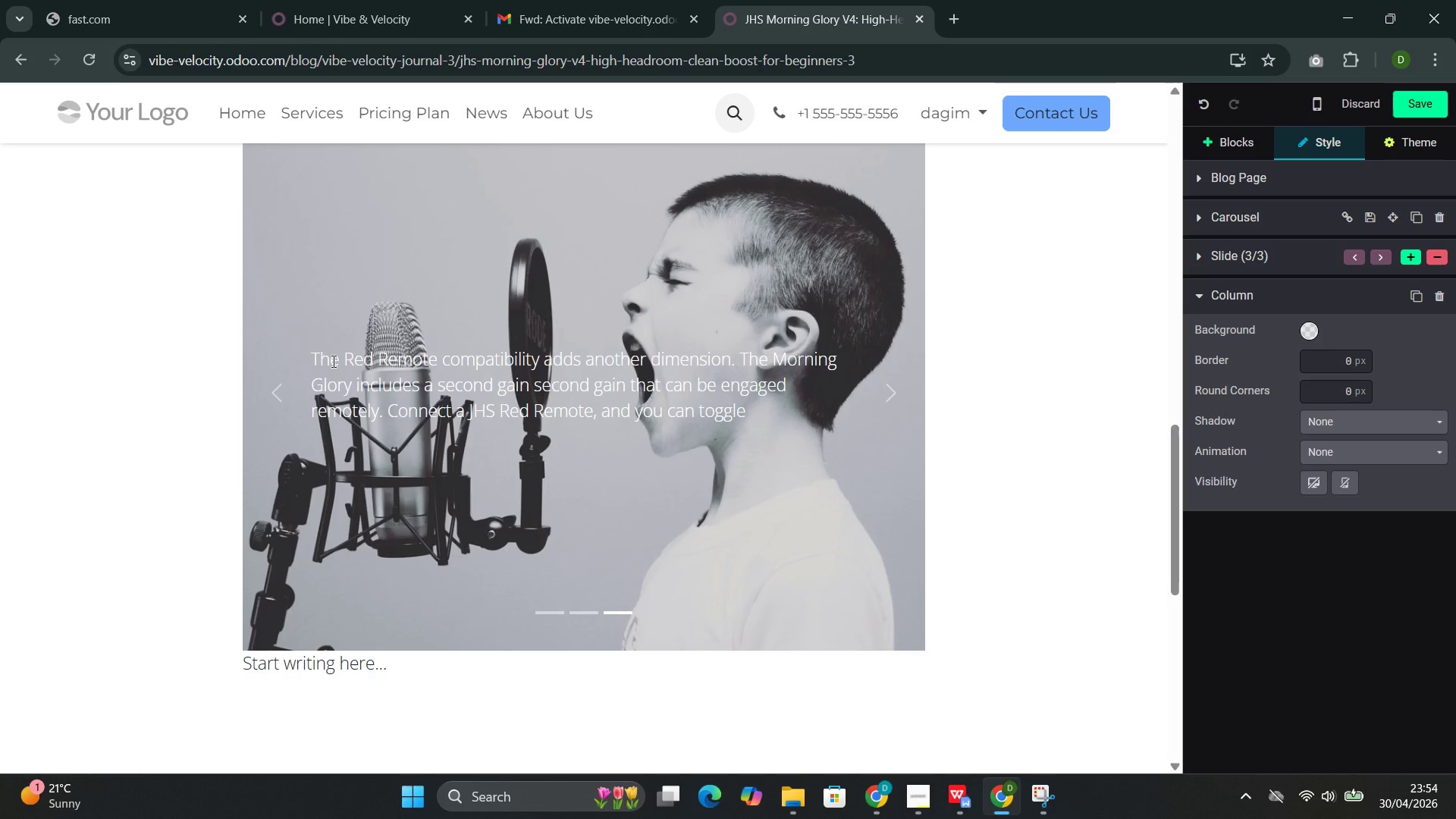 
type( between lower and hi)
 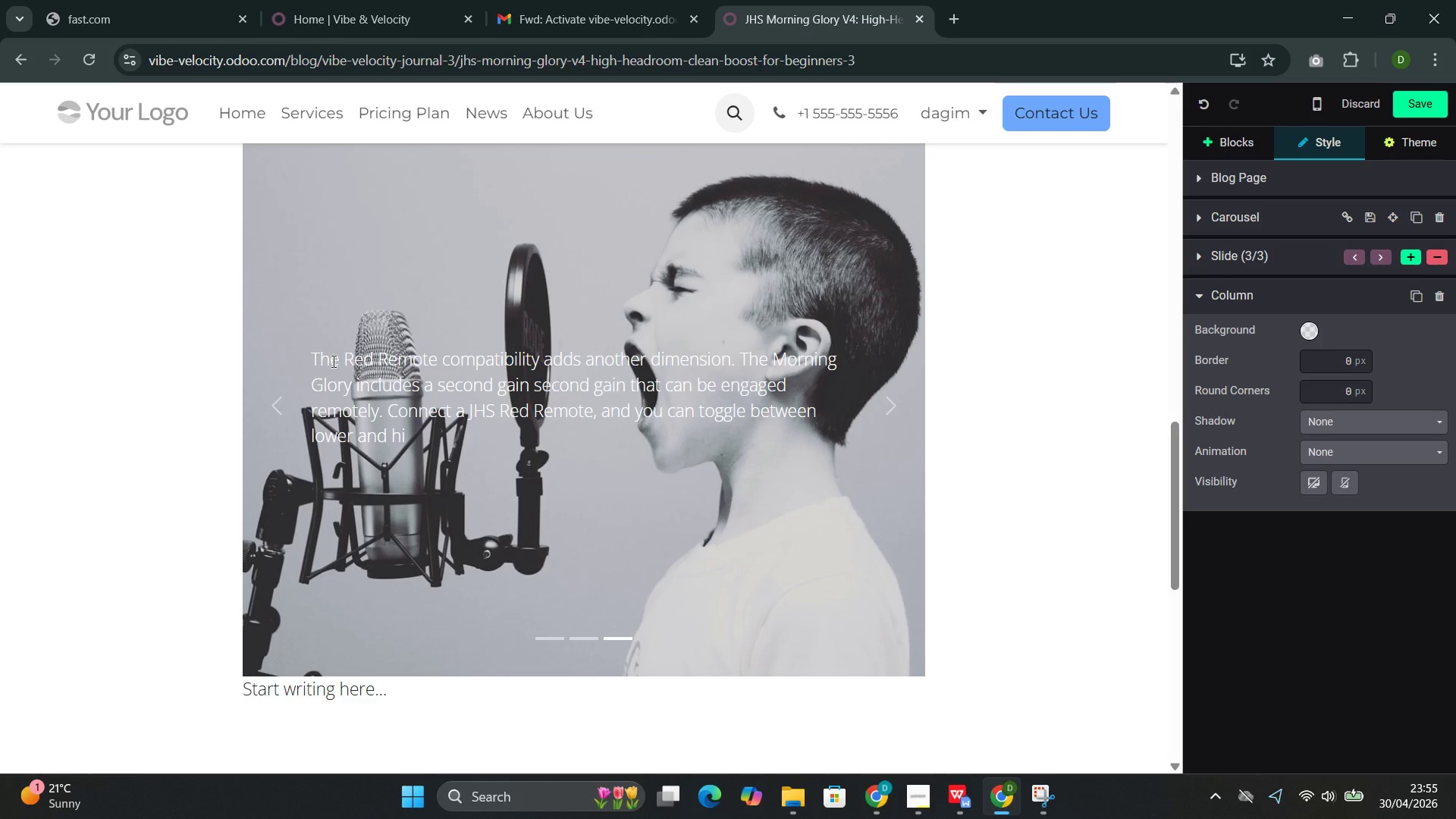 
wait(39.83)
 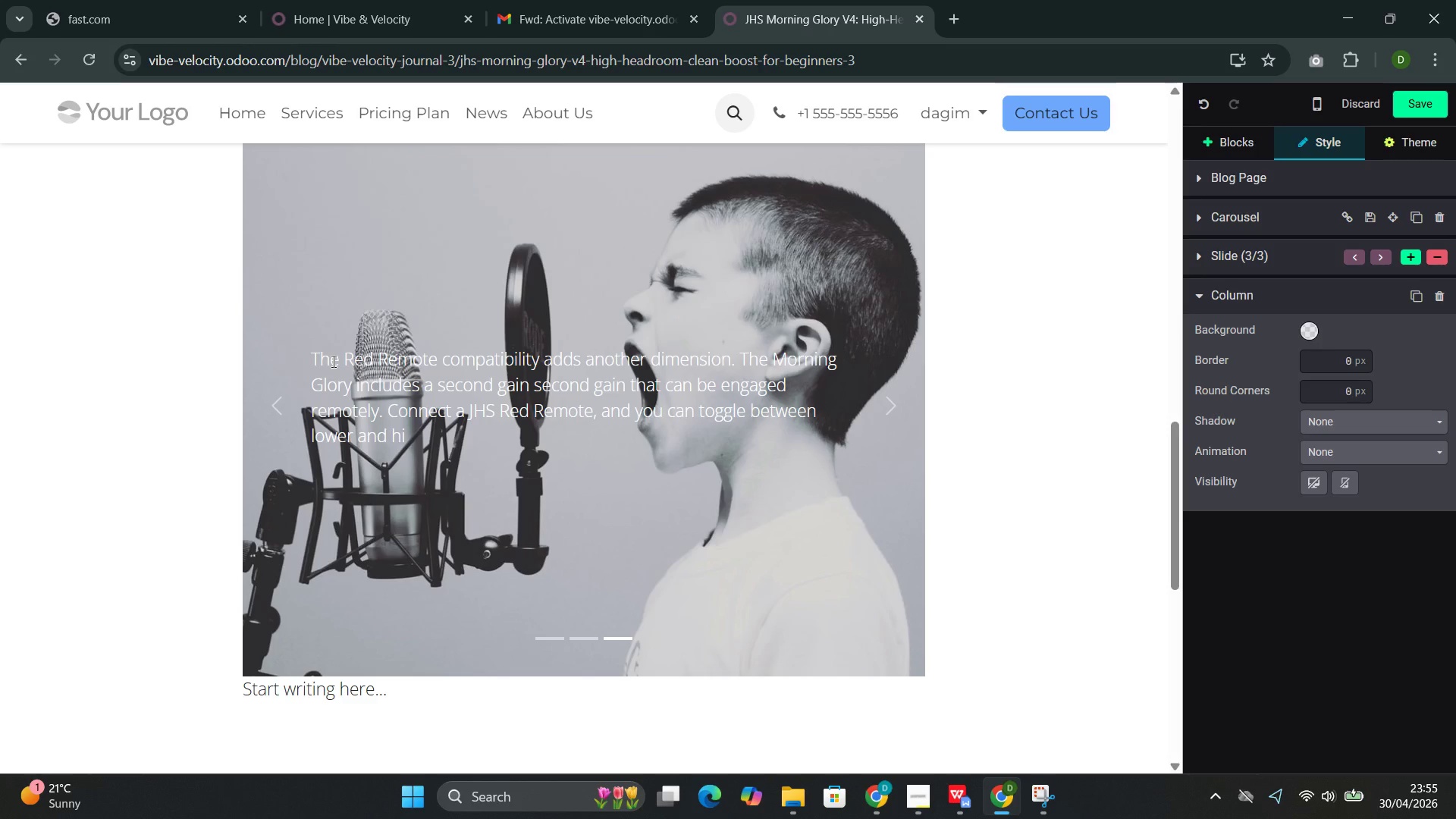 
type(gher )
 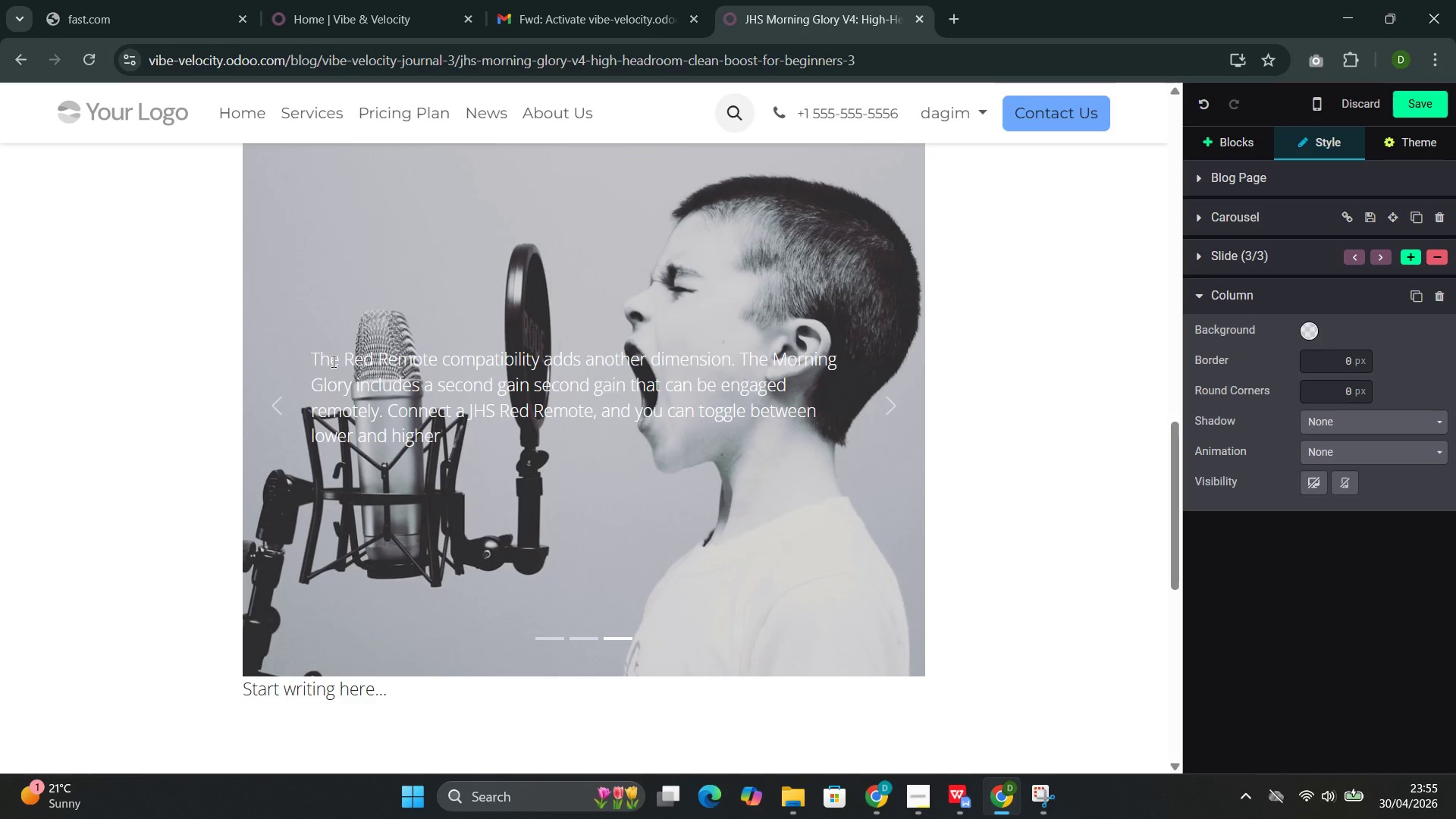 
wait(18.62)
 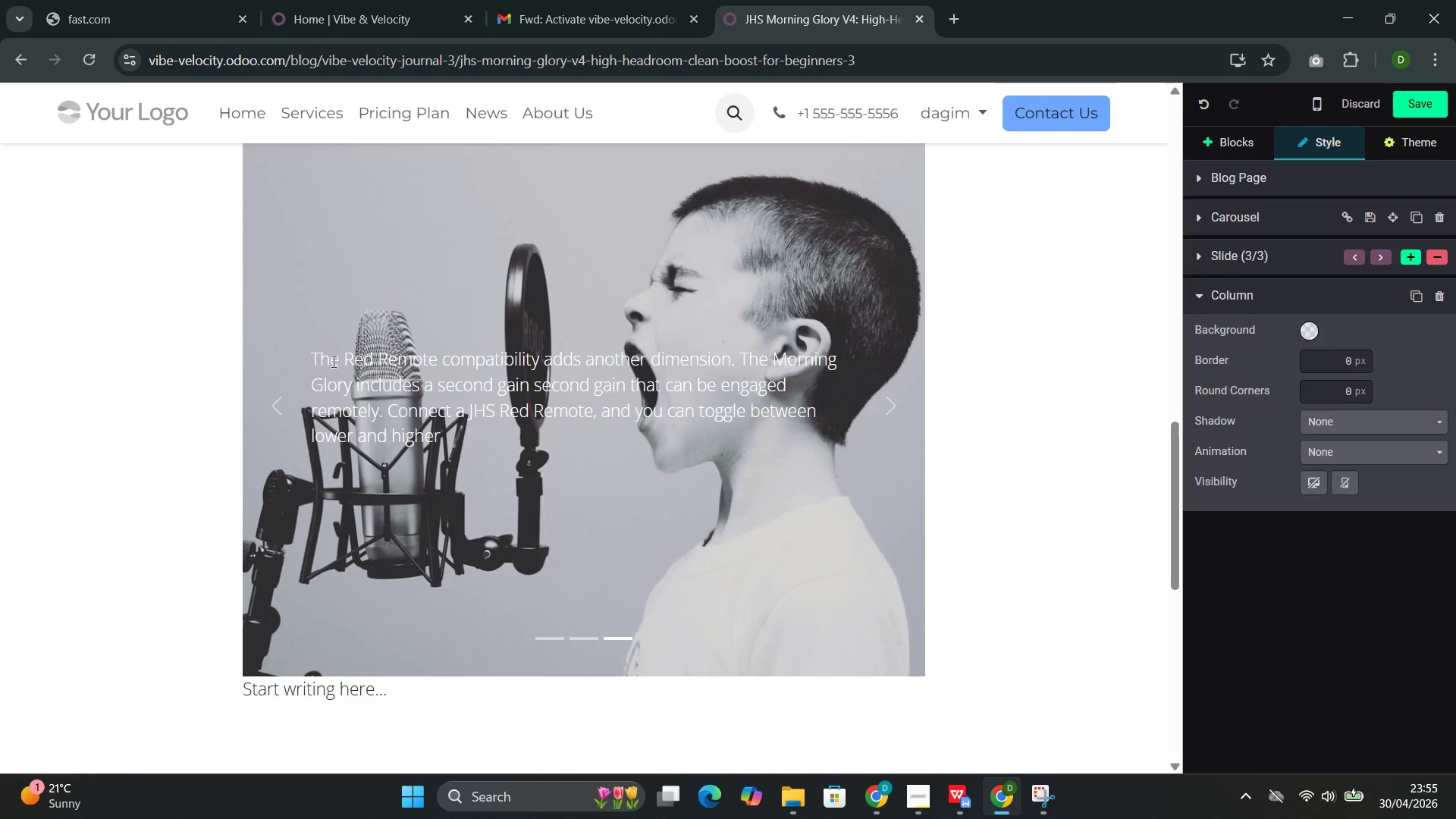 
type(gain settings without touching the )
 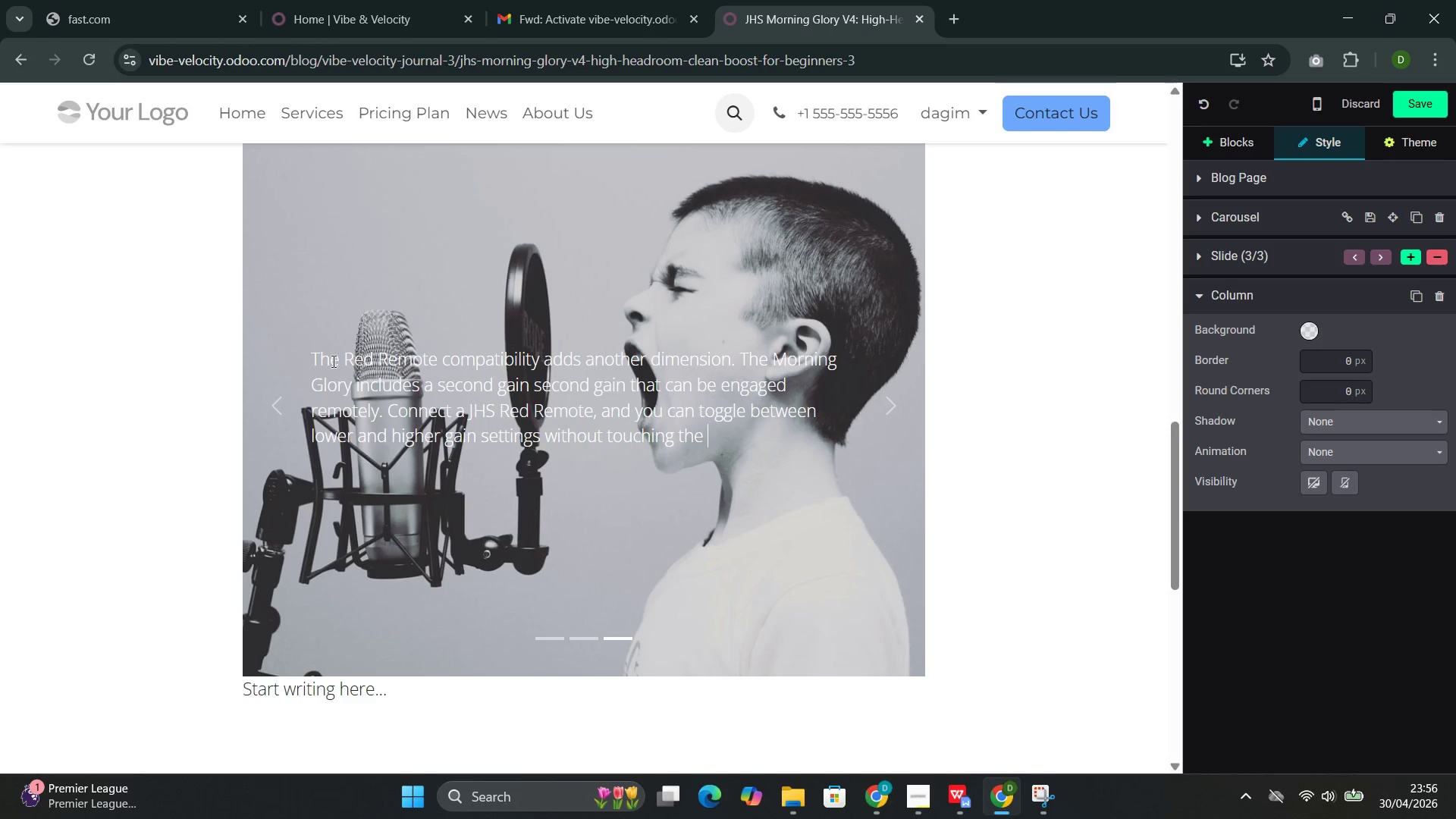 
type(pe)
 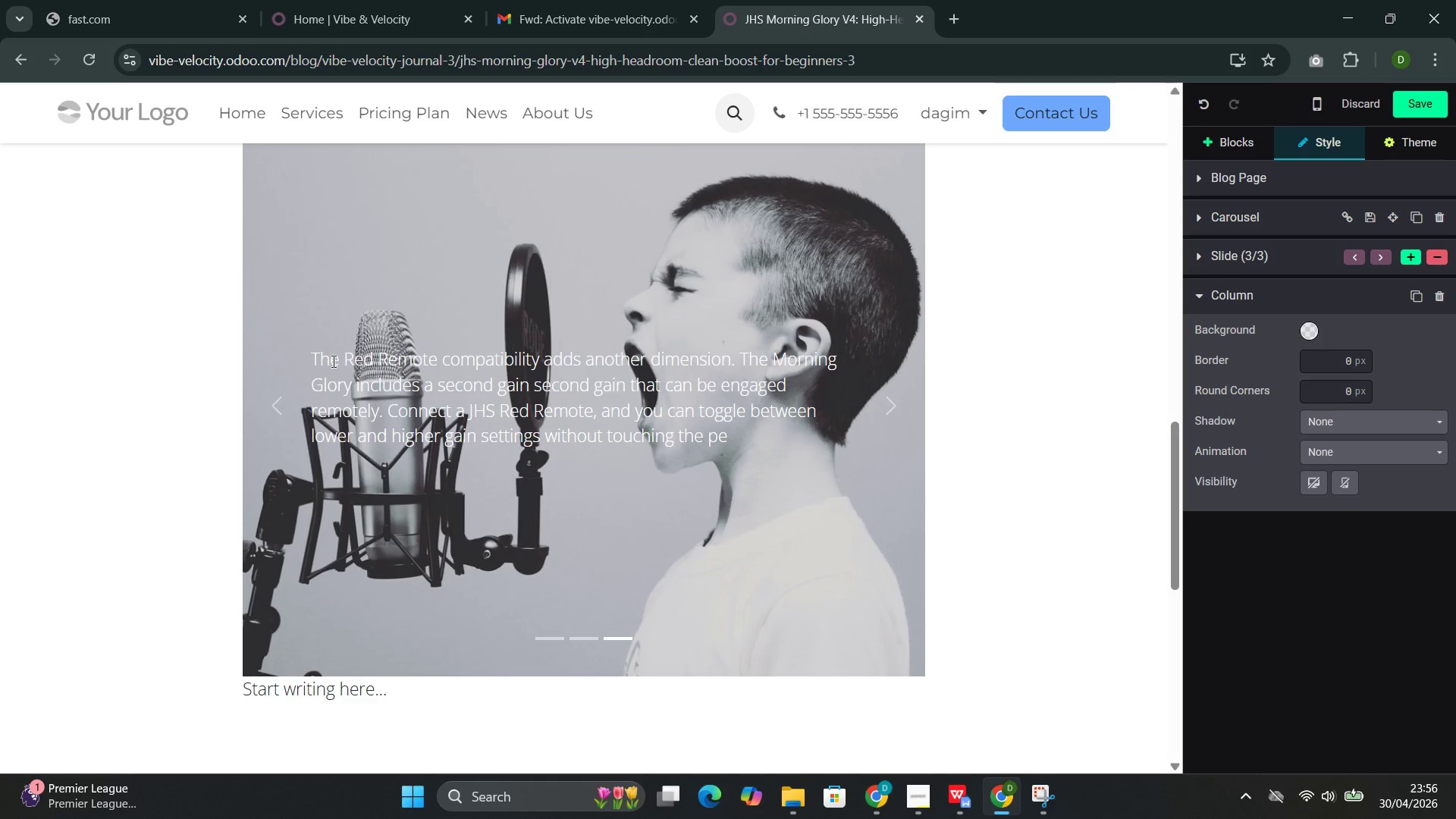 
type(dal )
key(Backspace)
type(.)
 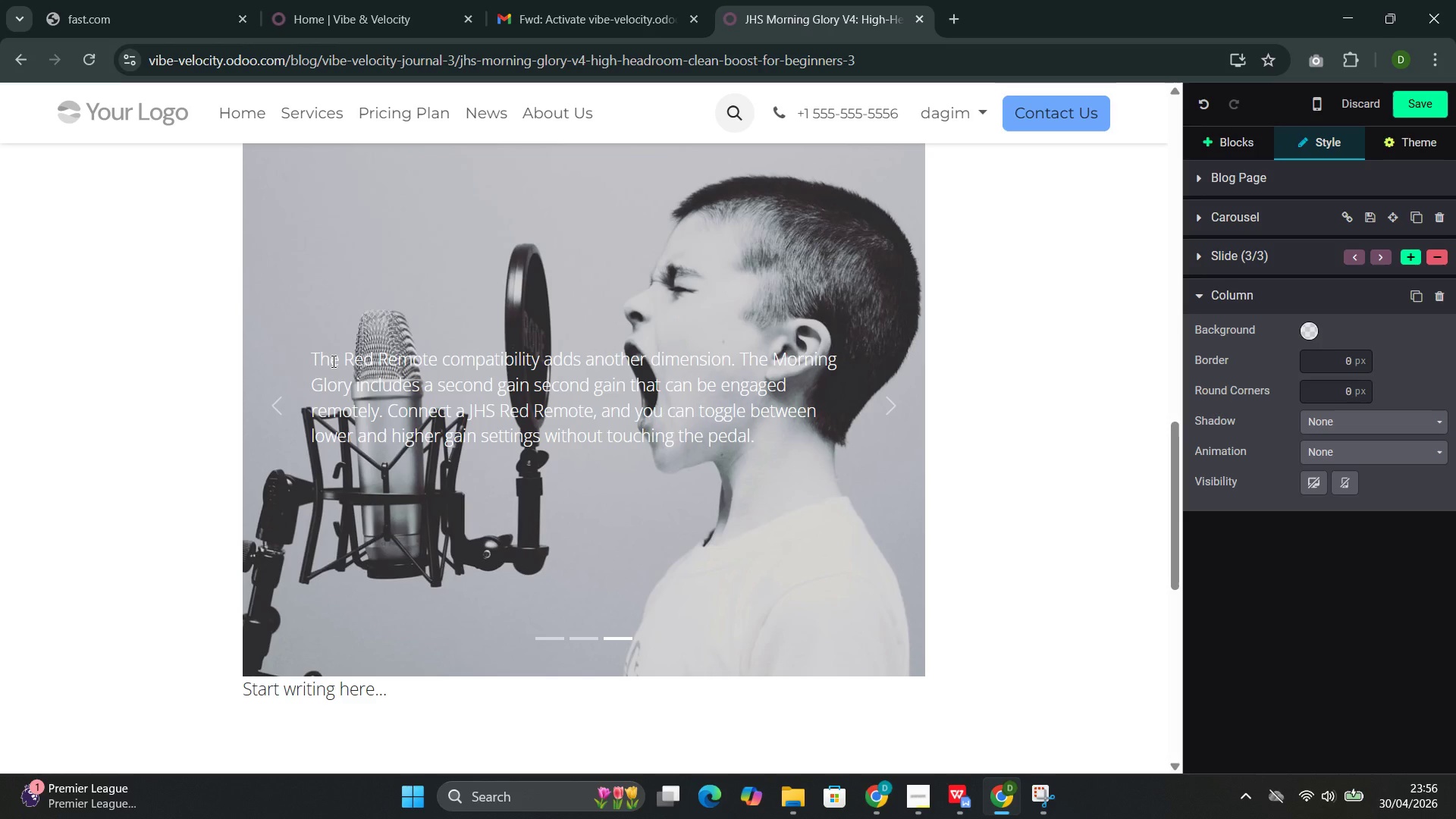 
wait(6.73)
 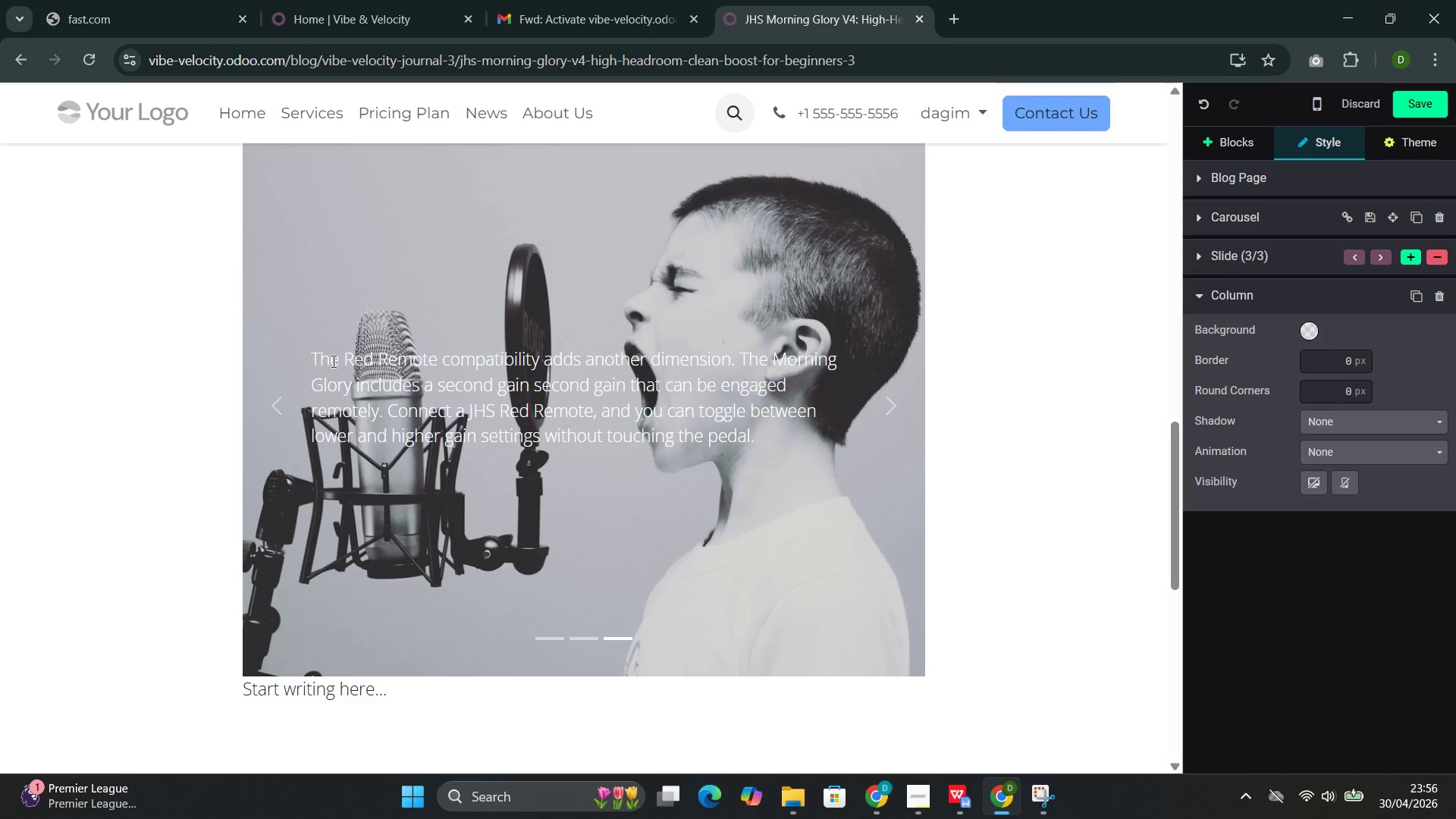 
type( In )
 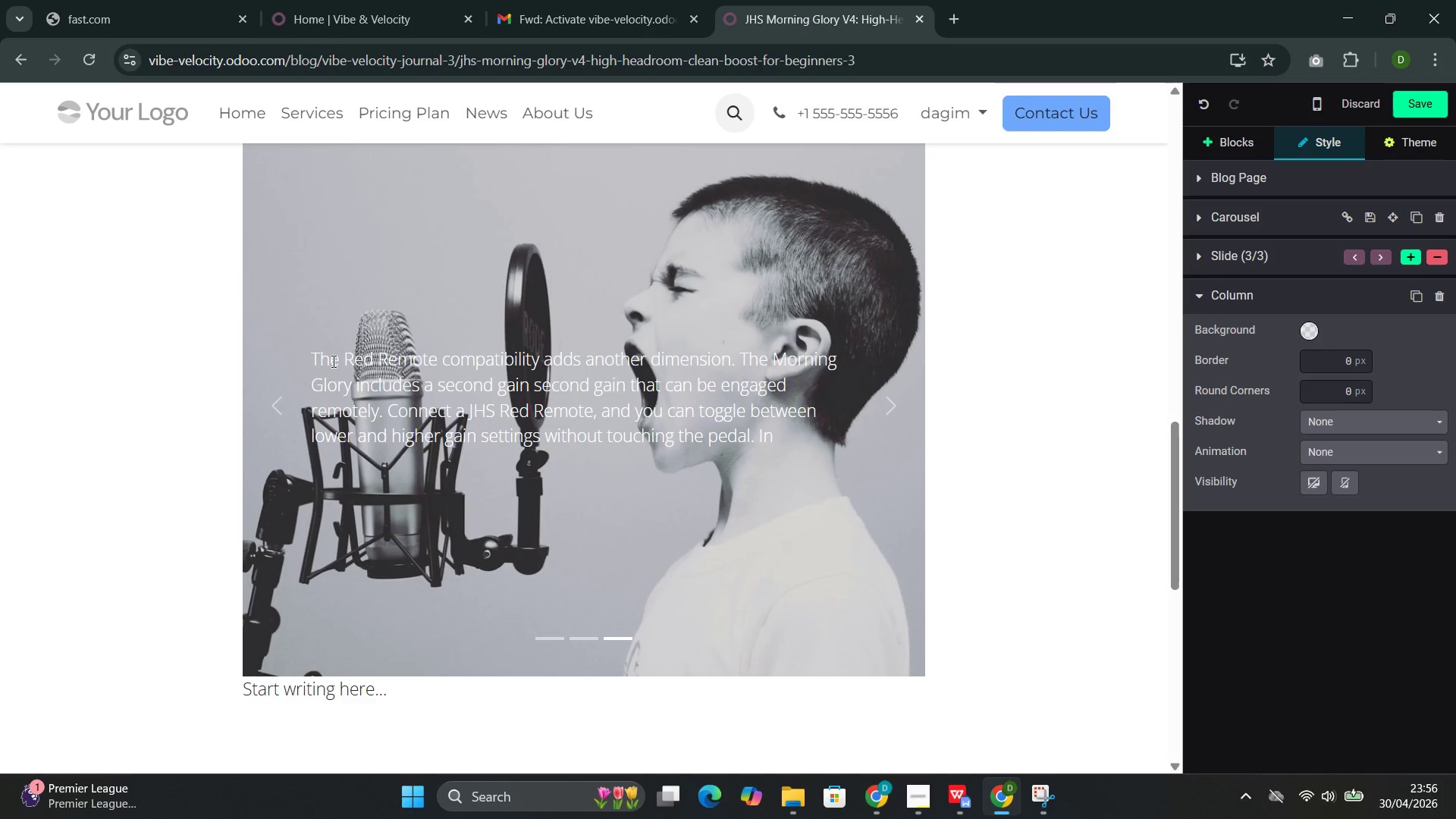 
wait(13.01)
 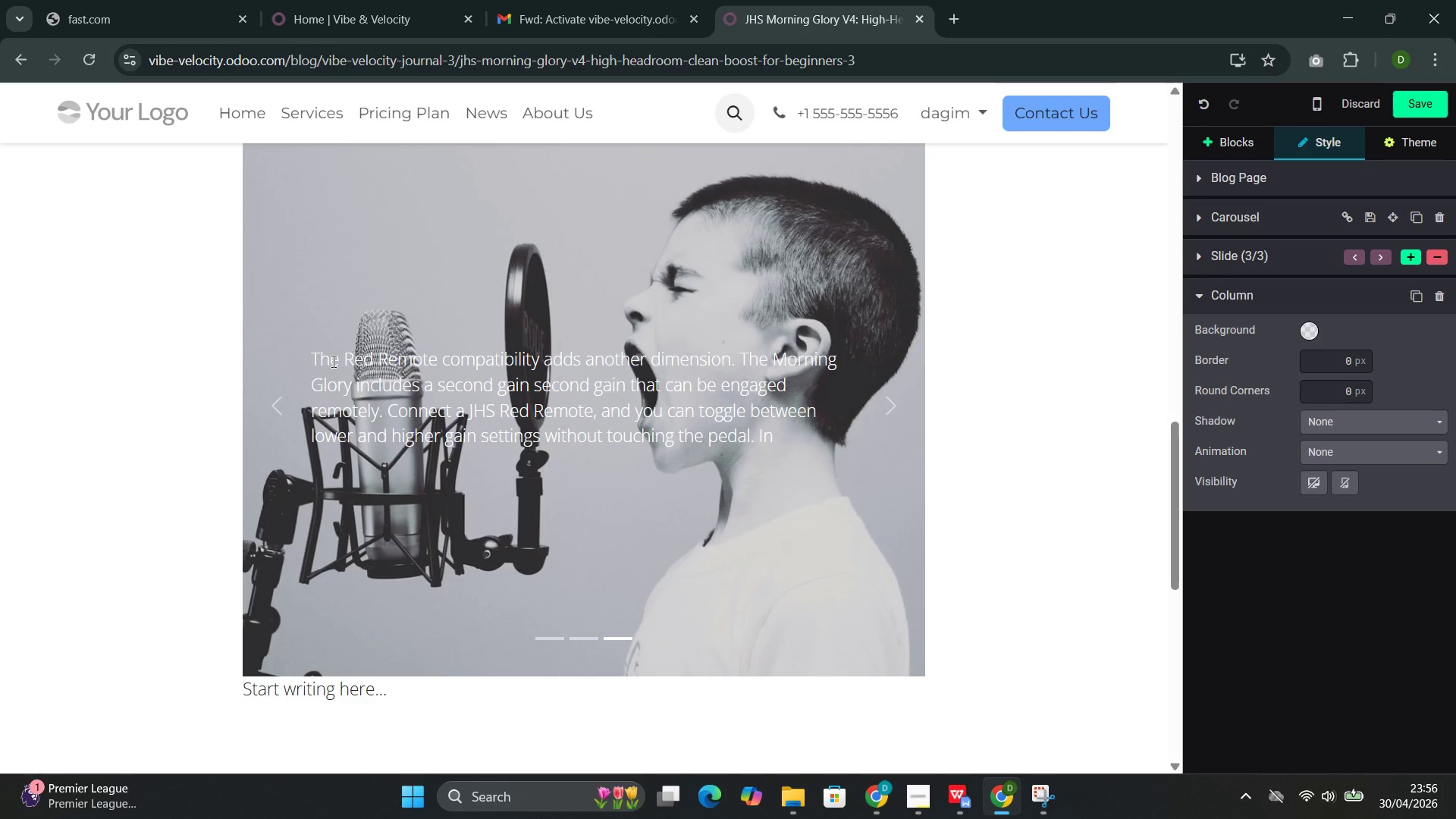 
type(practice )
 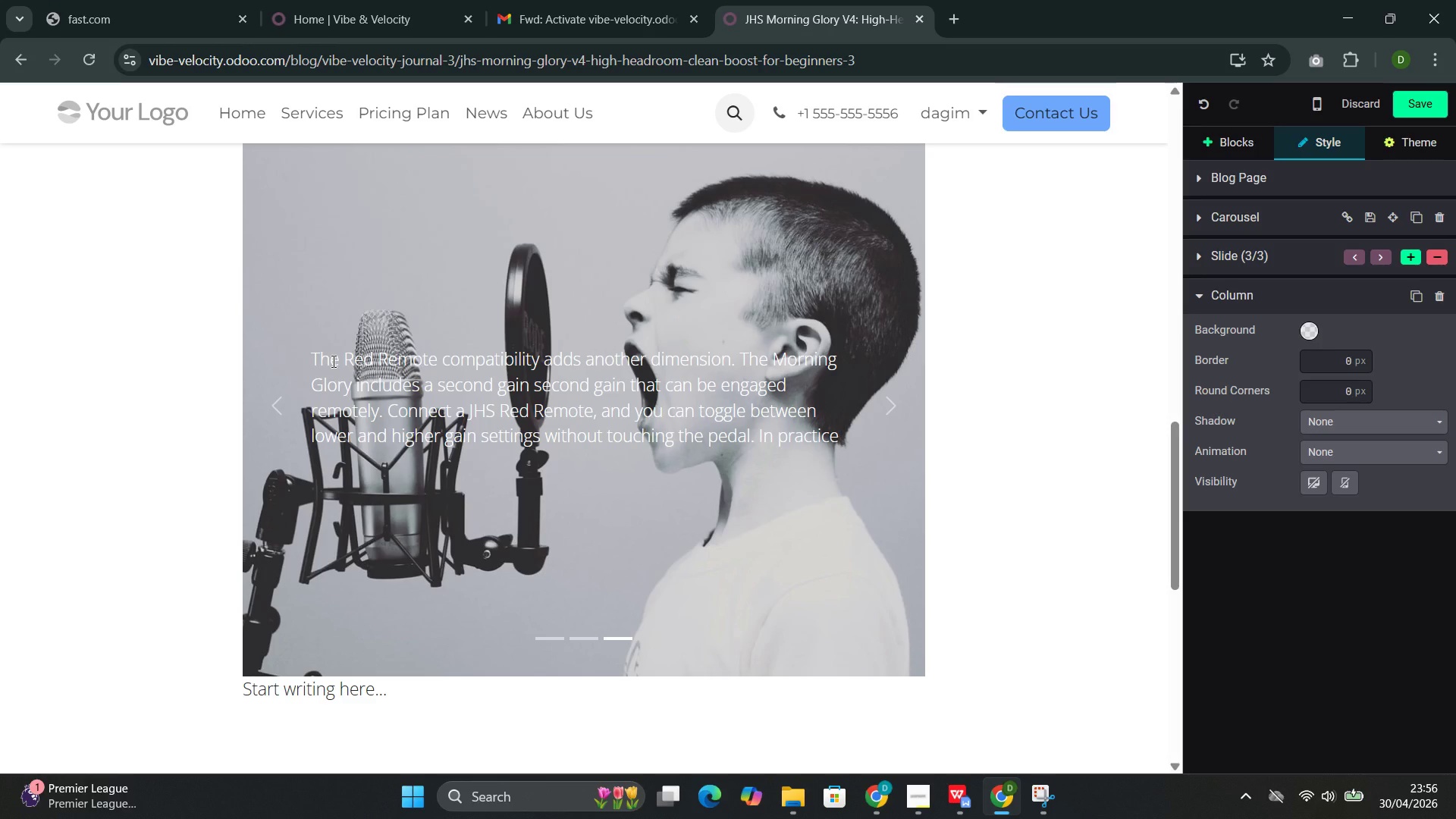 
wait(13.31)
 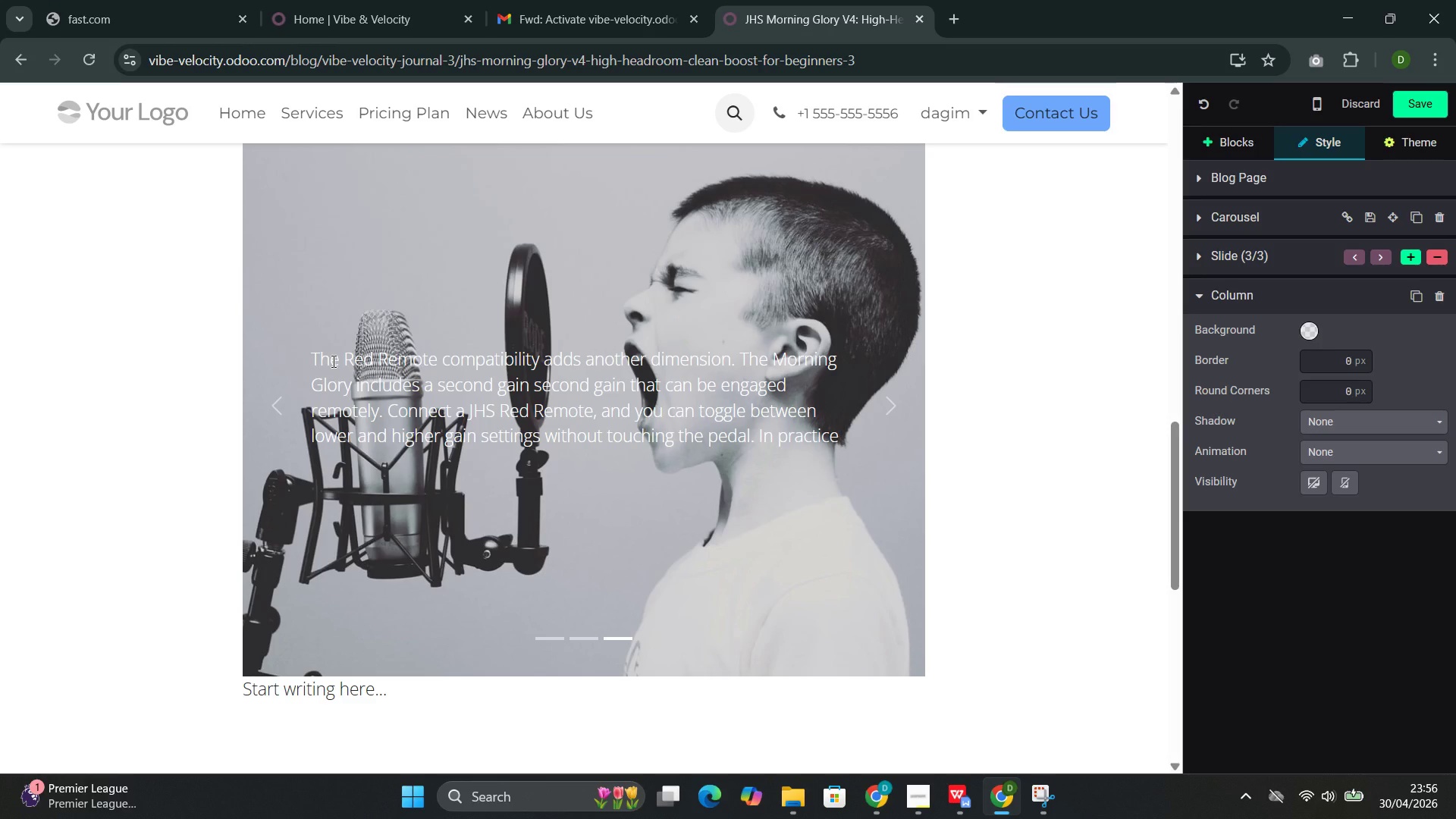 
key(Backspace)
type(, this gives )
 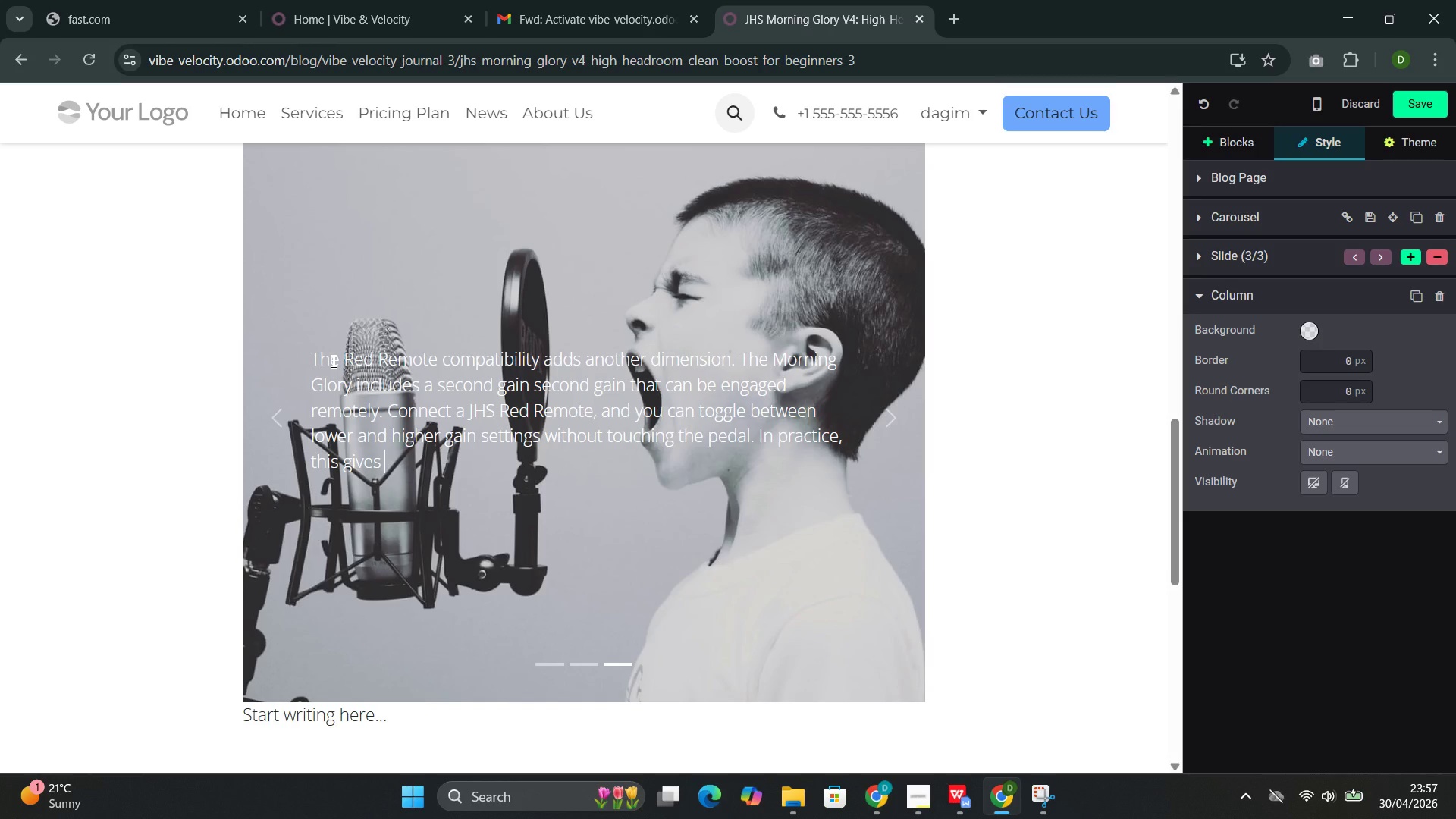 
wait(5.81)
 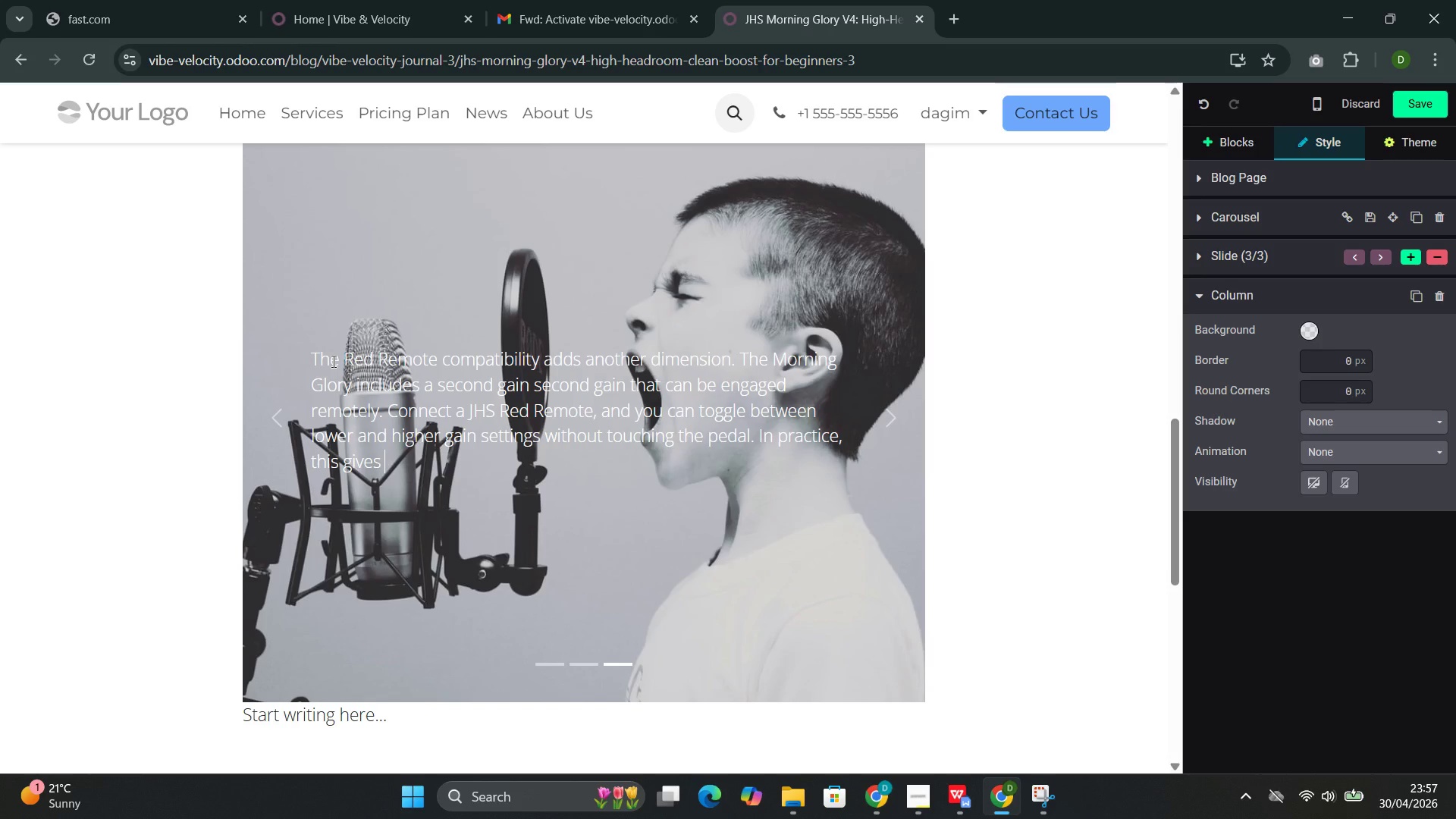 
type(you two overdrive pedals in one enc)
 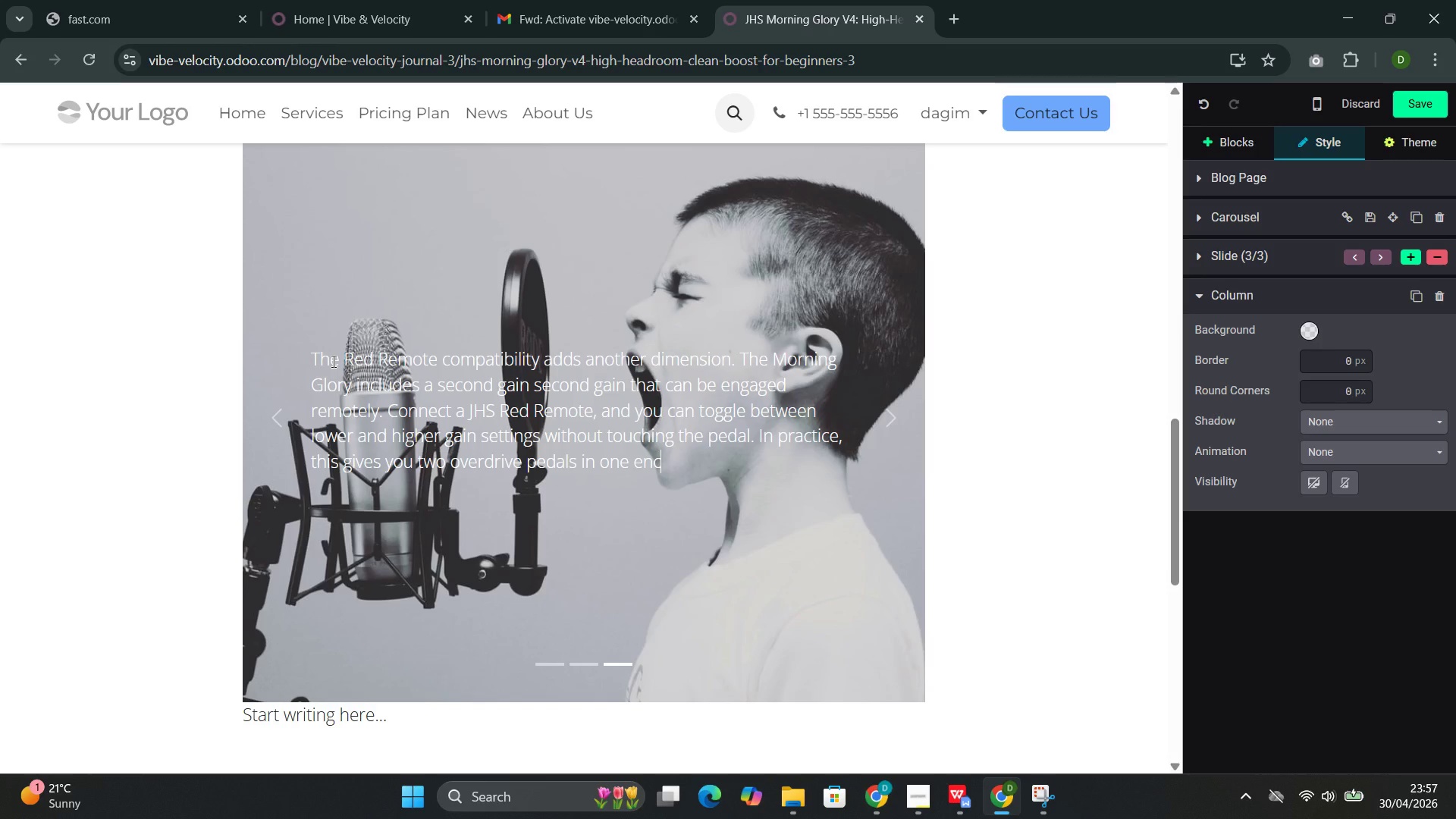 
wait(19.06)
 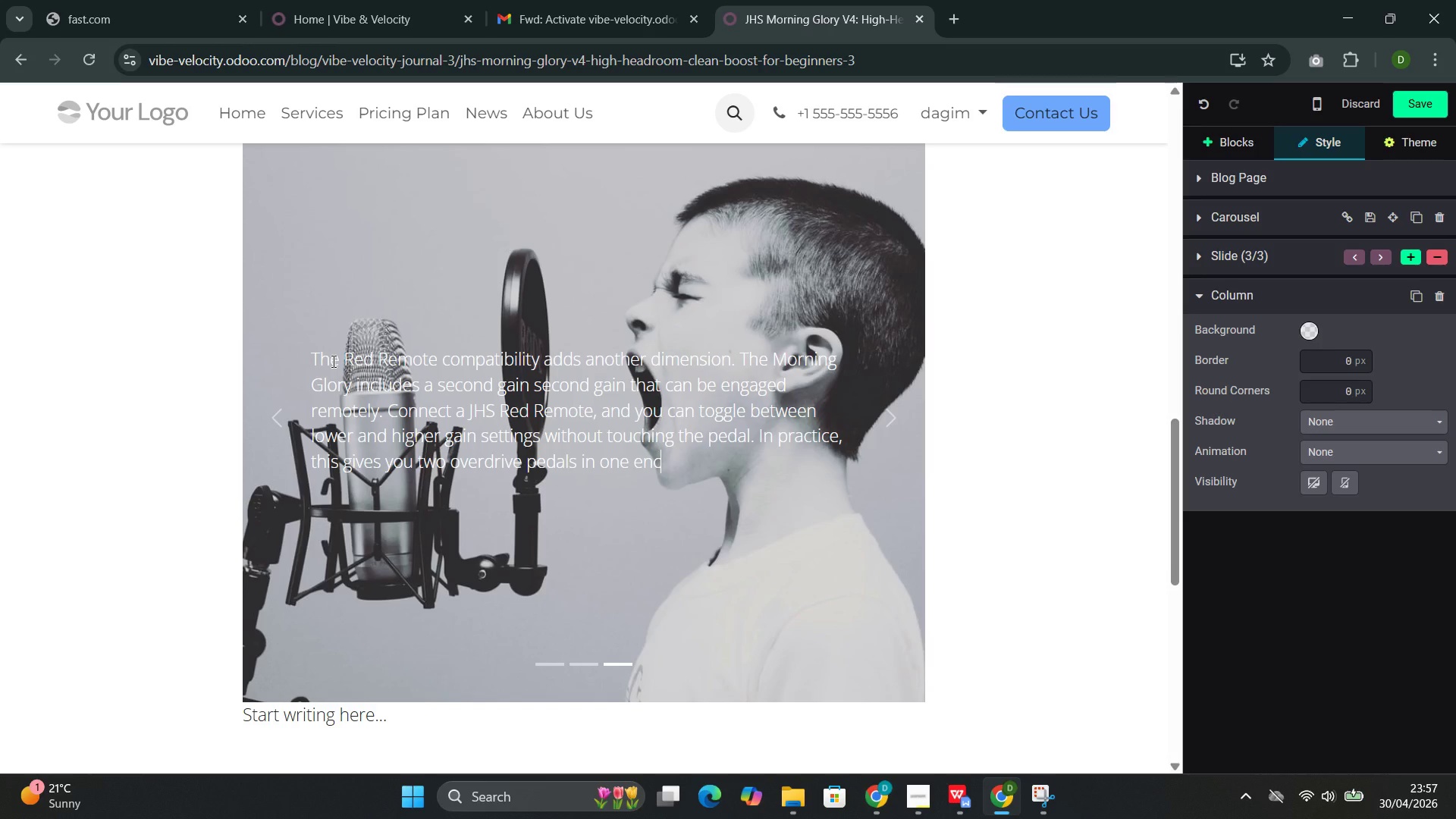 
type(losure--a rht)
key(Backspace)
type(ythm tone )
 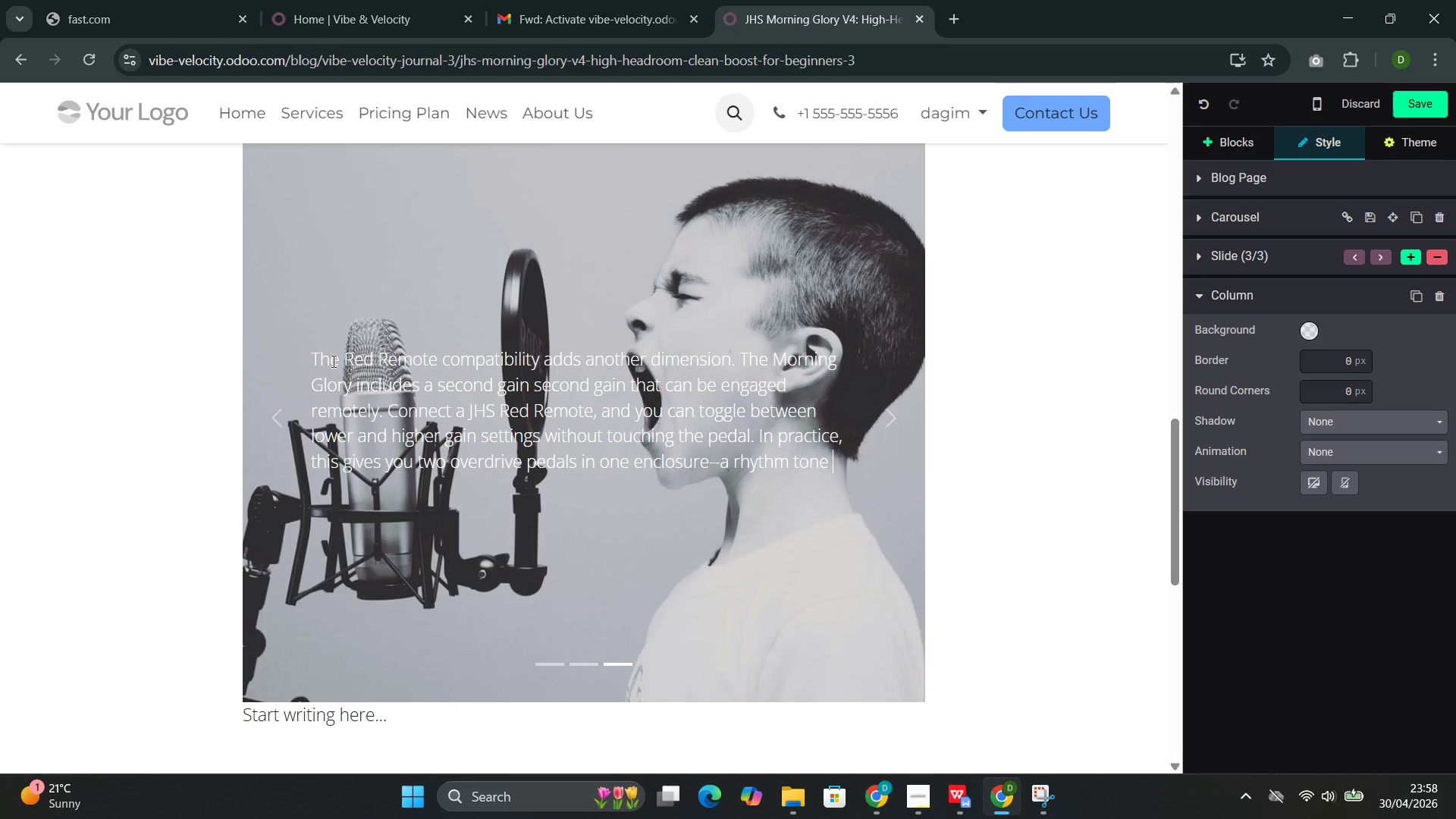 
type(and a lead tone, both with the same transparent character.)
 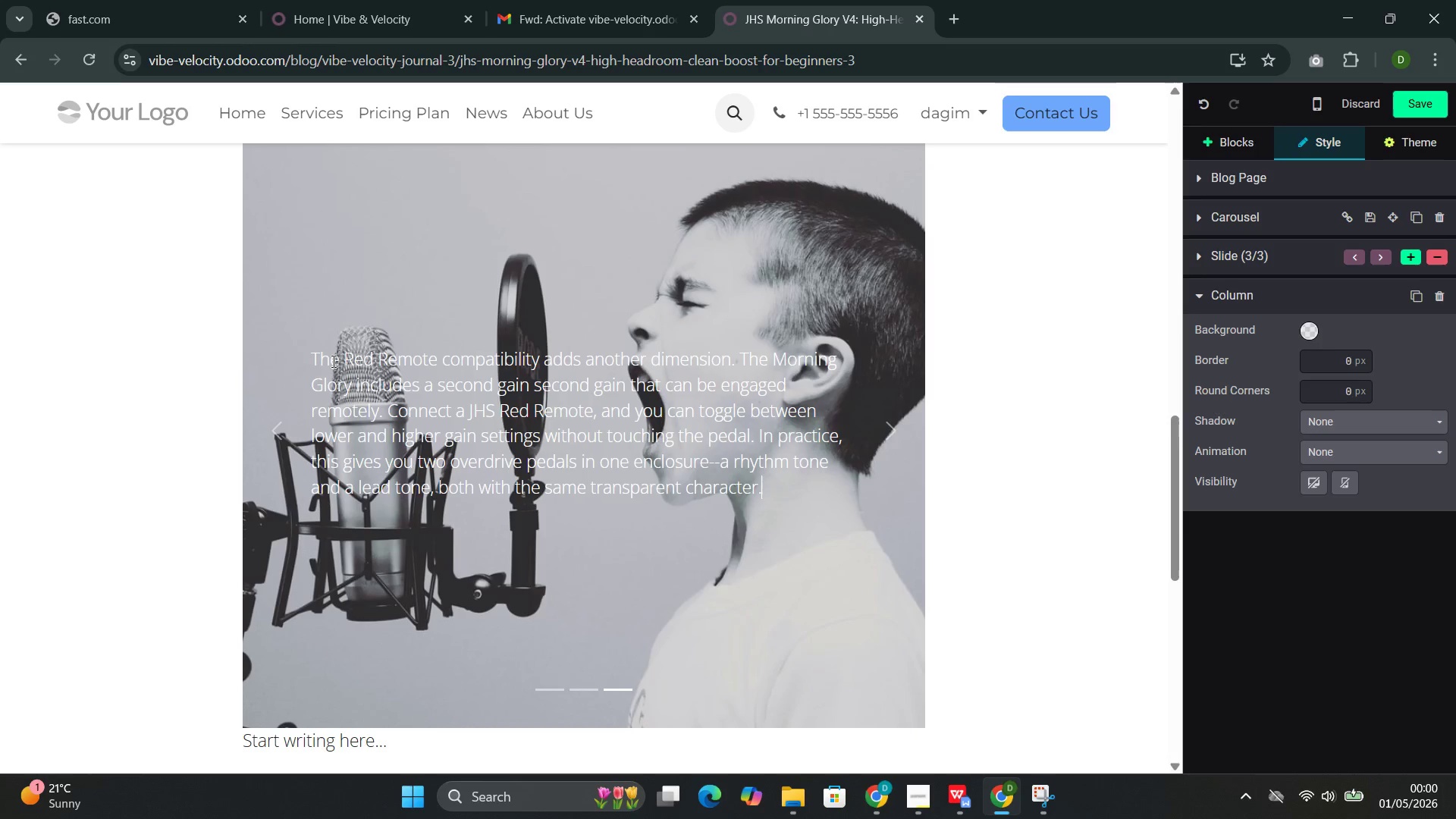 
wait(101.84)
 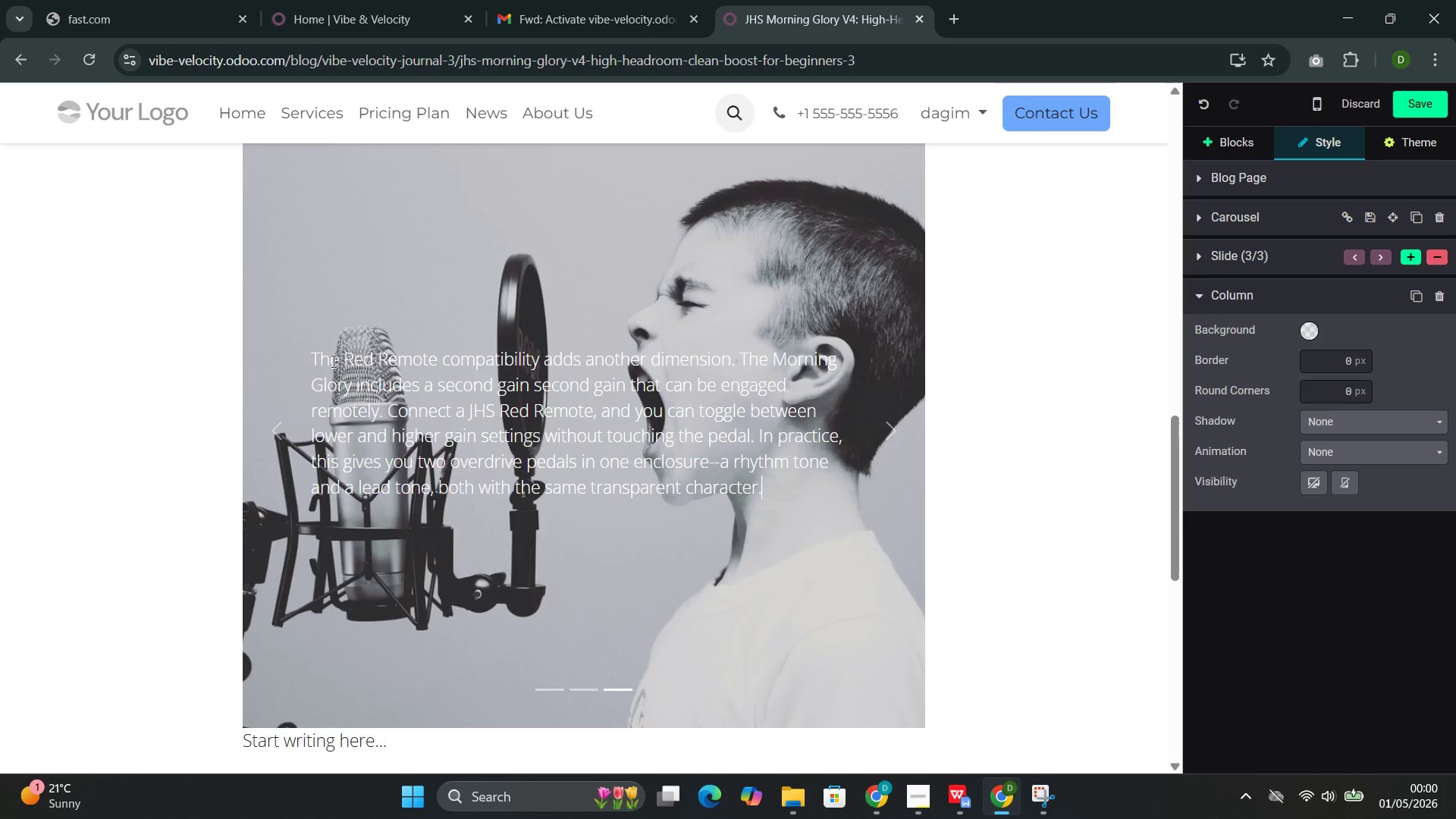 
left_click([1227, 143])
 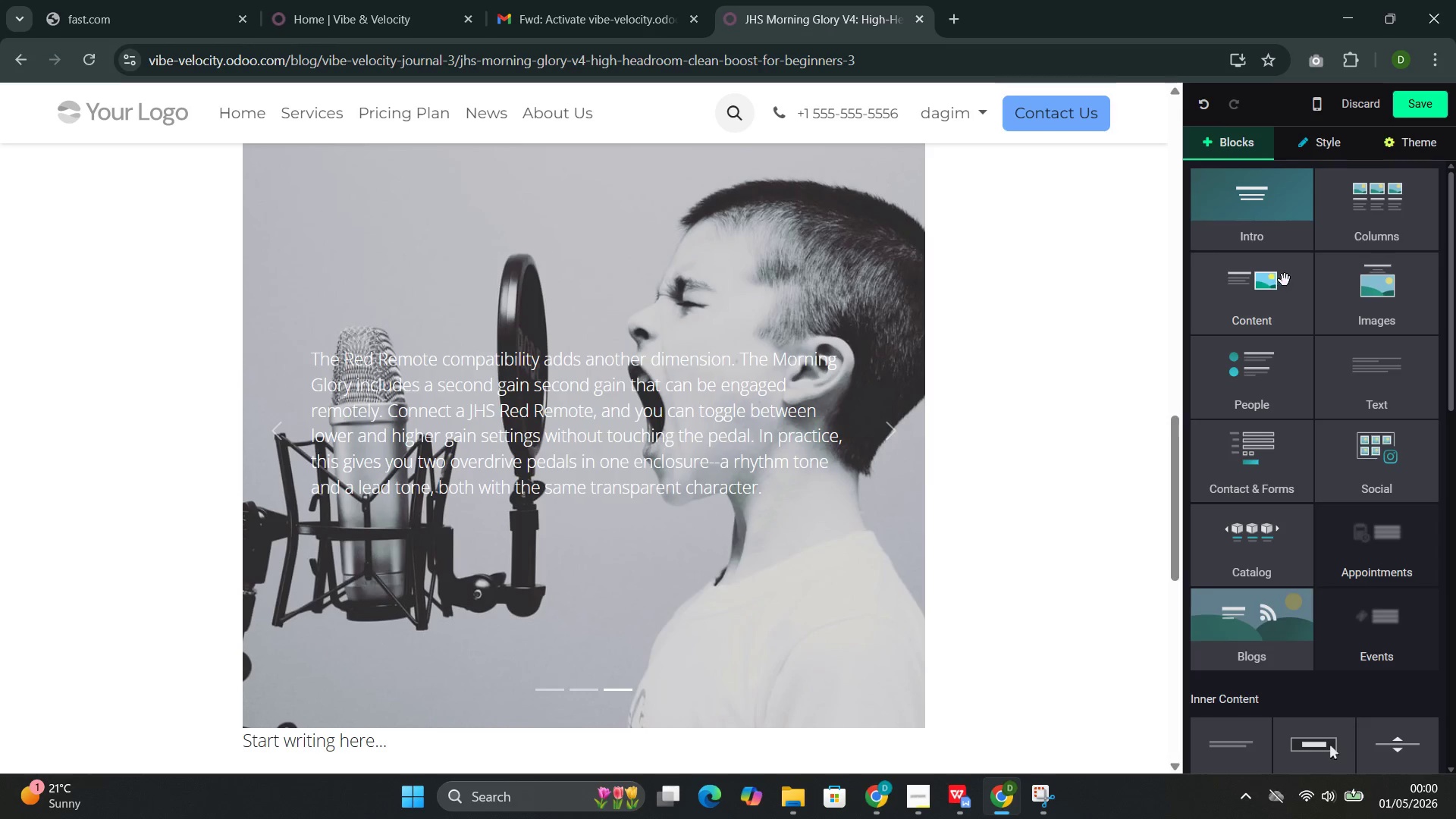 
left_click([1370, 419])
 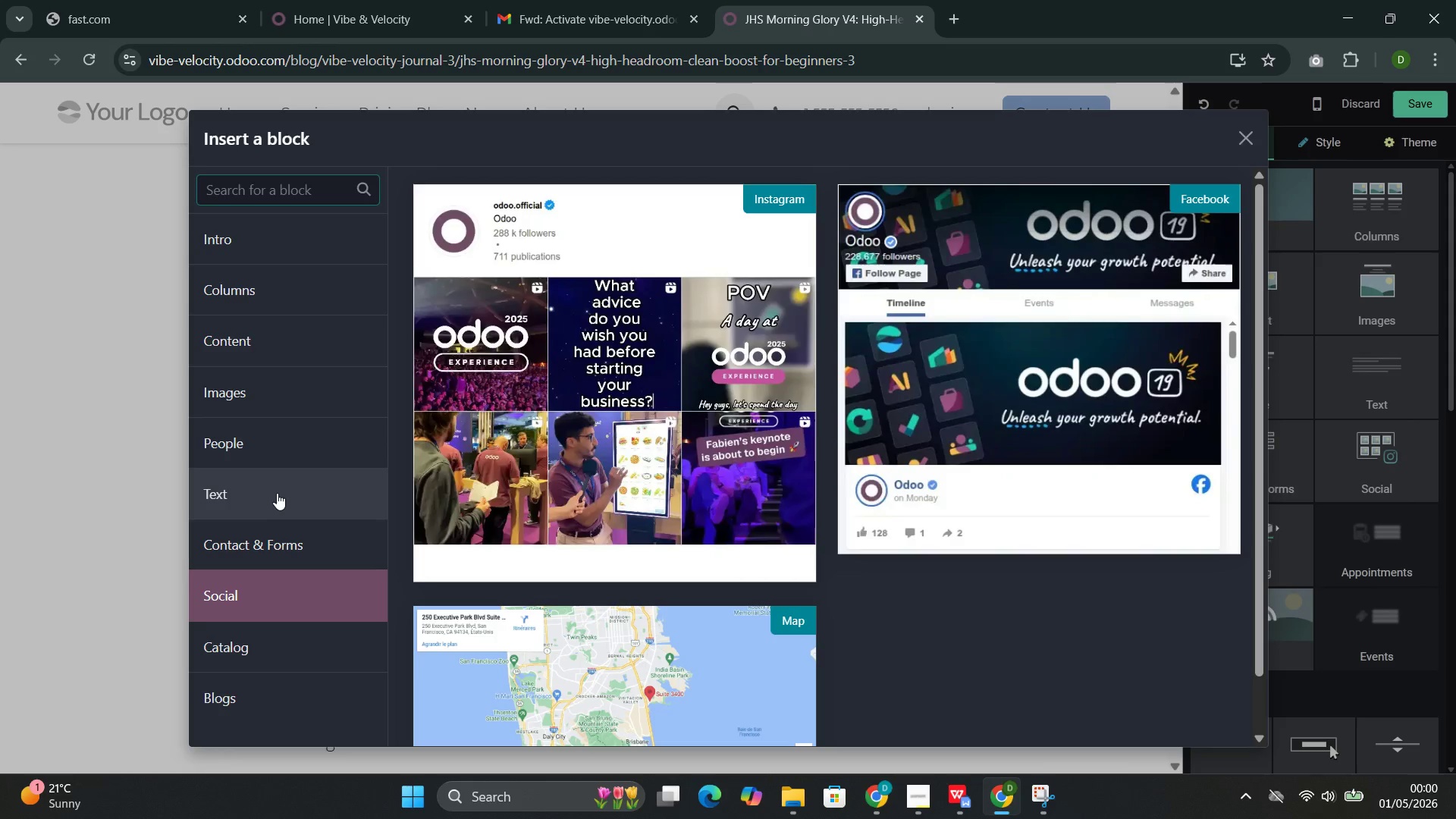 
left_click([297, 400])
 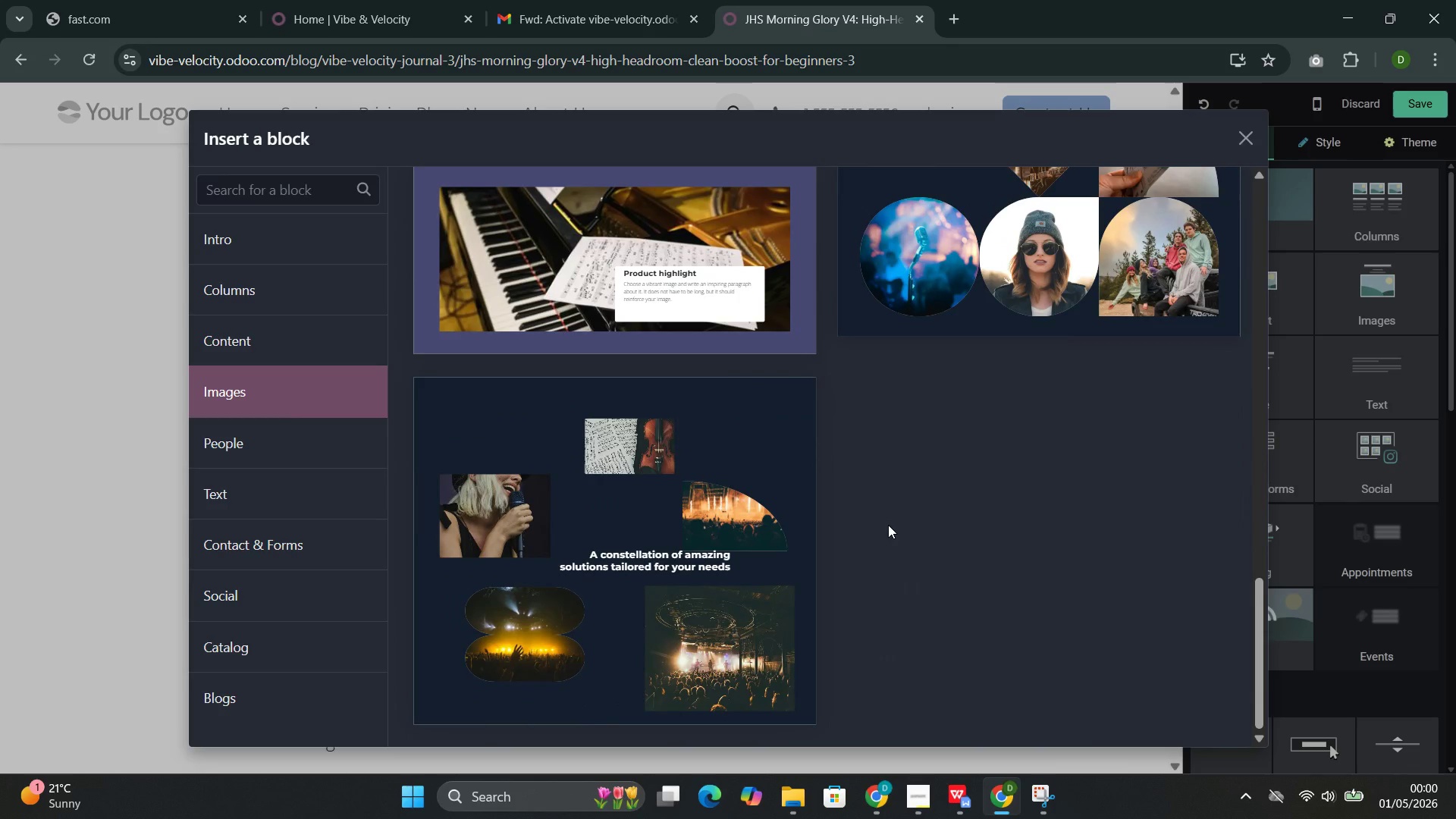 
wait(12.7)
 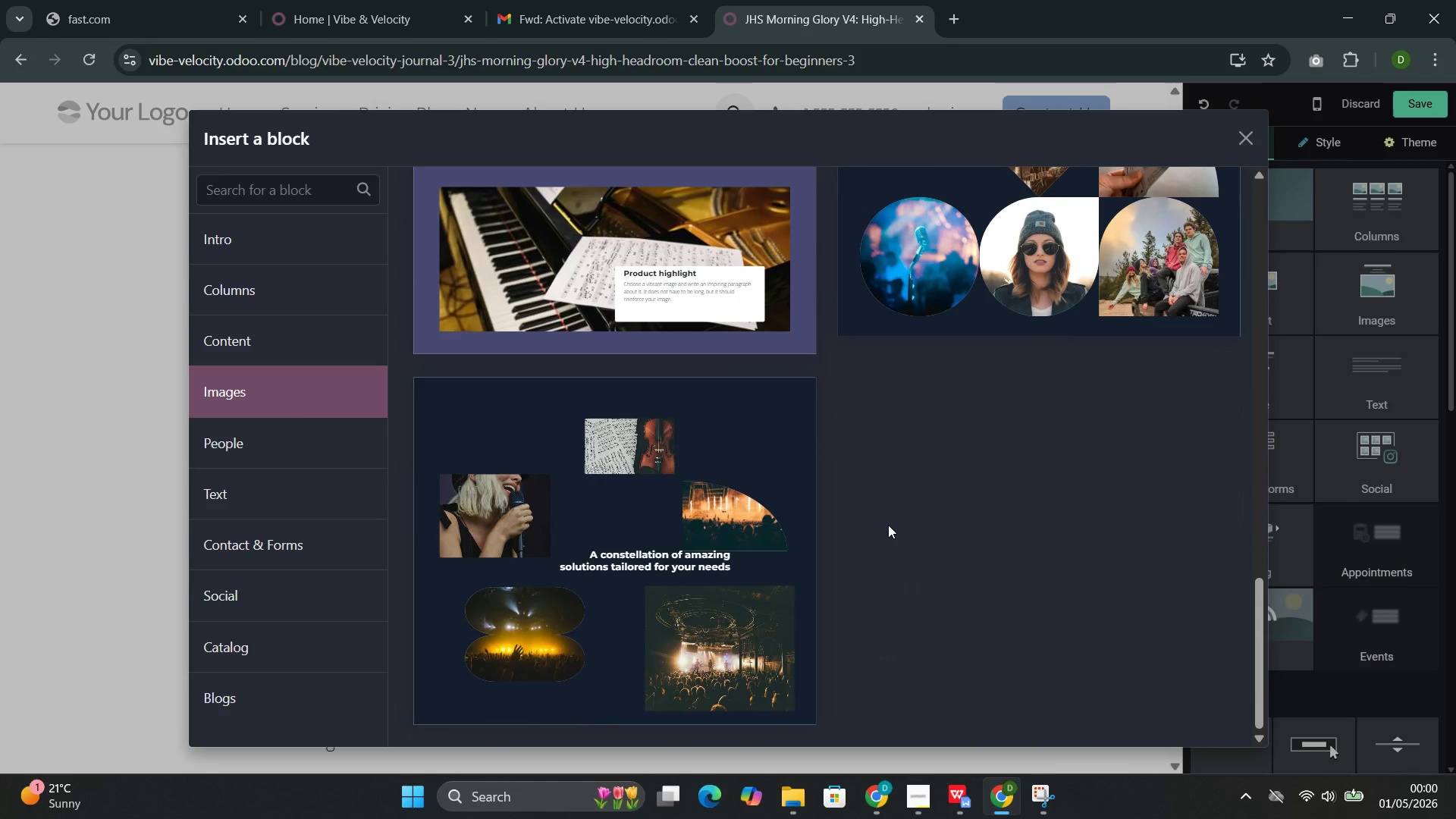 
left_click([960, 428])
 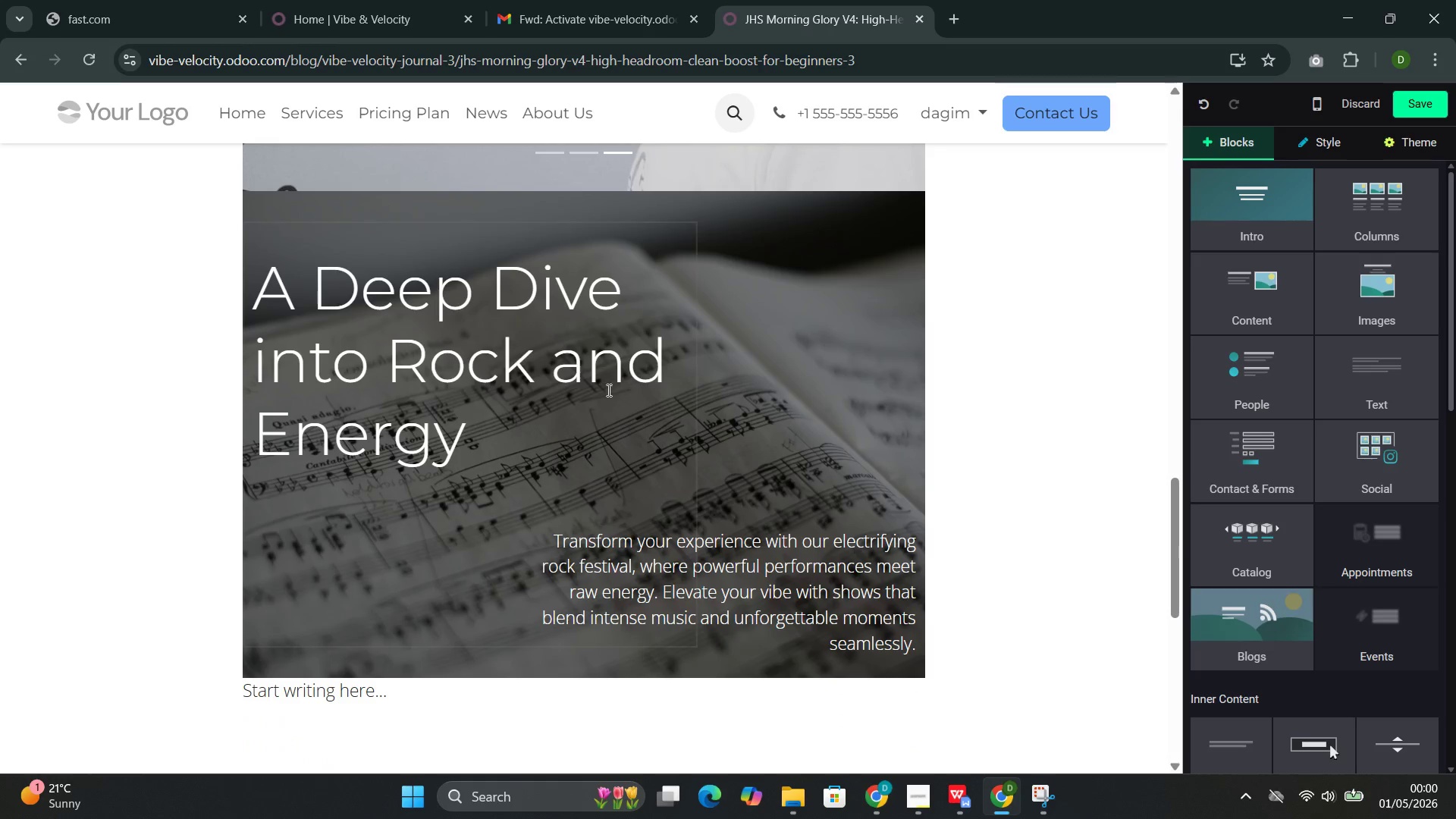 
left_click([543, 403])
 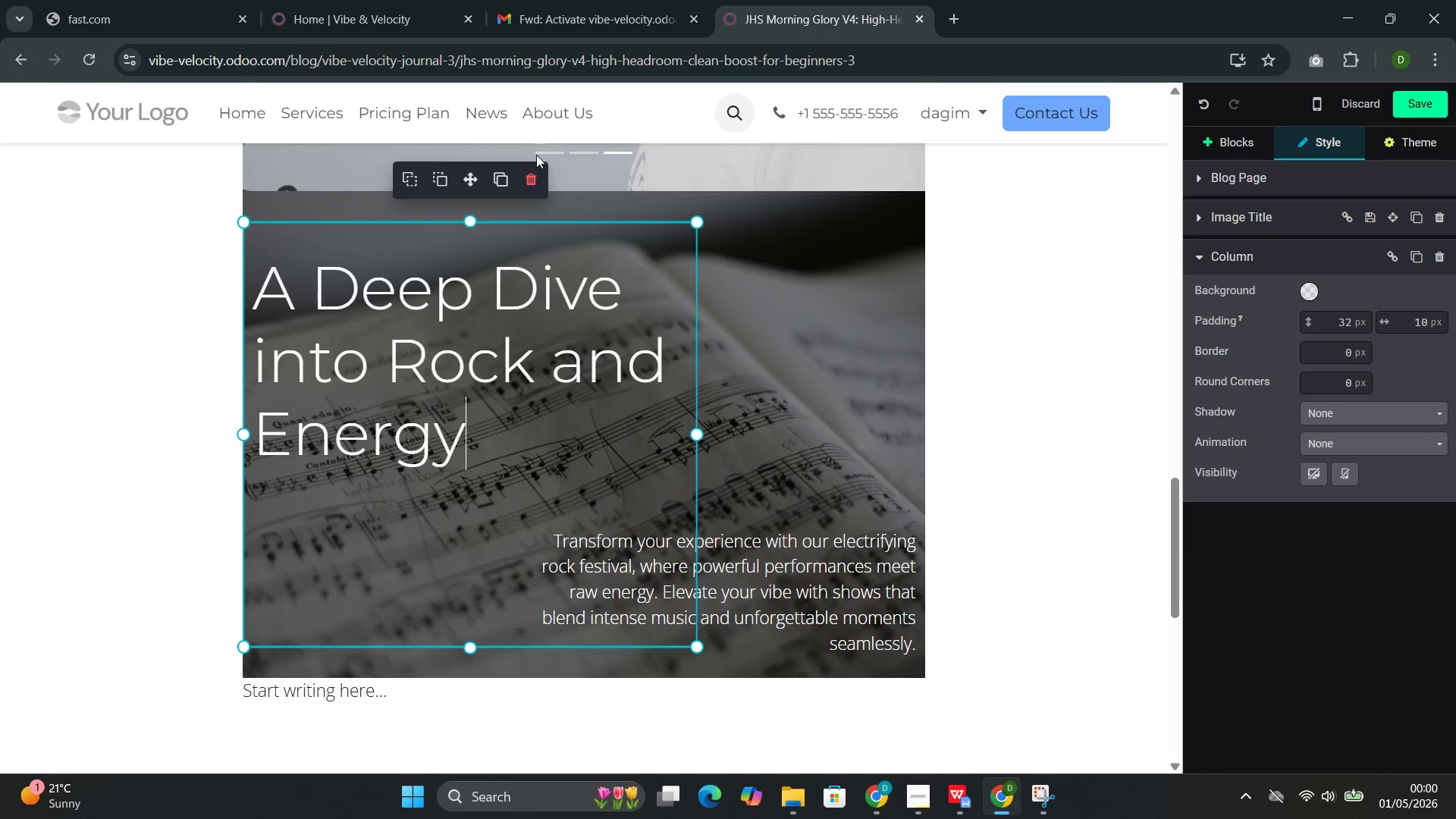 
left_click([525, 187])
 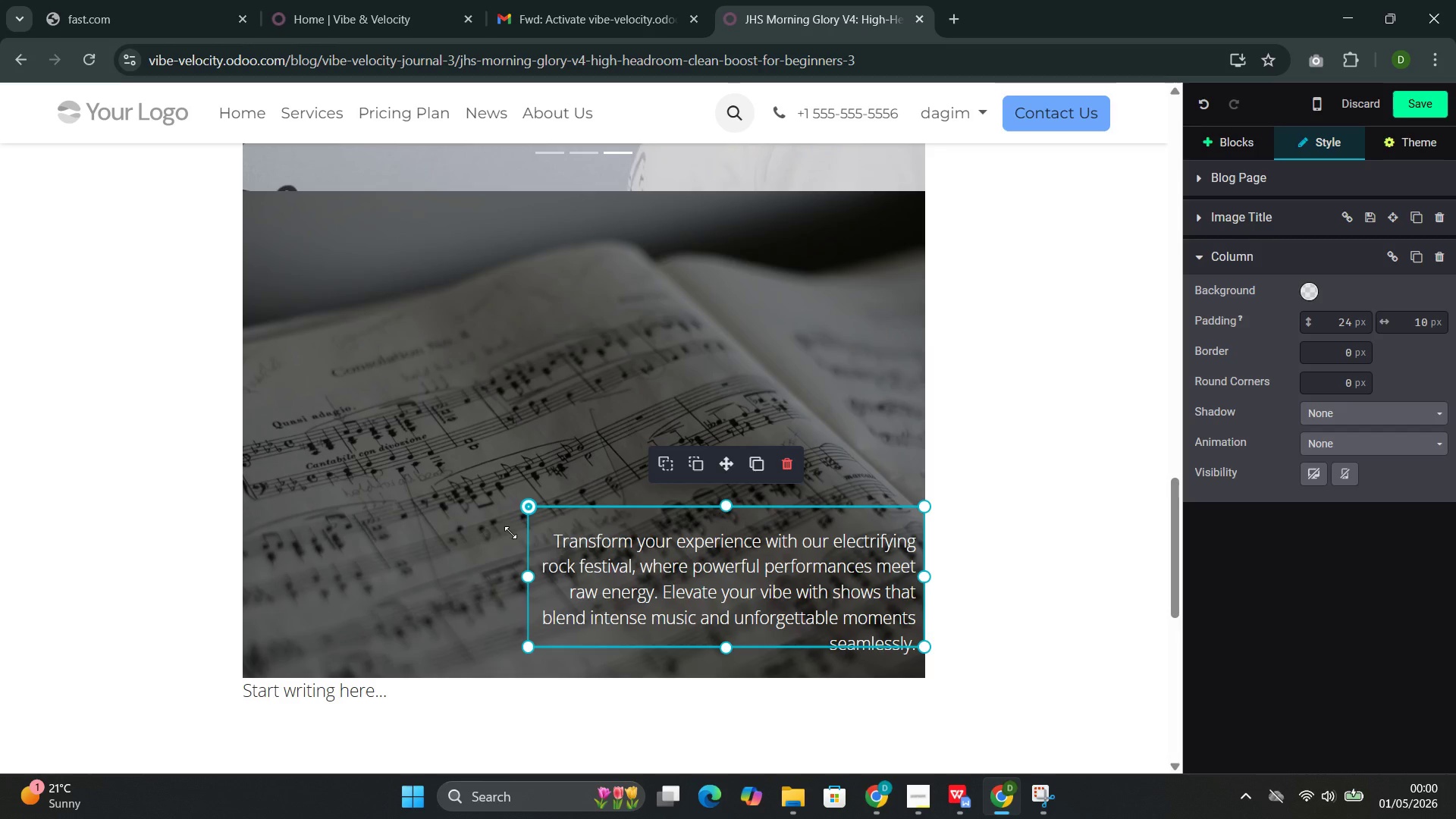 
double_click([375, 685])
 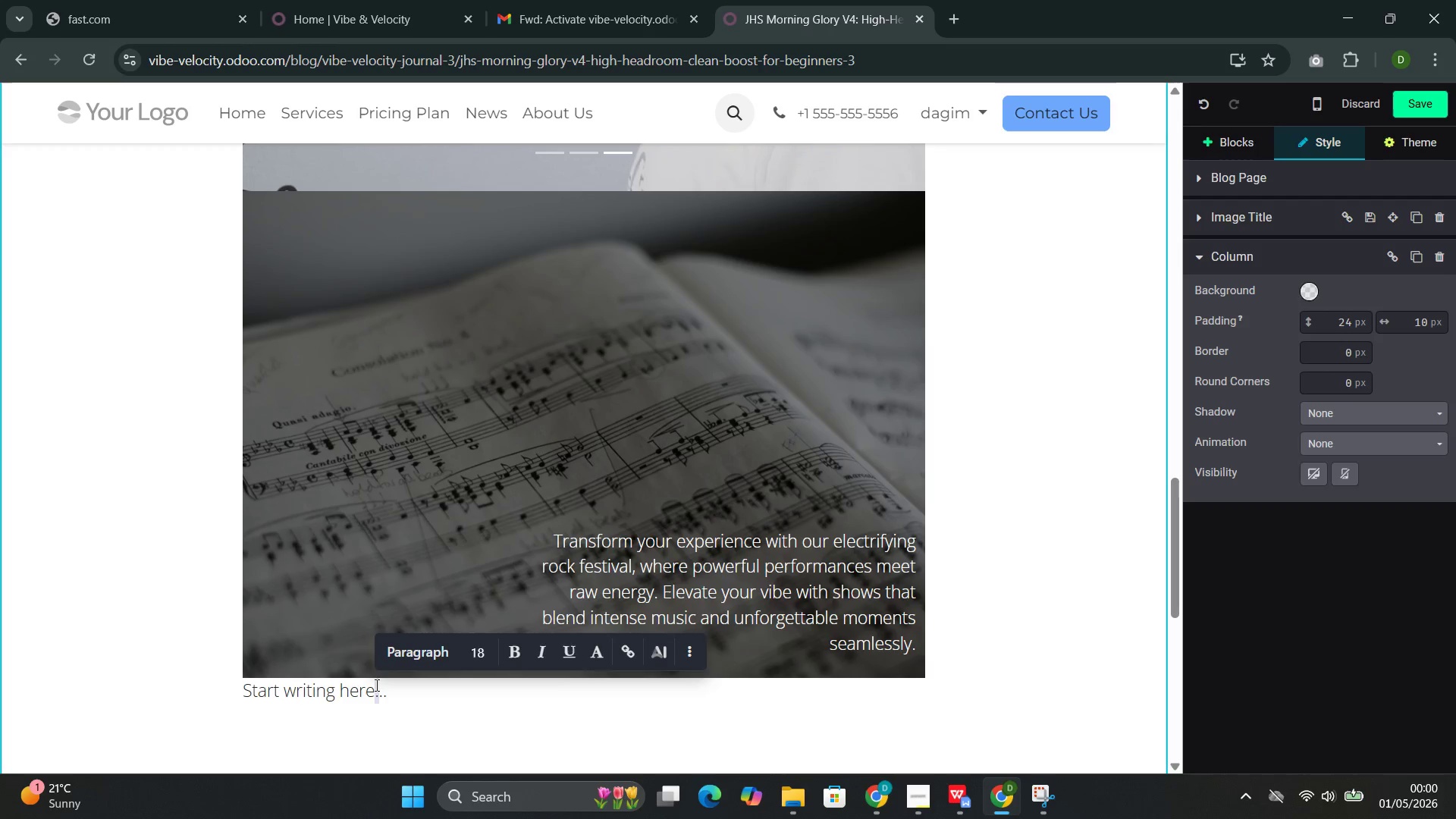 
triple_click([375, 685])
 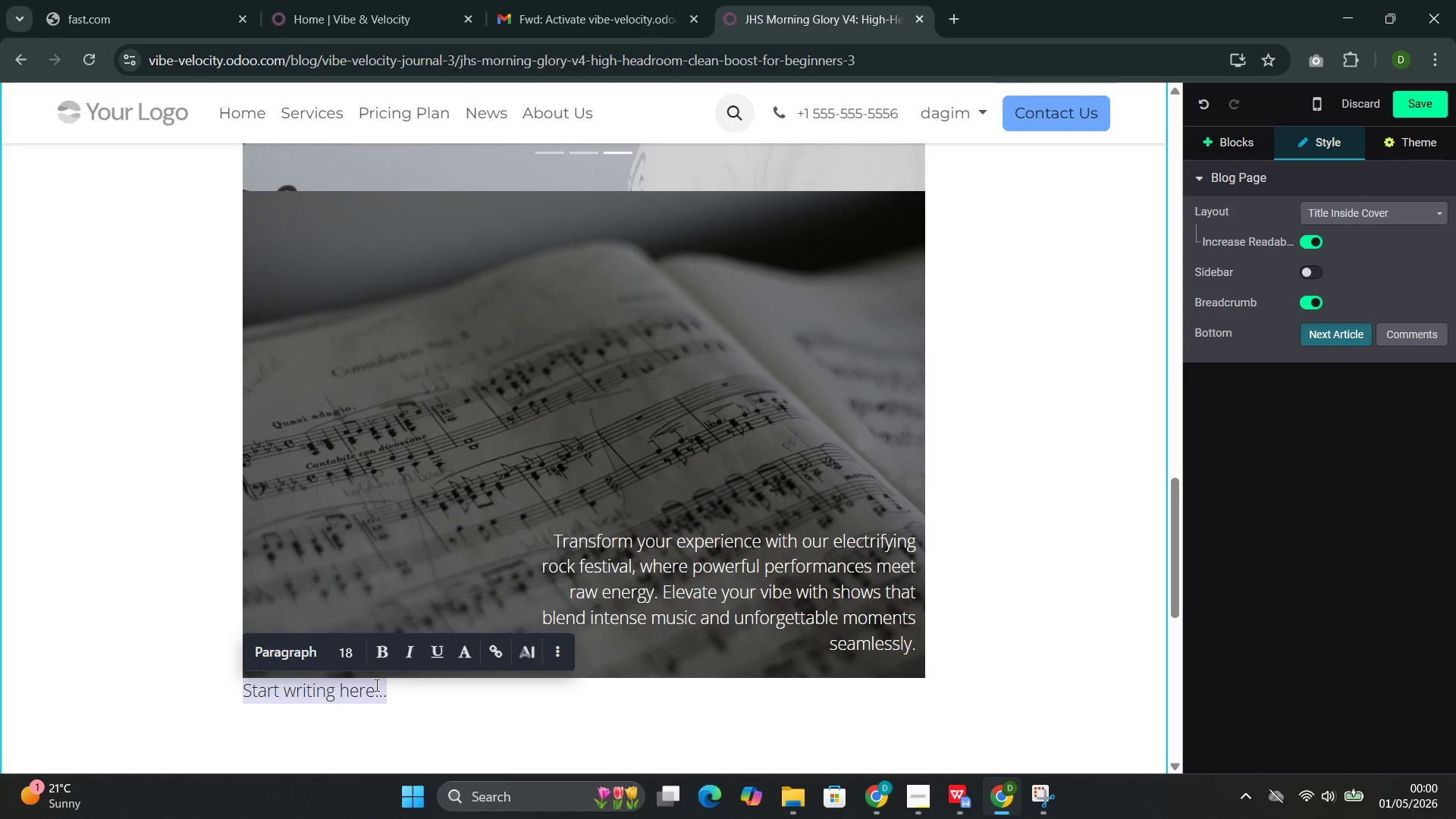 
key(Backspace)
 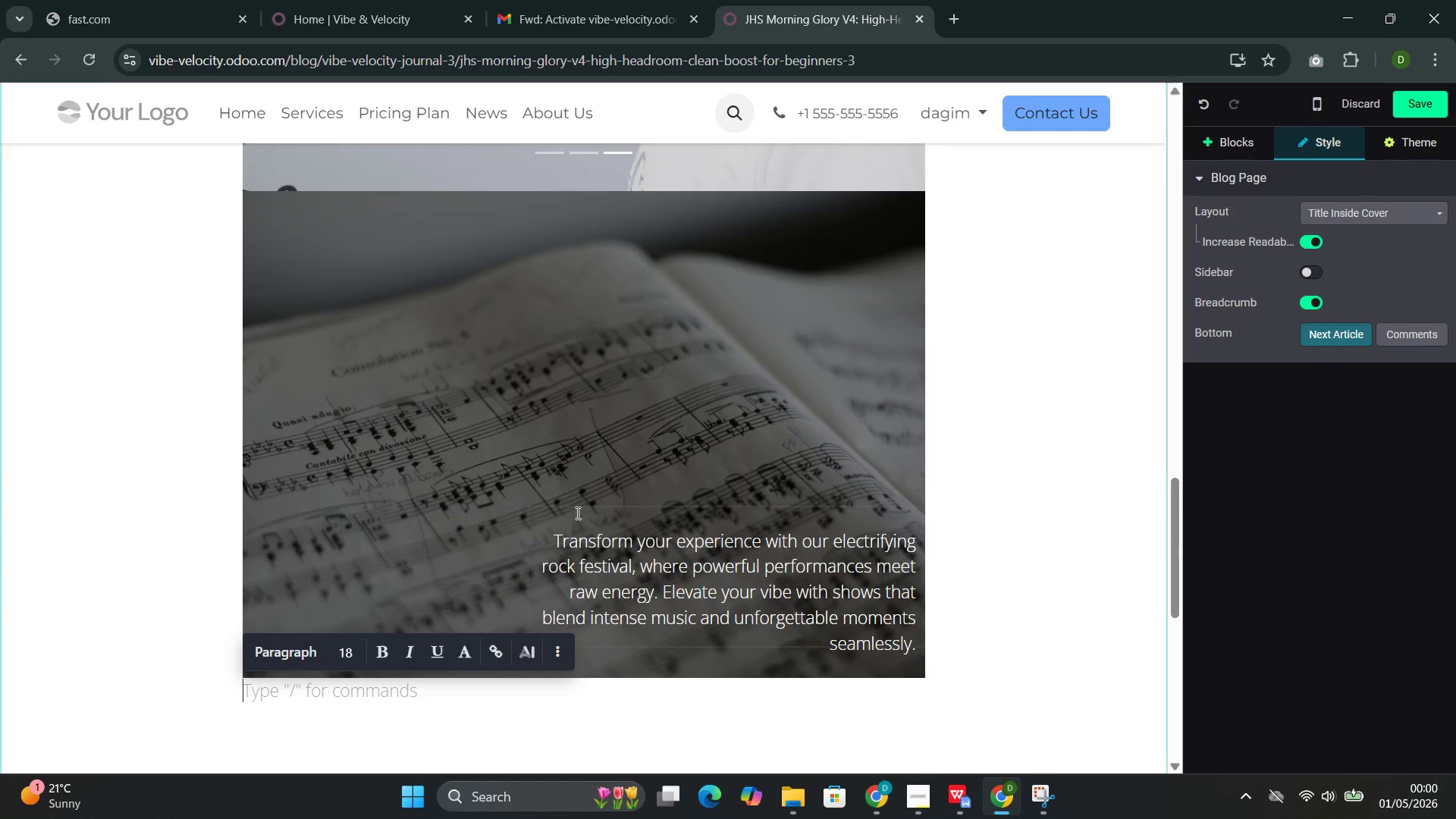 
left_click([590, 530])
 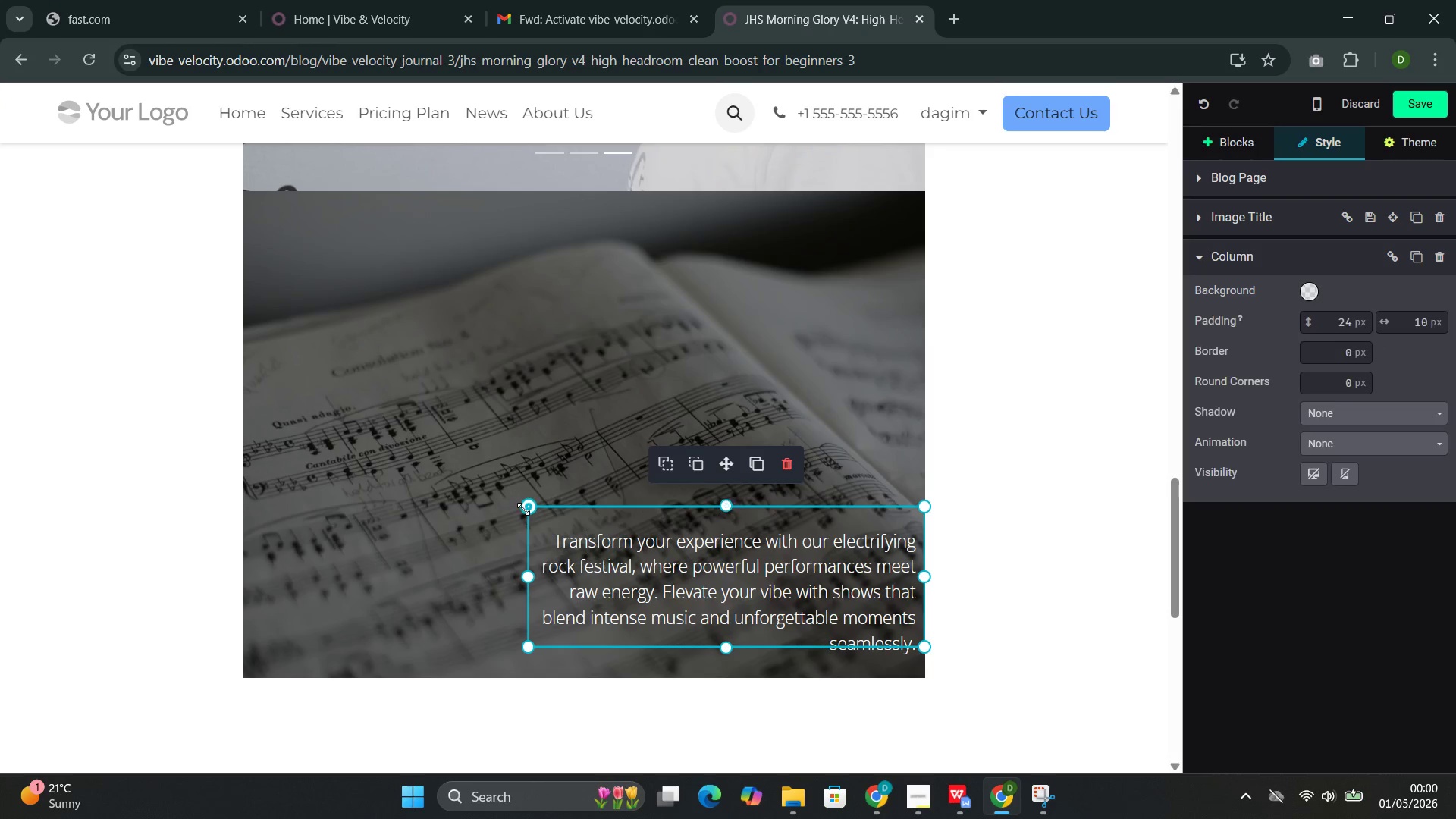 
left_click_drag(start_coordinate=[511, 478], to_coordinate=[390, 360])
 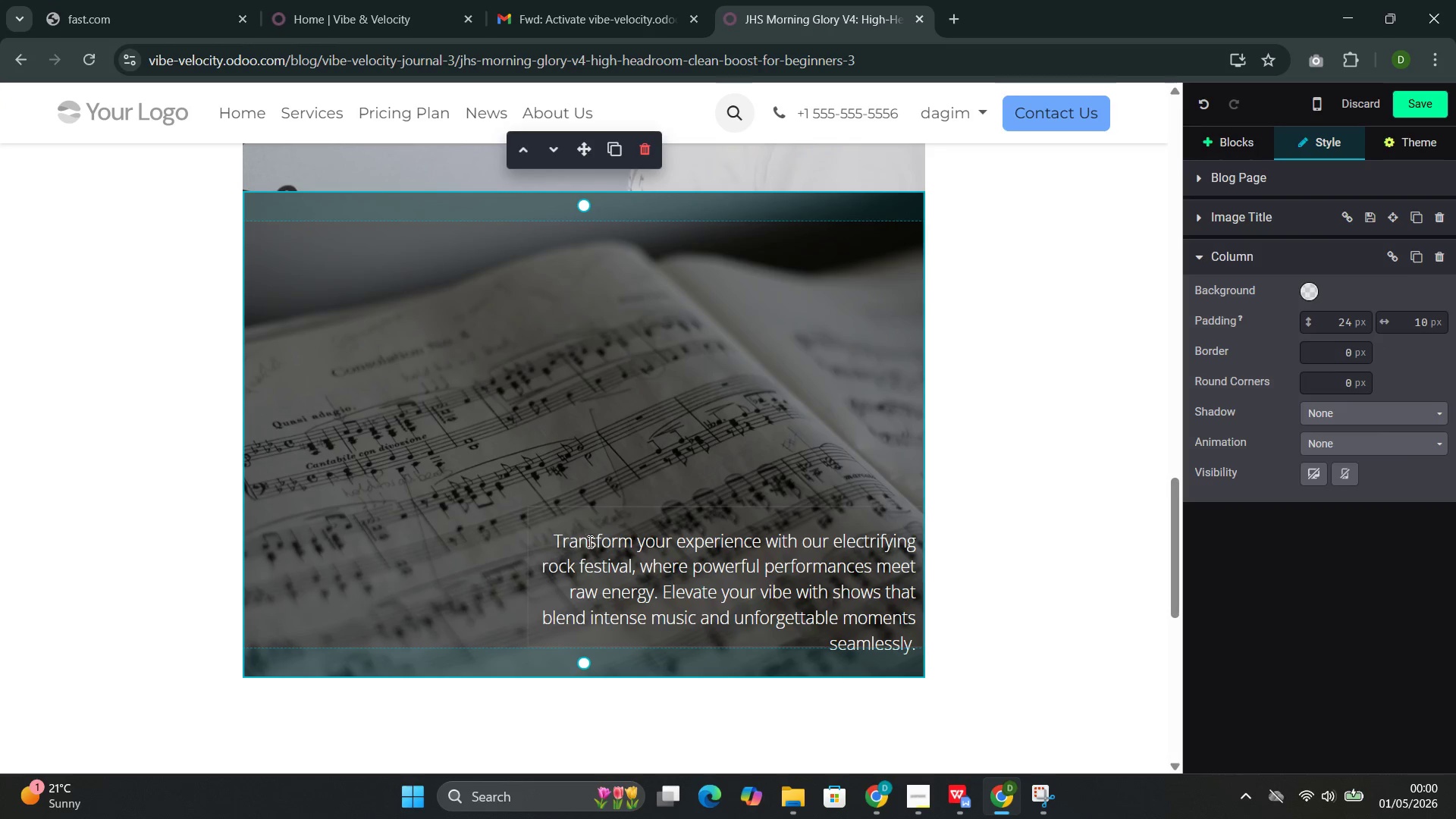 
left_click([593, 546])
 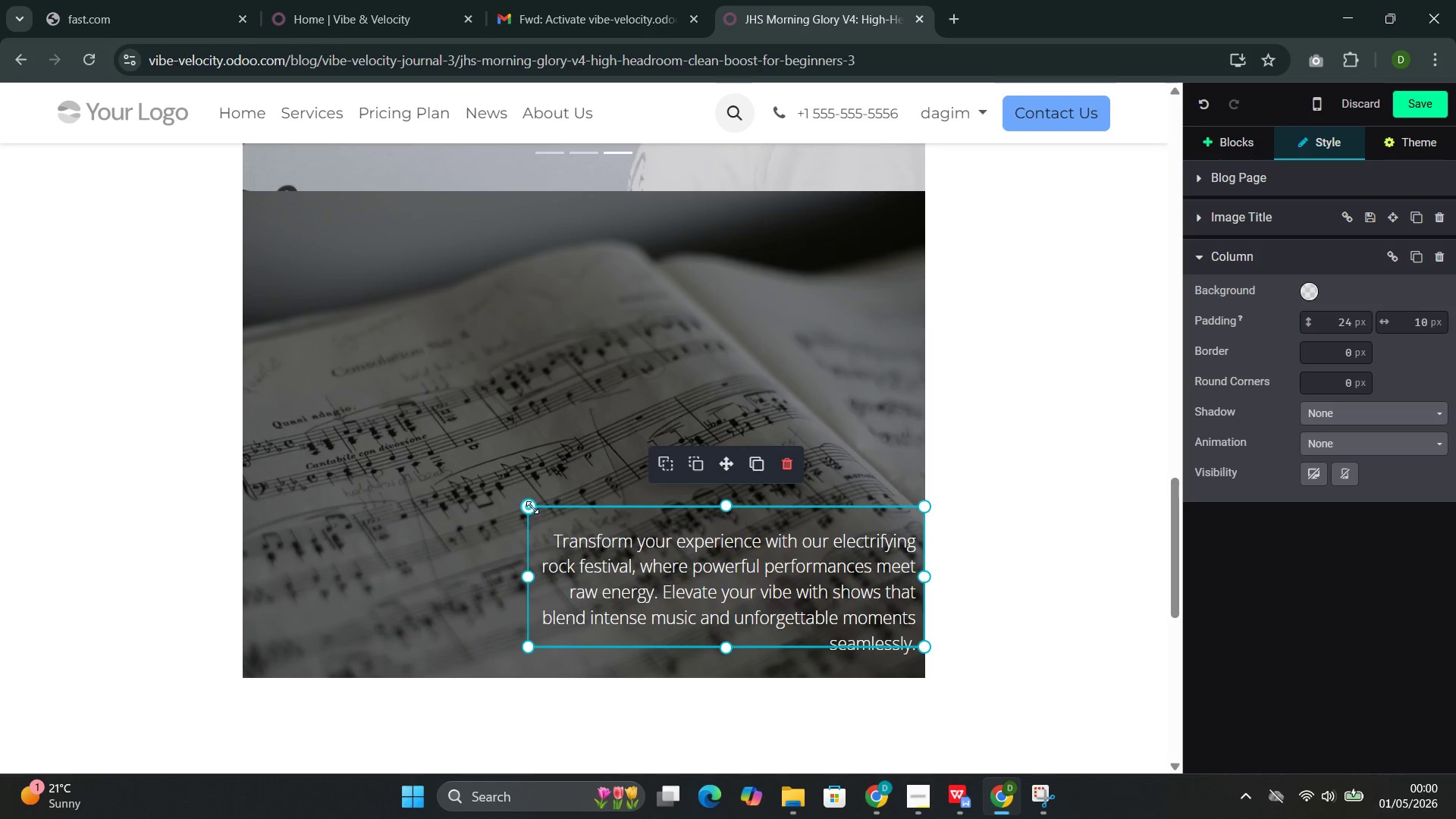 
left_click_drag(start_coordinate=[531, 507], to_coordinate=[190, 154])
 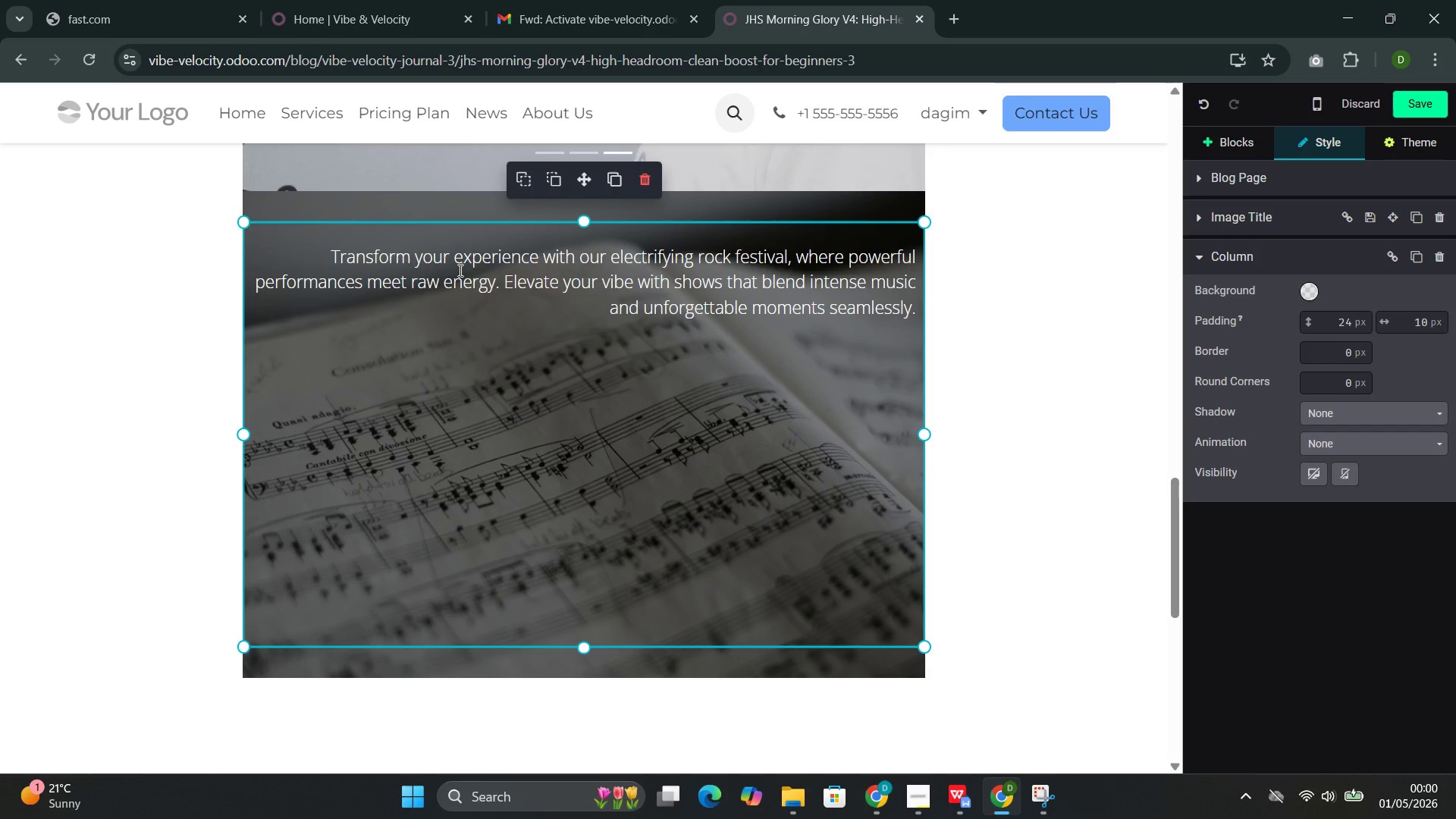 
double_click([459, 270])
 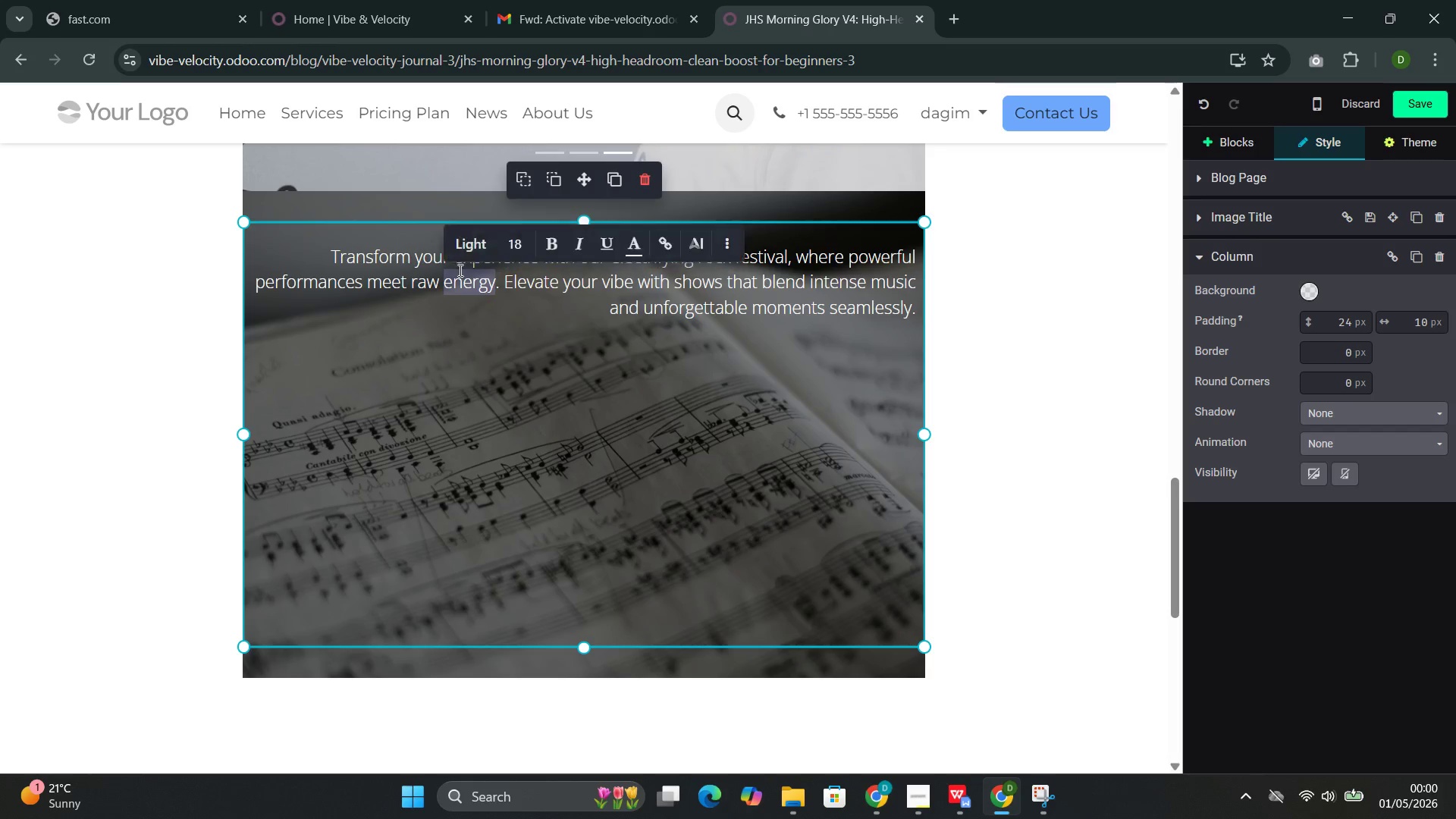 
triple_click([459, 270])
 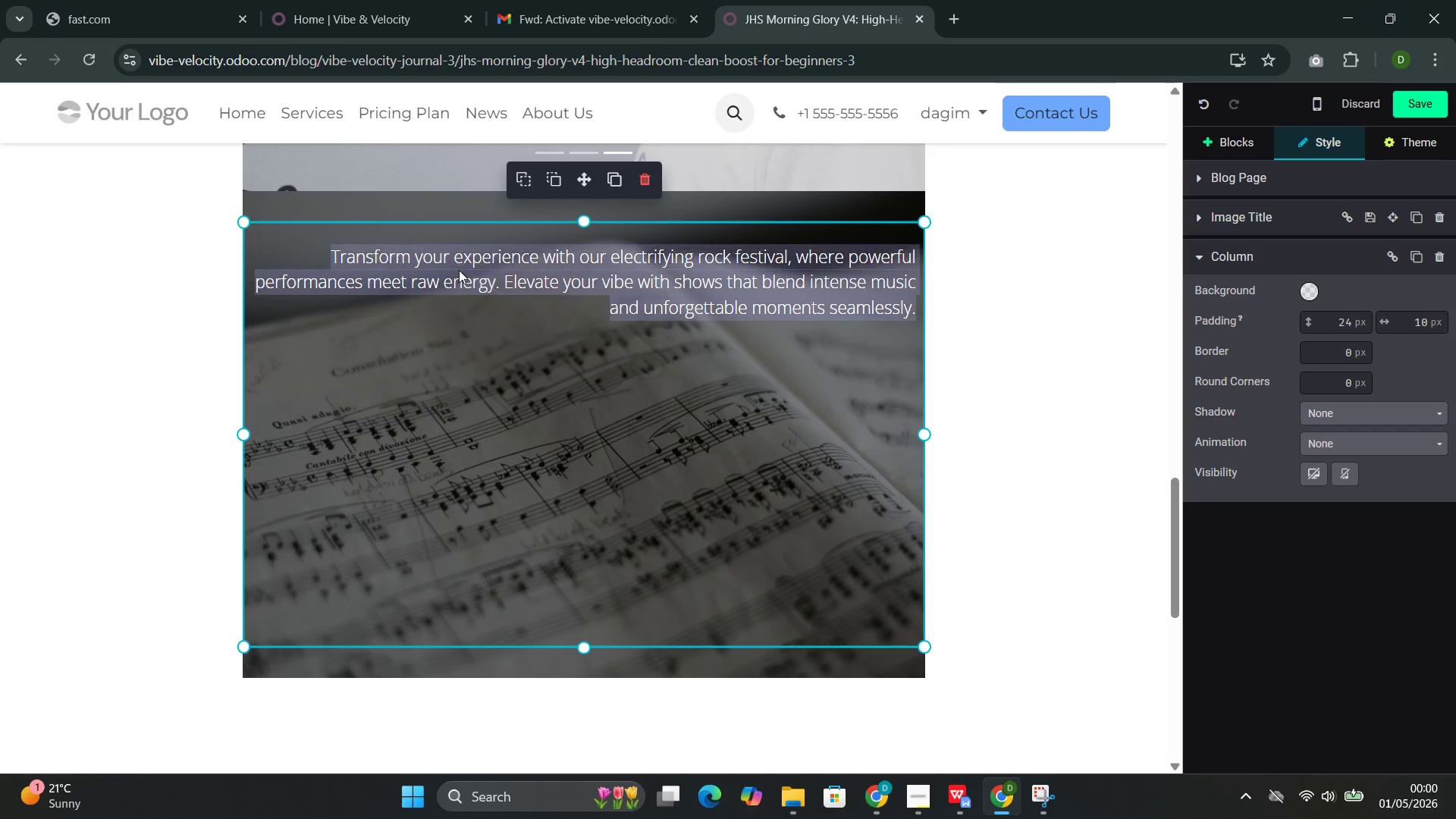 
triple_click([459, 270])
 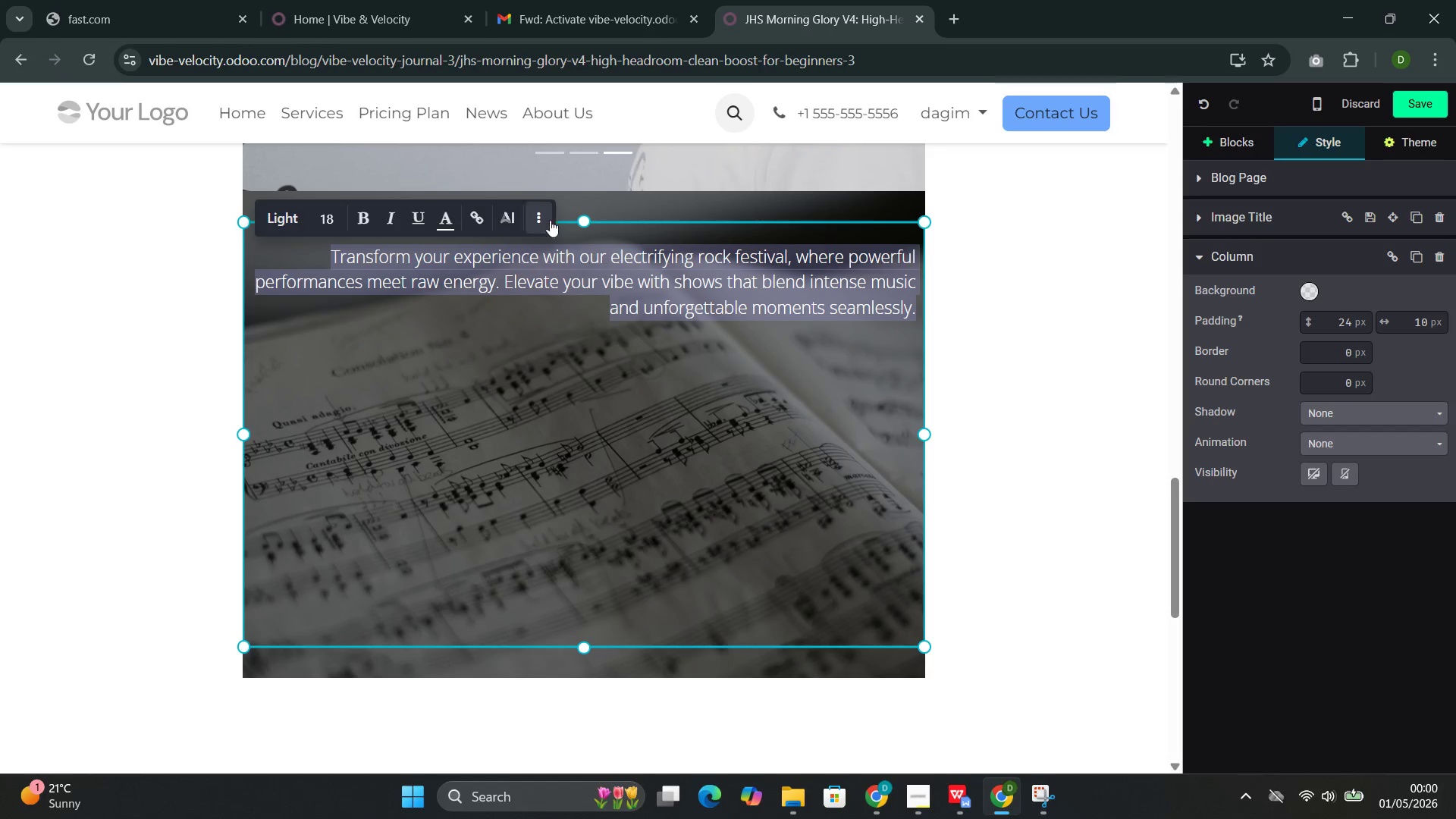 
left_click([542, 220])
 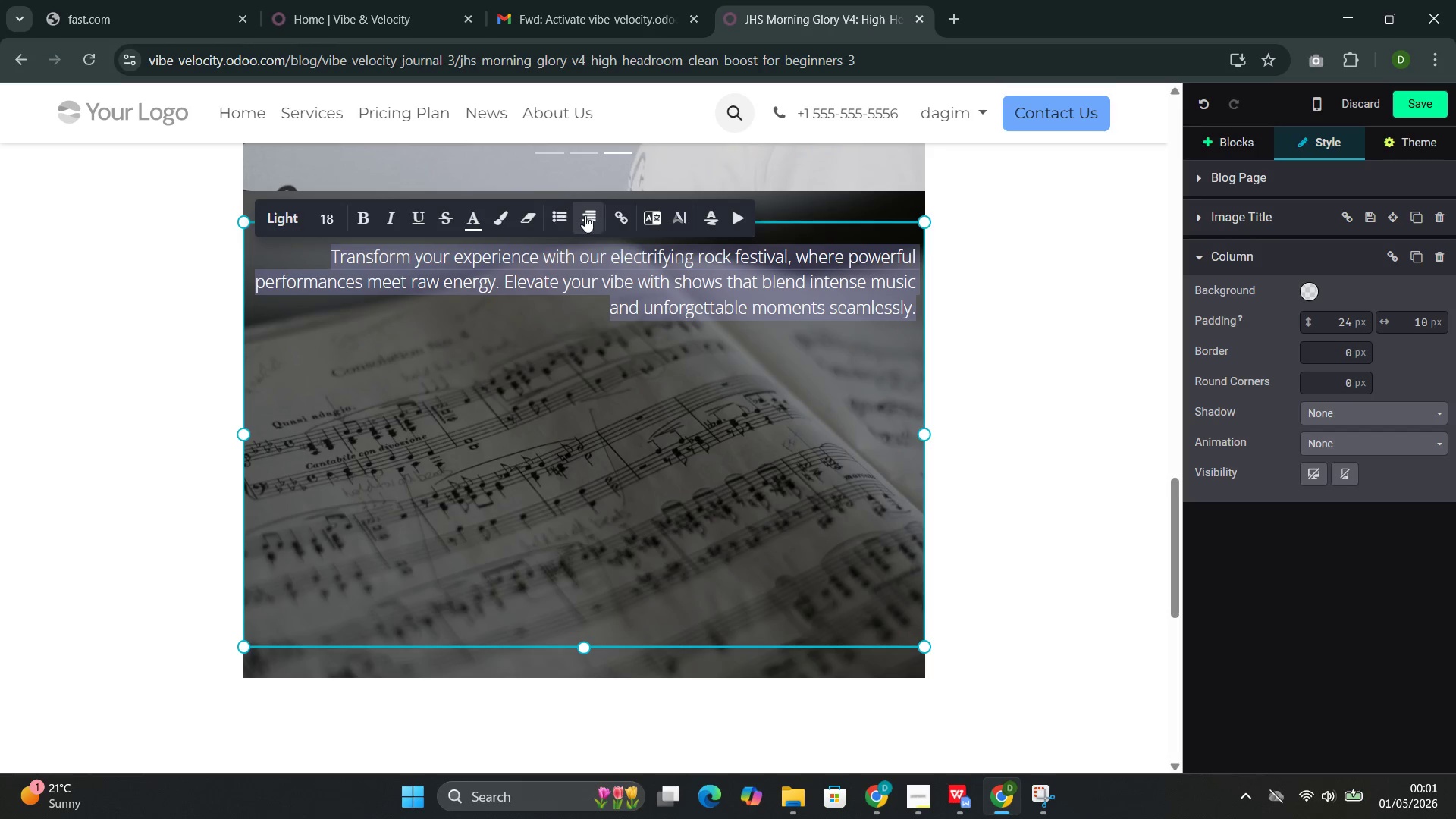 
left_click([591, 217])
 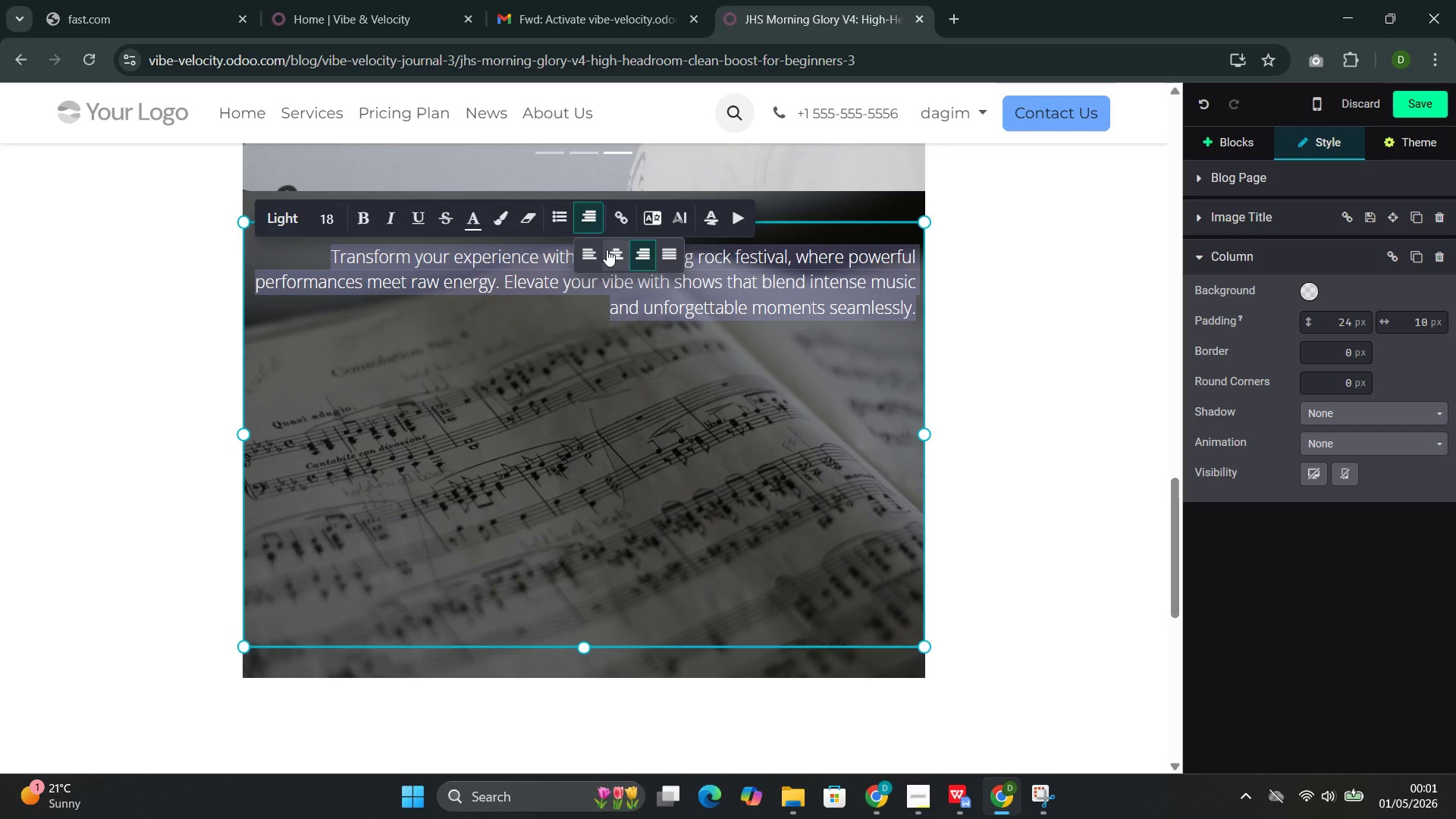 
left_click([592, 246])
 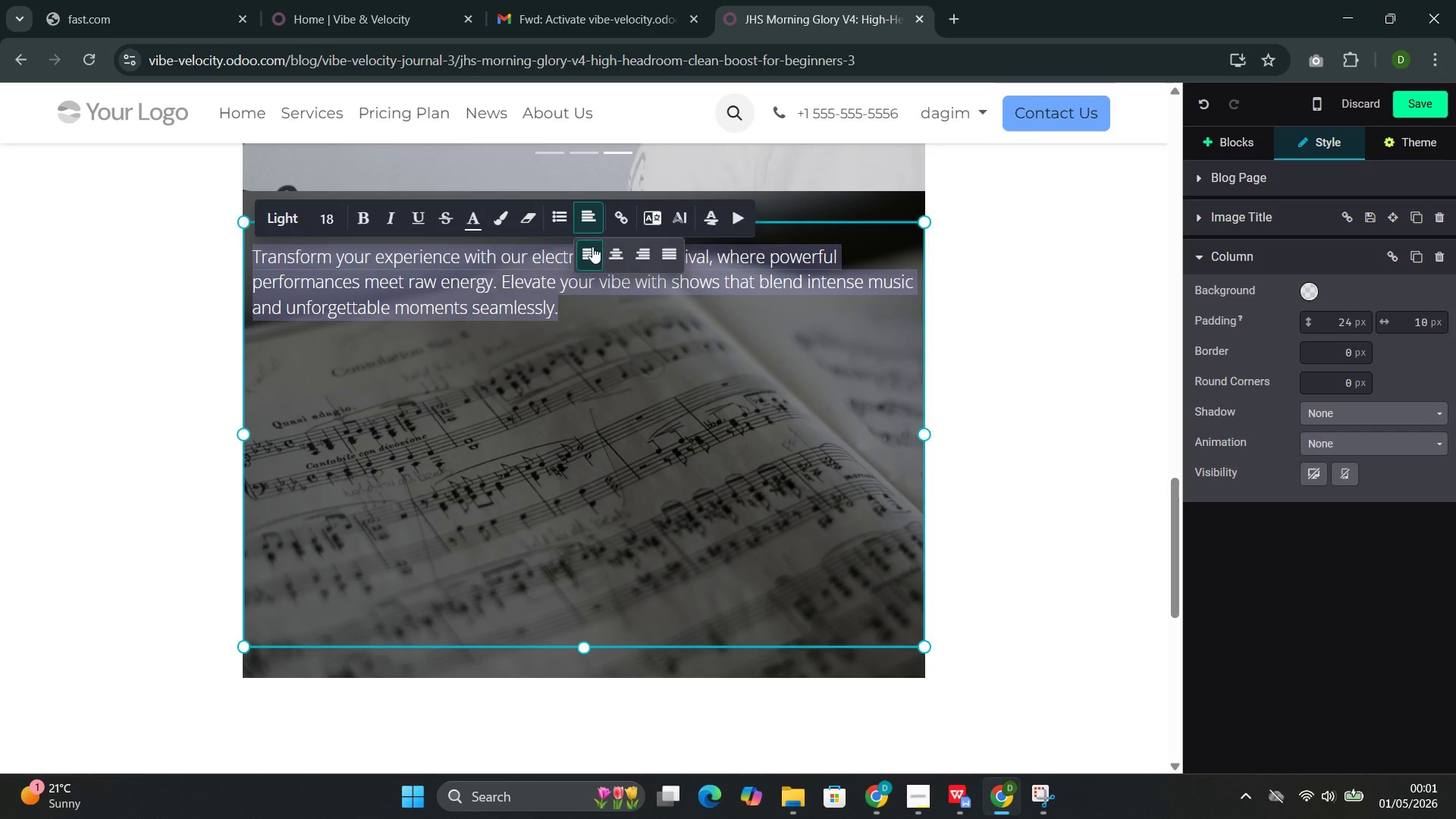 
key(Backspace)
 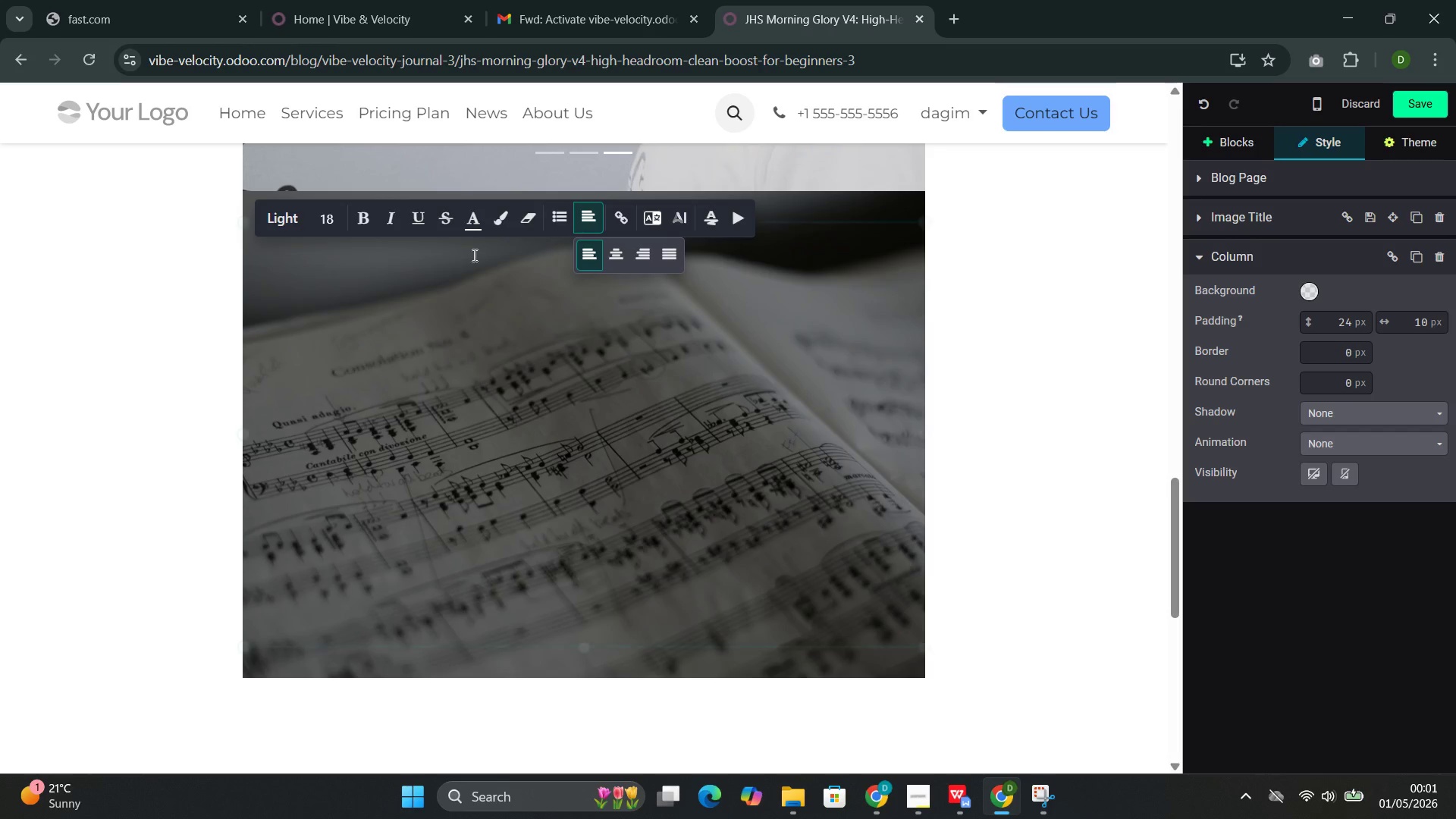 
left_click([441, 268])
 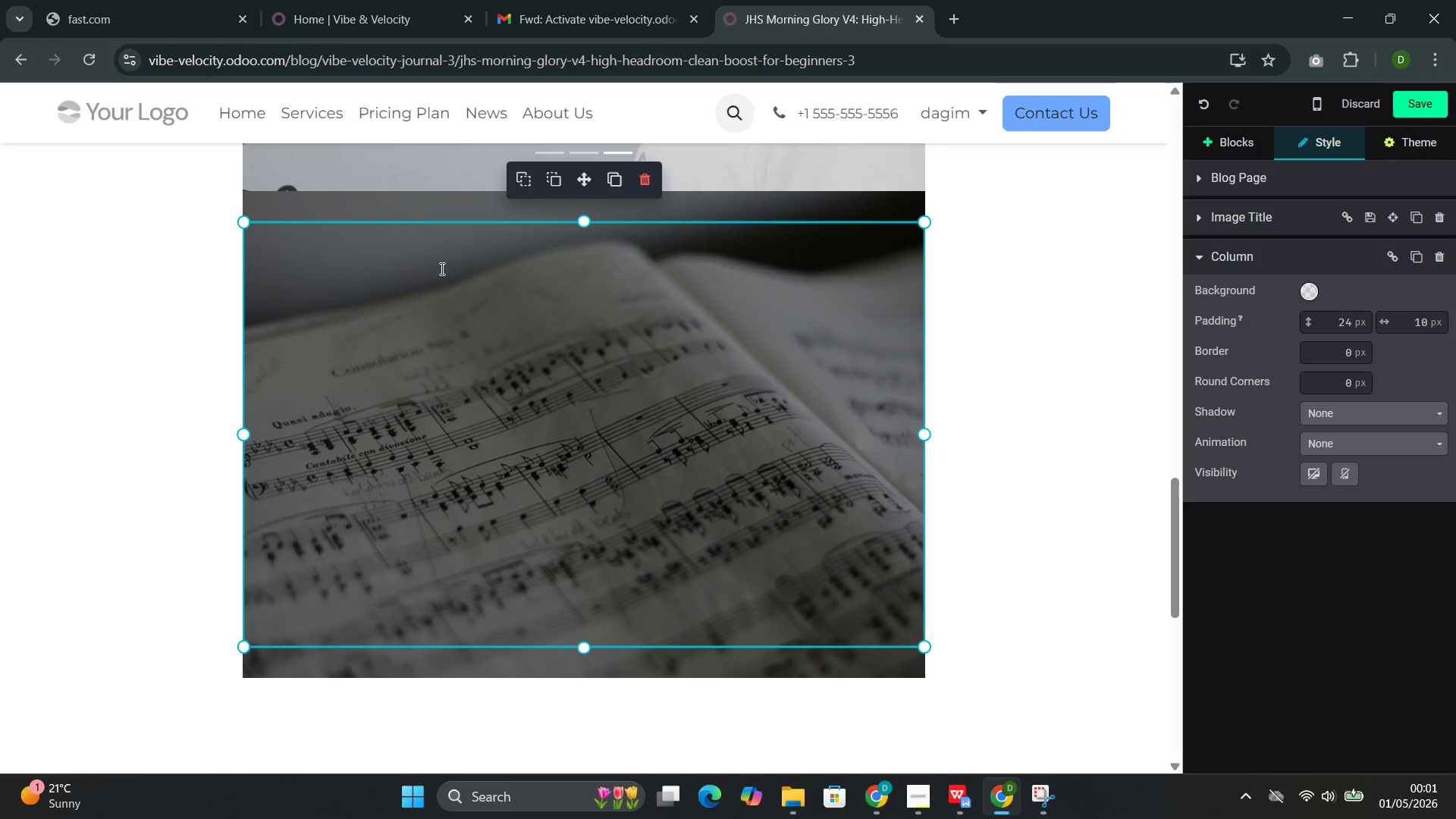 
type(Ta)
 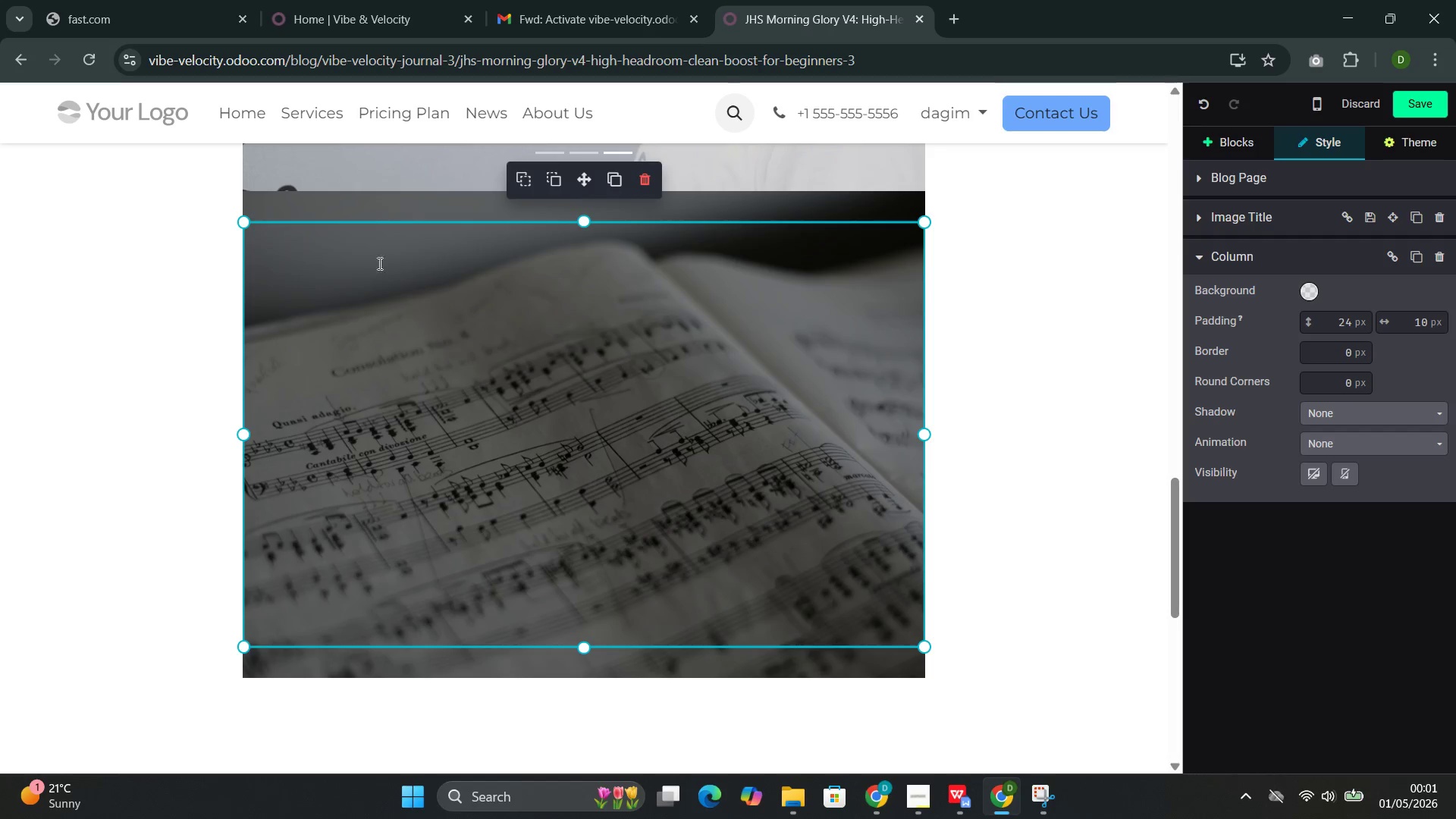 
left_click([369, 265])
 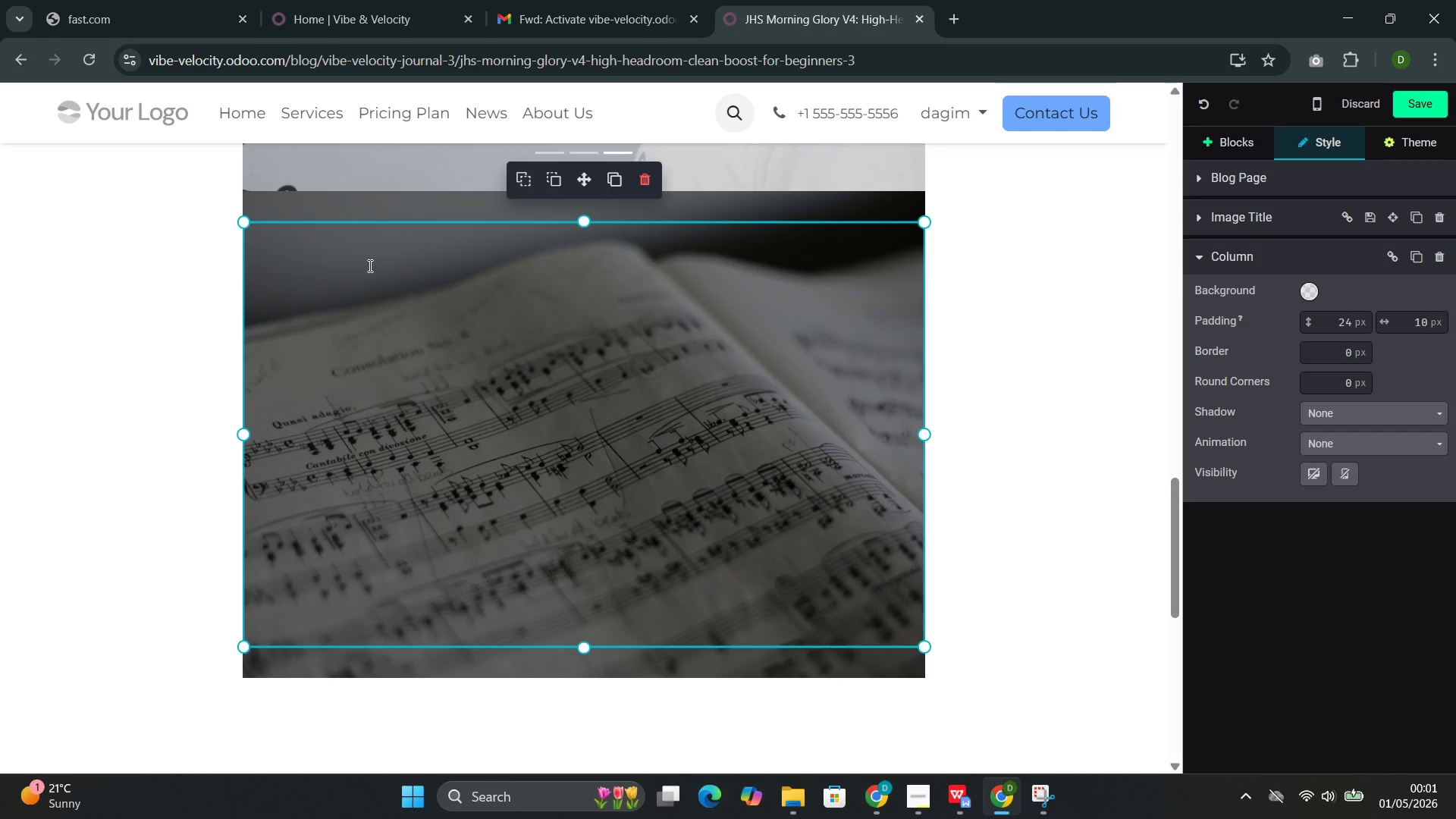 
type(Target Skill Level--Beginner)
 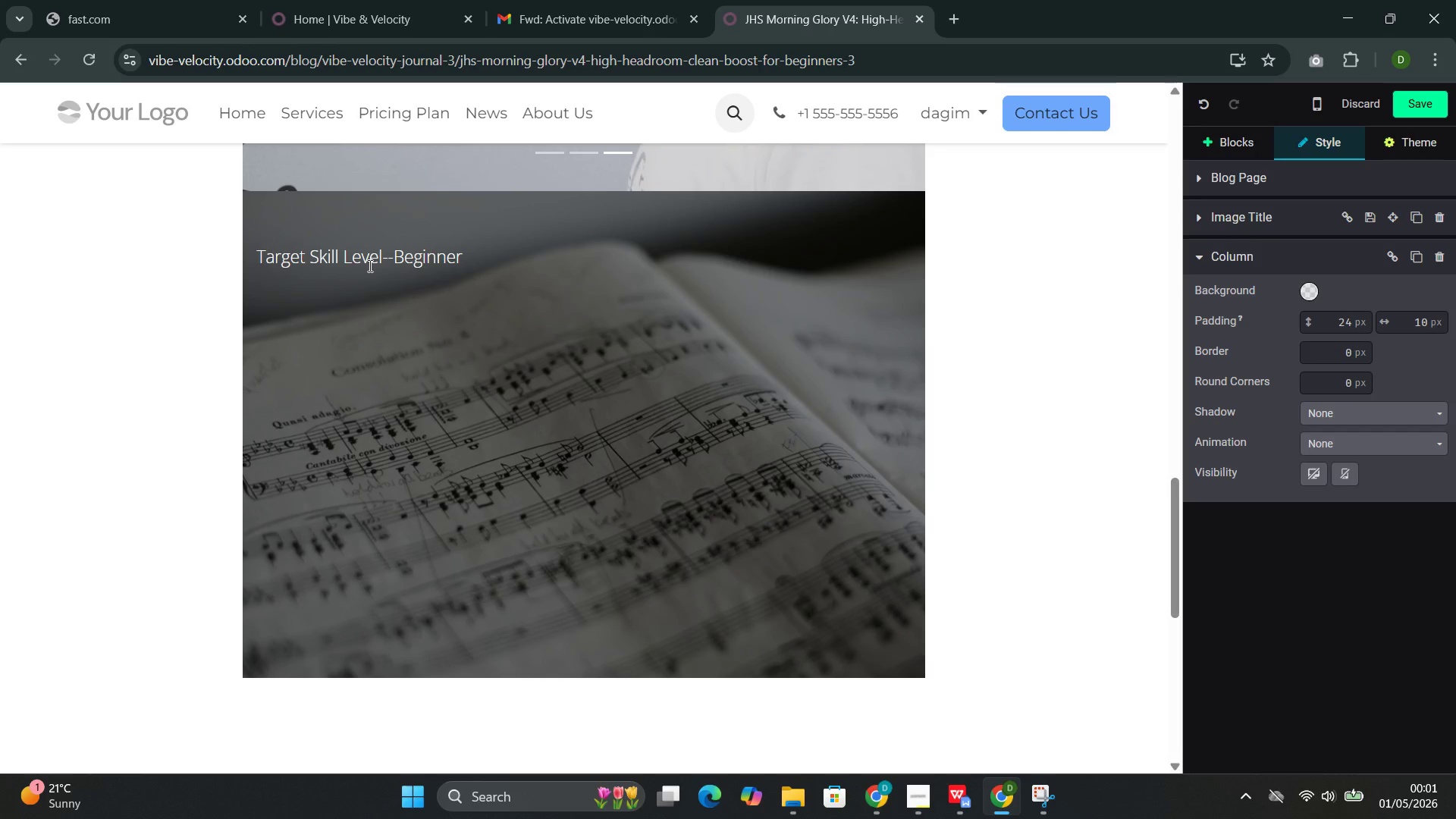 
left_click_drag(start_coordinate=[471, 253], to_coordinate=[256, 249])
 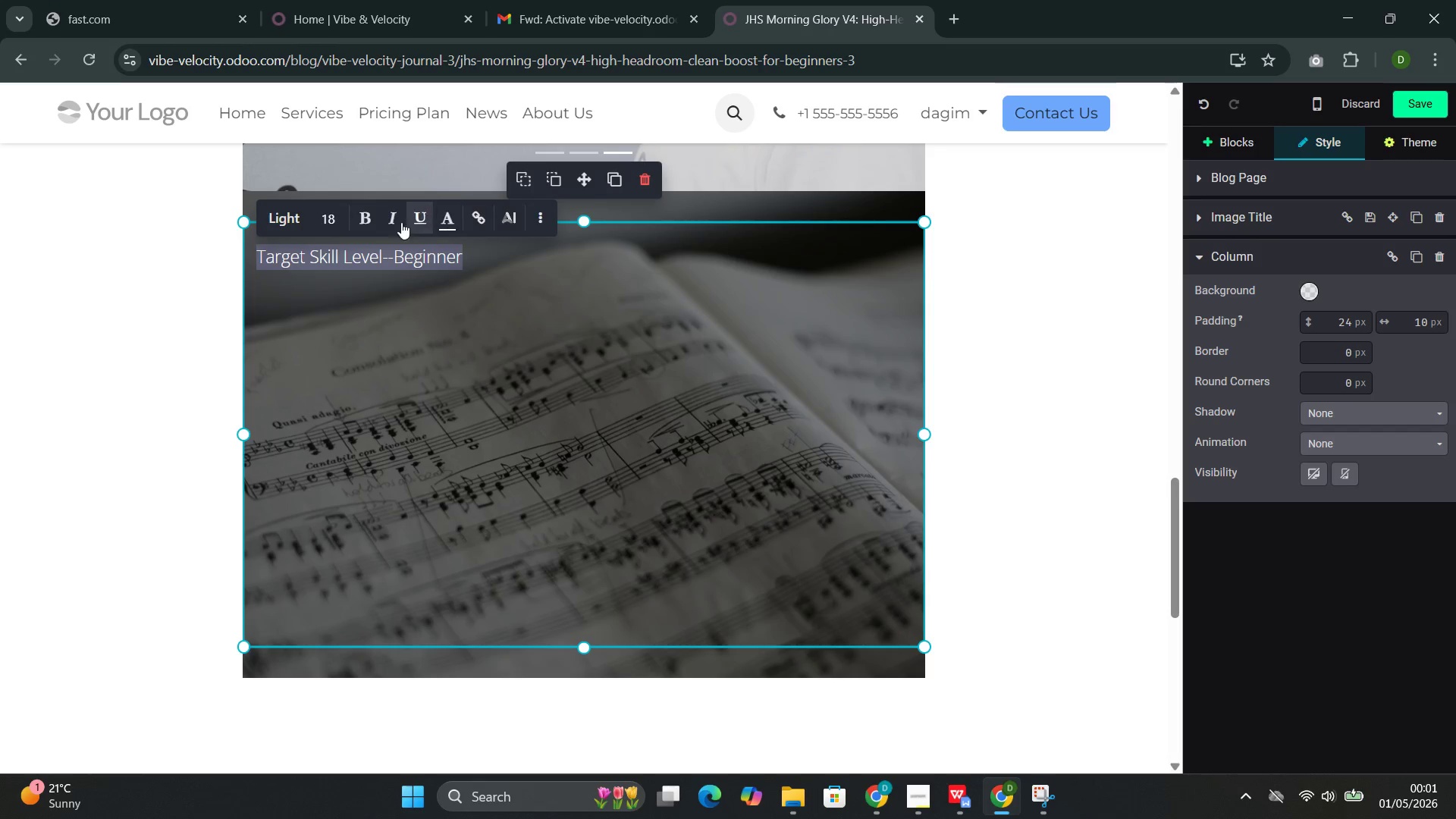 
left_click([292, 224])
 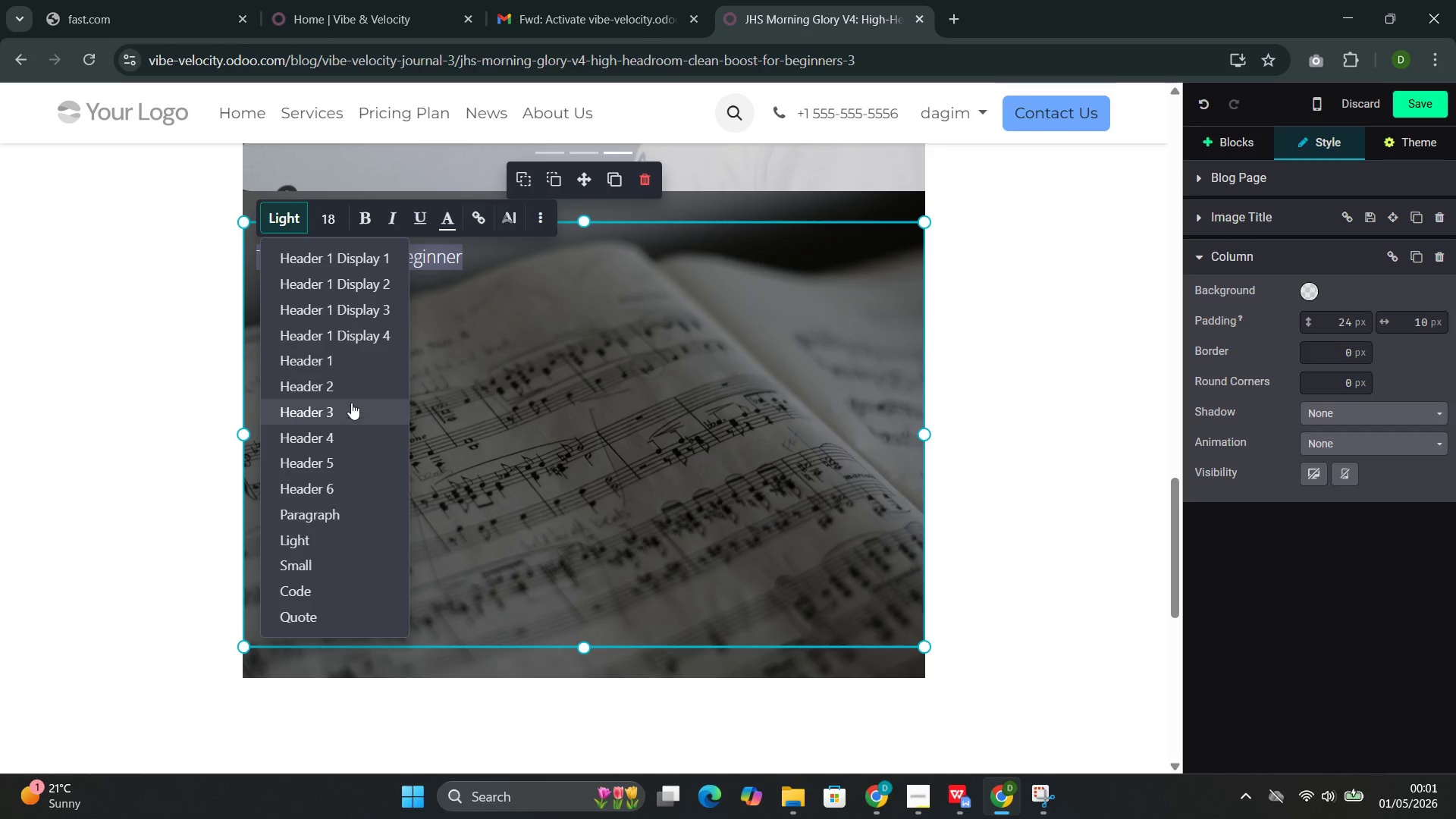 
left_click([356, 386])
 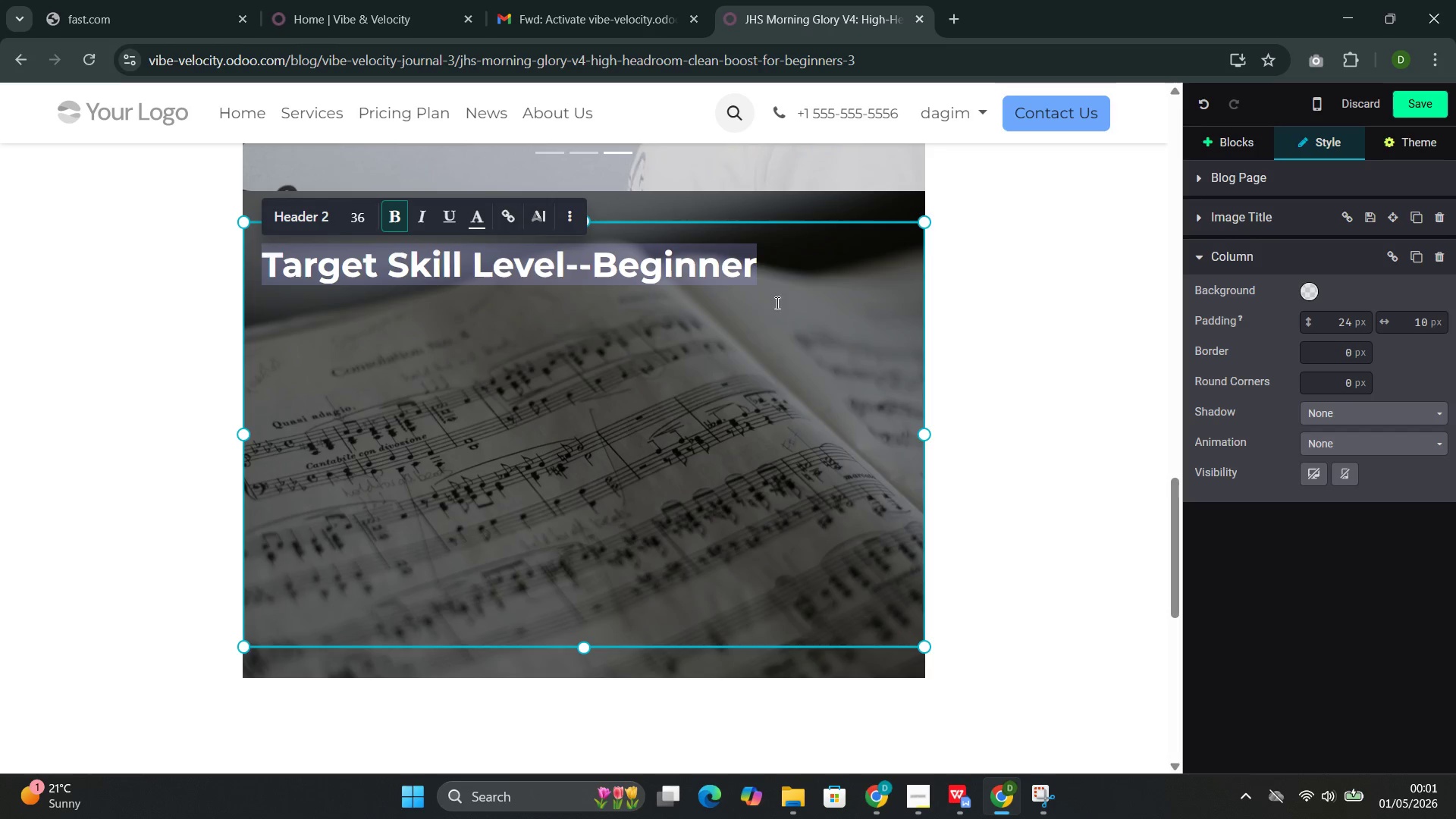 
left_click([796, 280])
 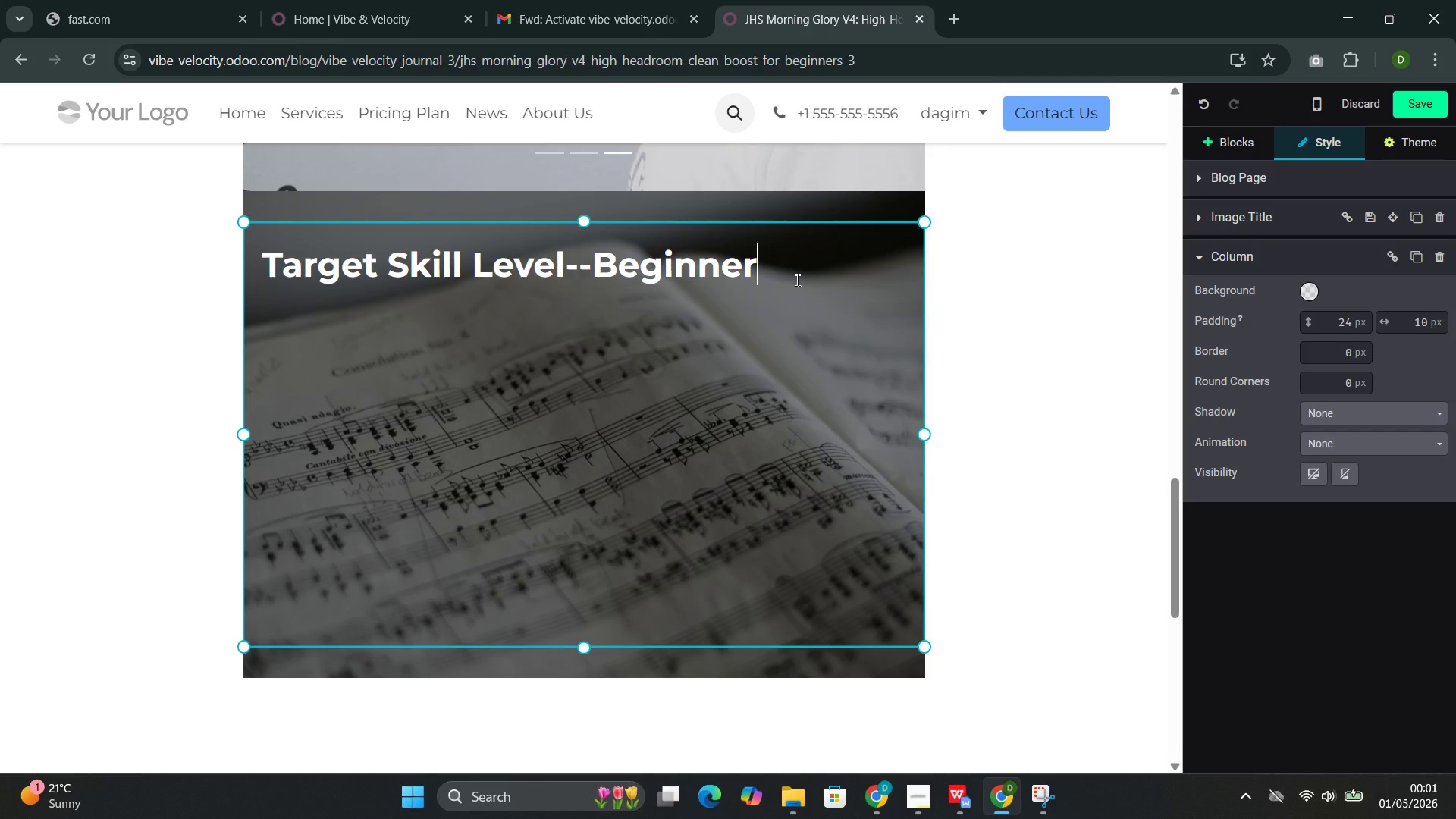 
key(Enter)
 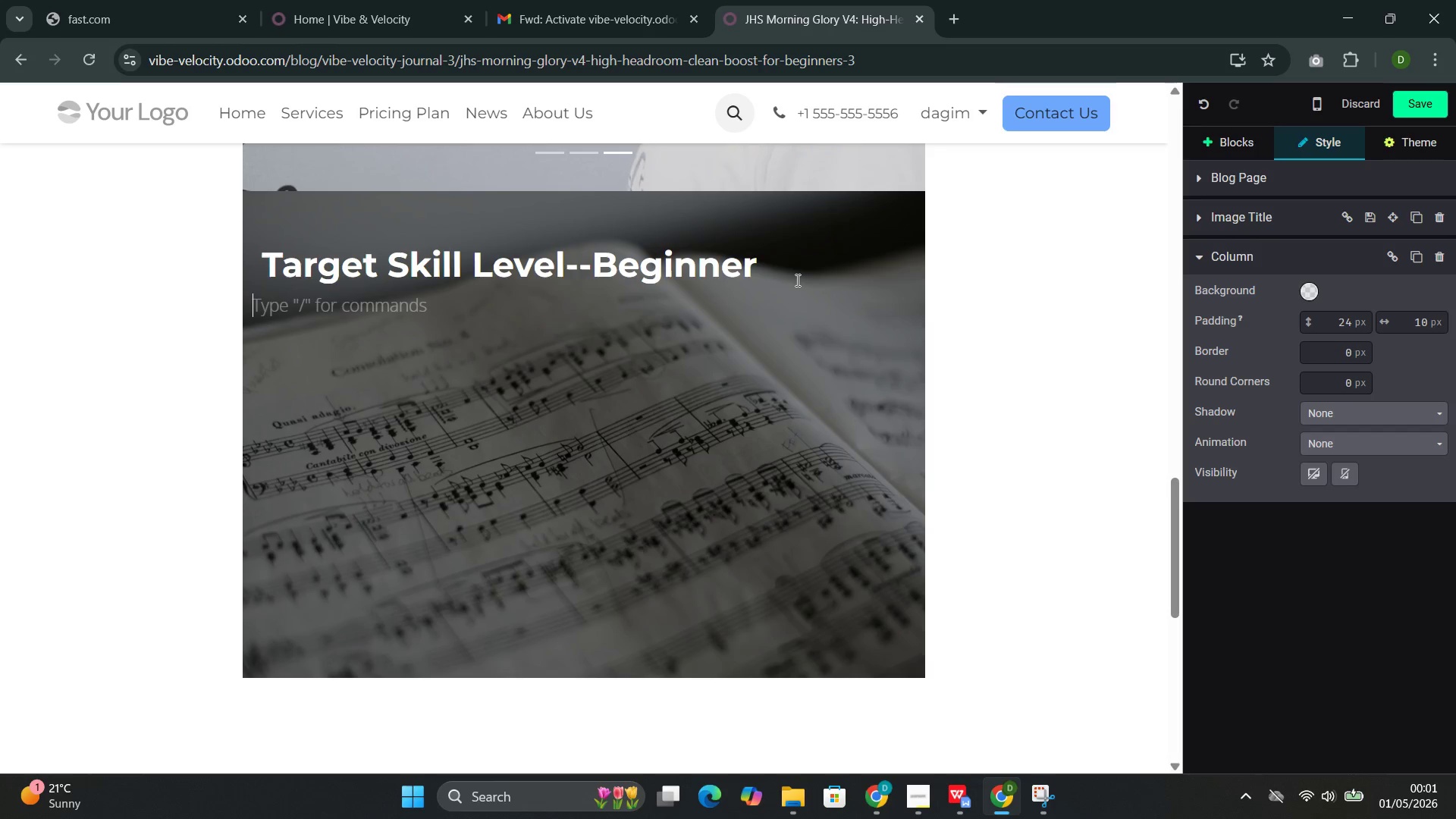 
type(THe )
key(Backspace)
key(Backspace)
key(Backspace)
type(he )
 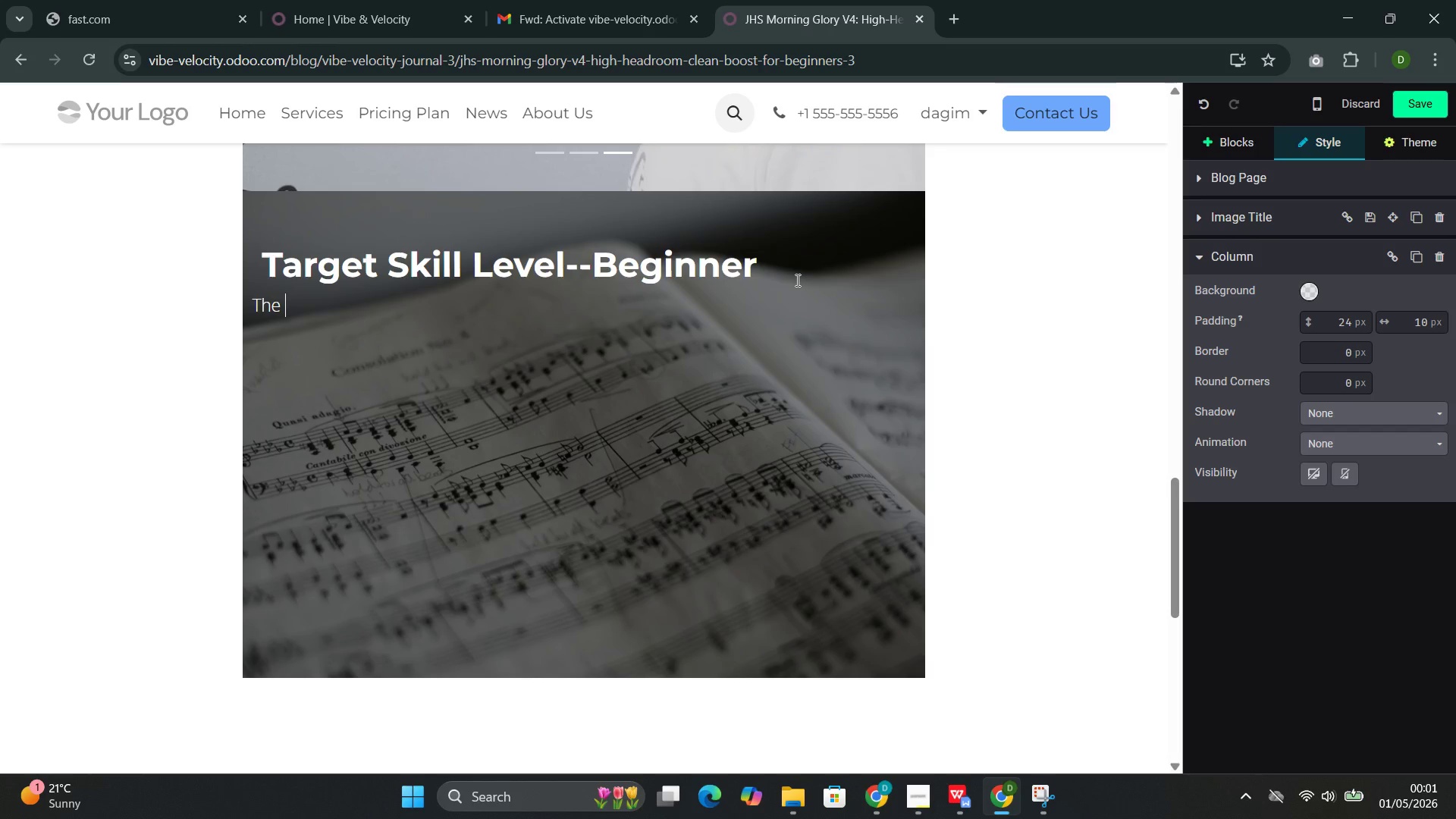 
wait(7.14)
 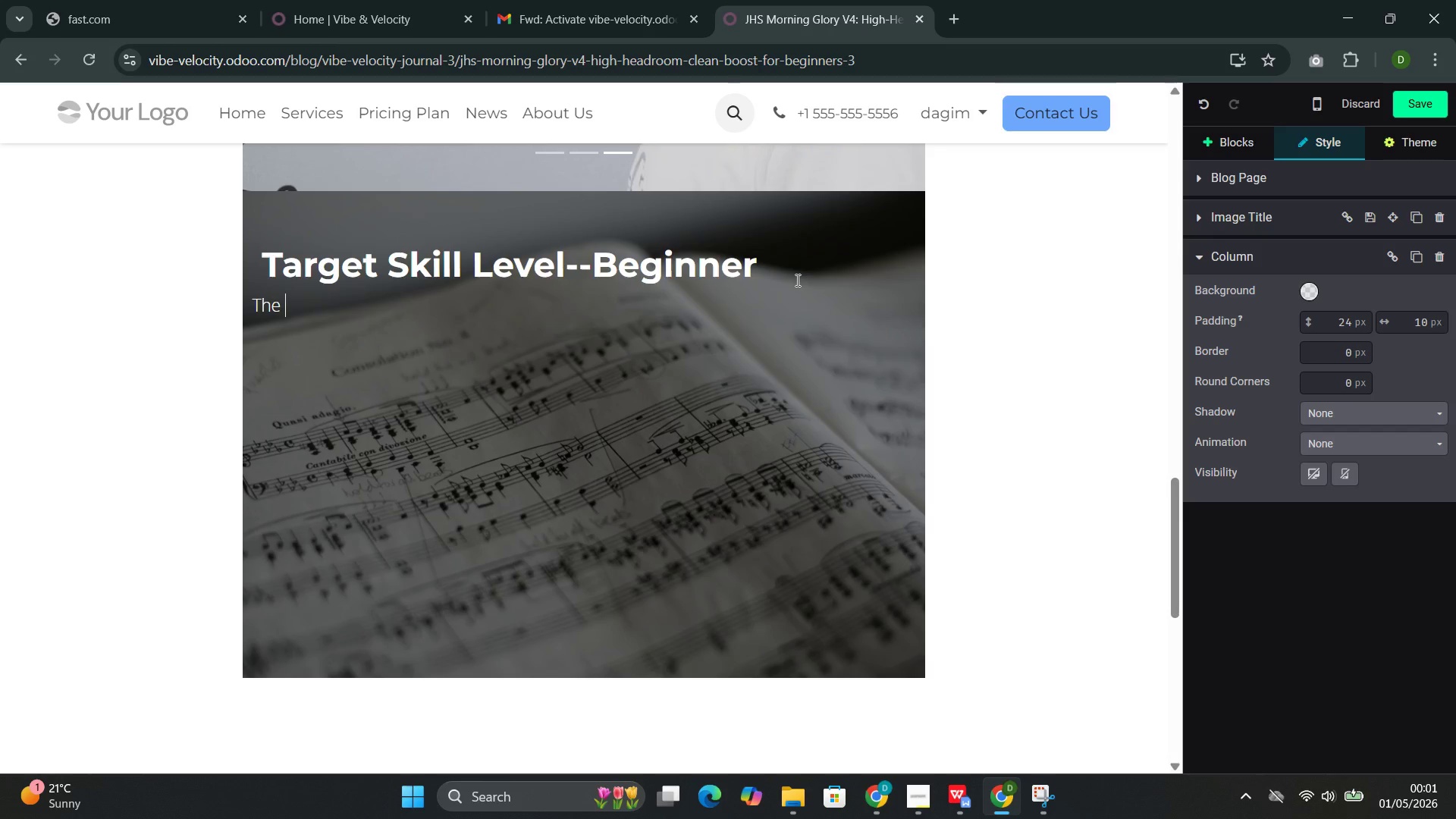 
type(Morning  )
key(Backspace)
type(Glory V4 is an  i)
key(Backspace)
key(Backspace)
type(ideal first )
 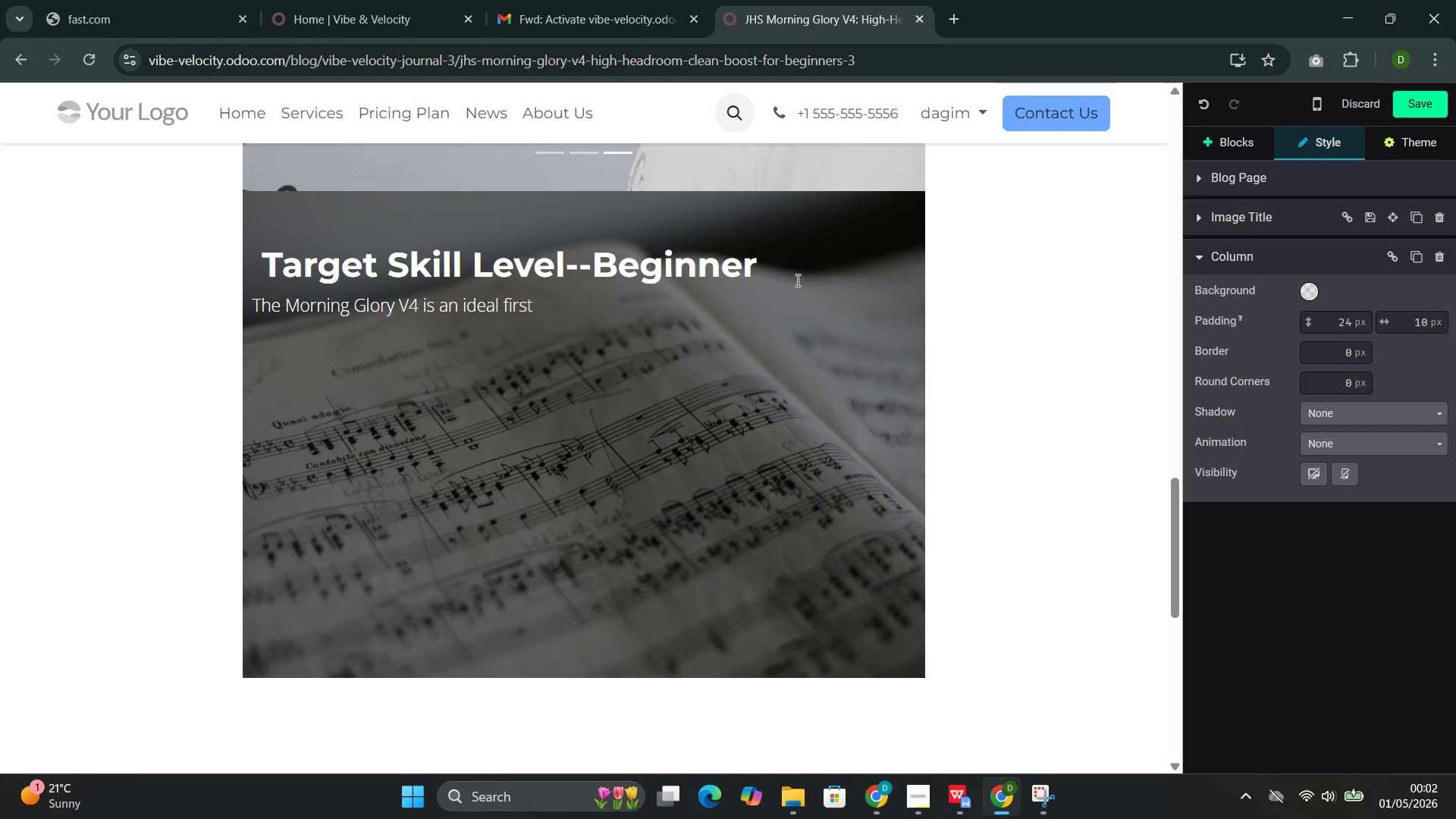 
wait(26.33)
 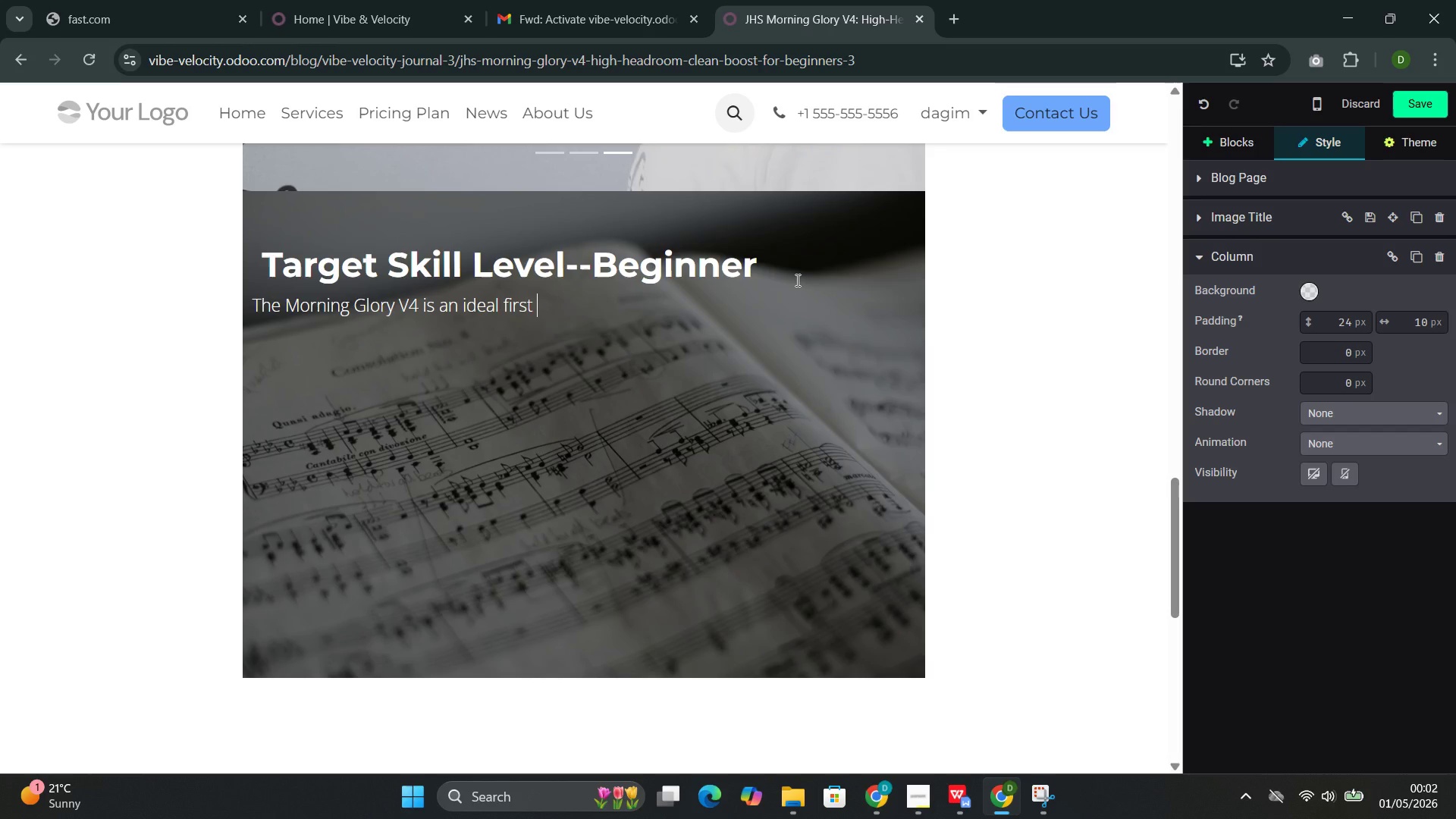 
type(boutique )
 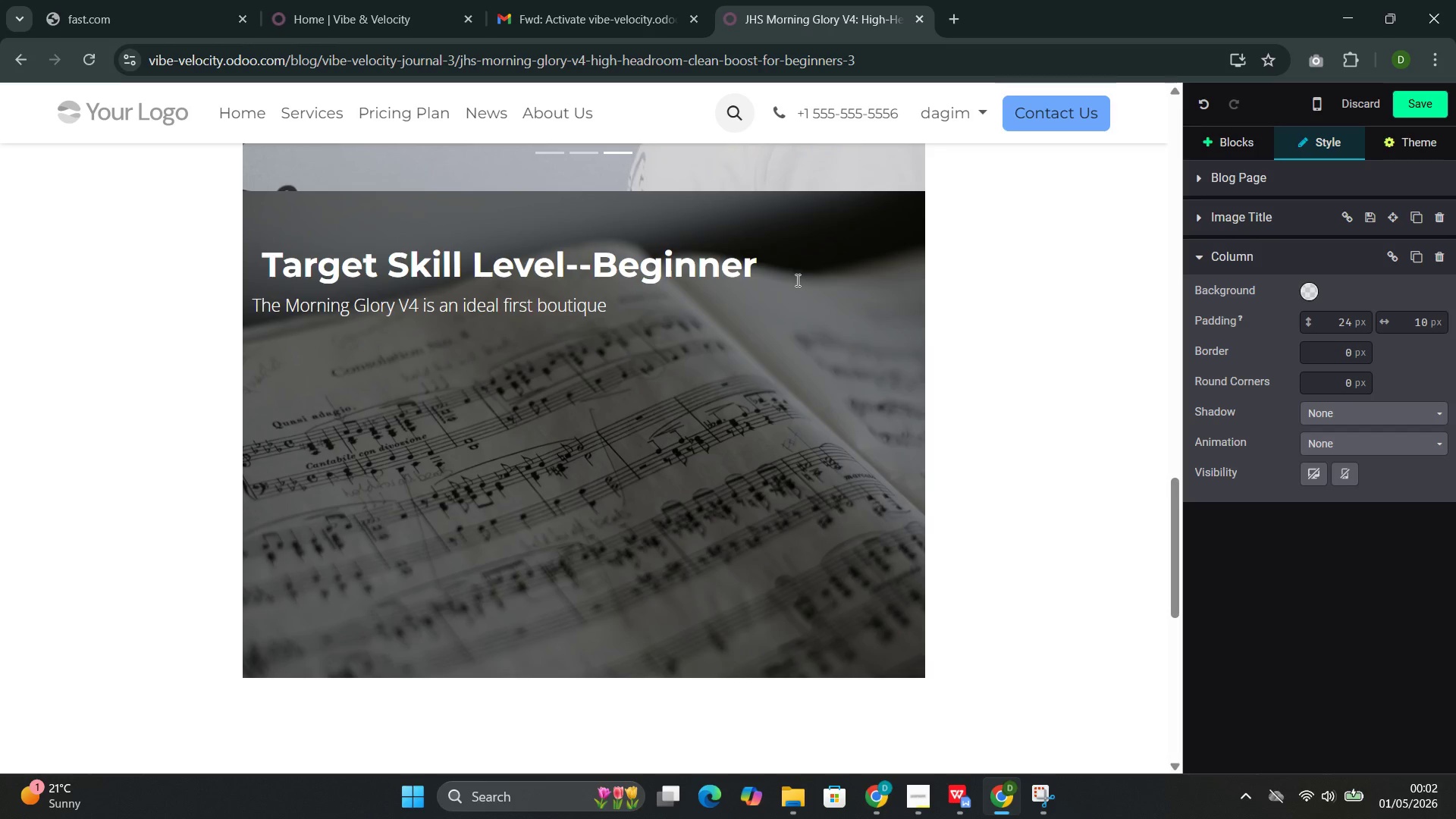 
type(overdrive for beginners who are discovering what overdrib)
key(Backspace)
type(ne)
key(Backspace)
 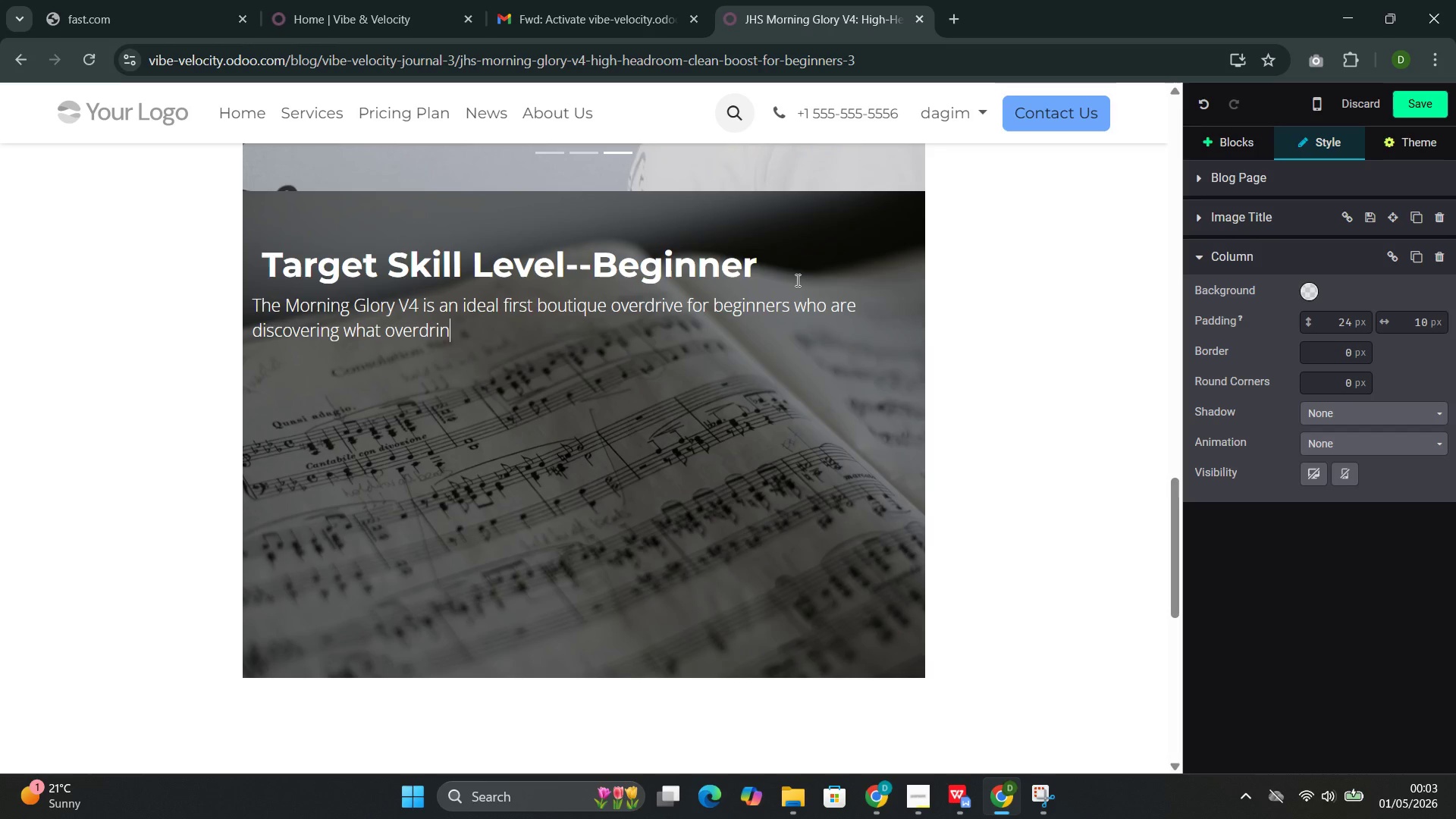 
key(Backspace)
type(ve )
 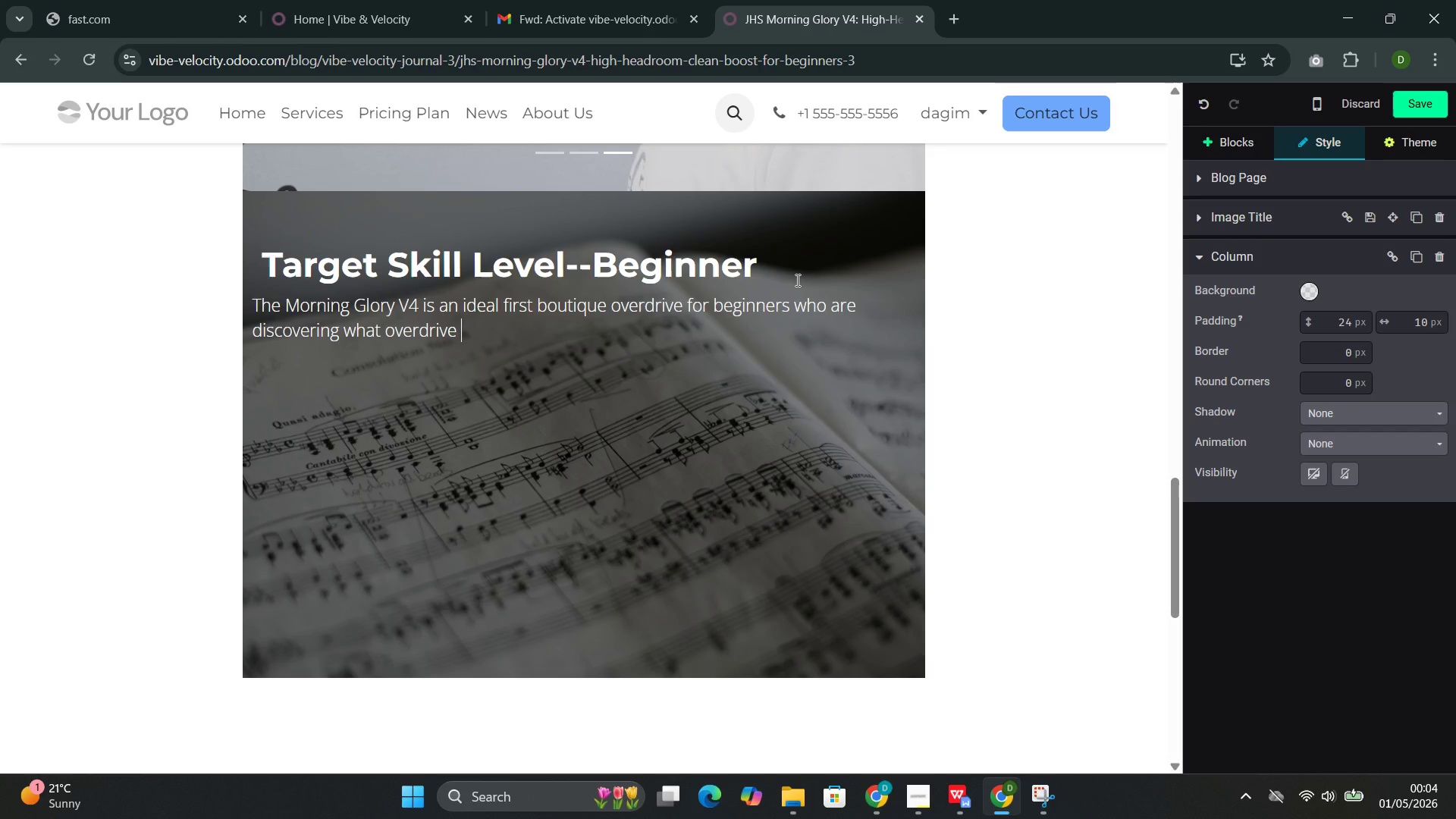 
wait(46.39)
 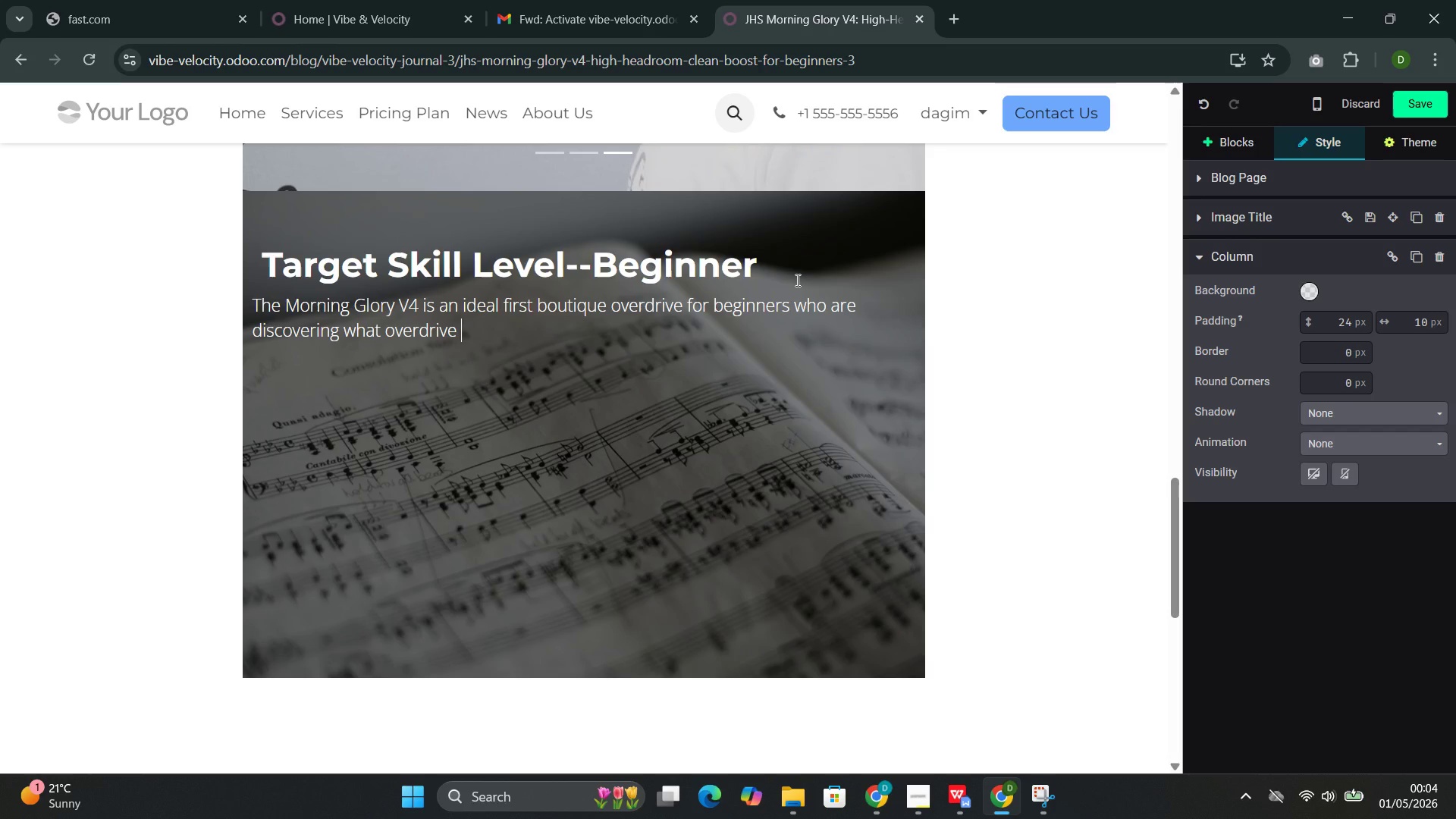 
type(can do for their tone. The simple three-)
 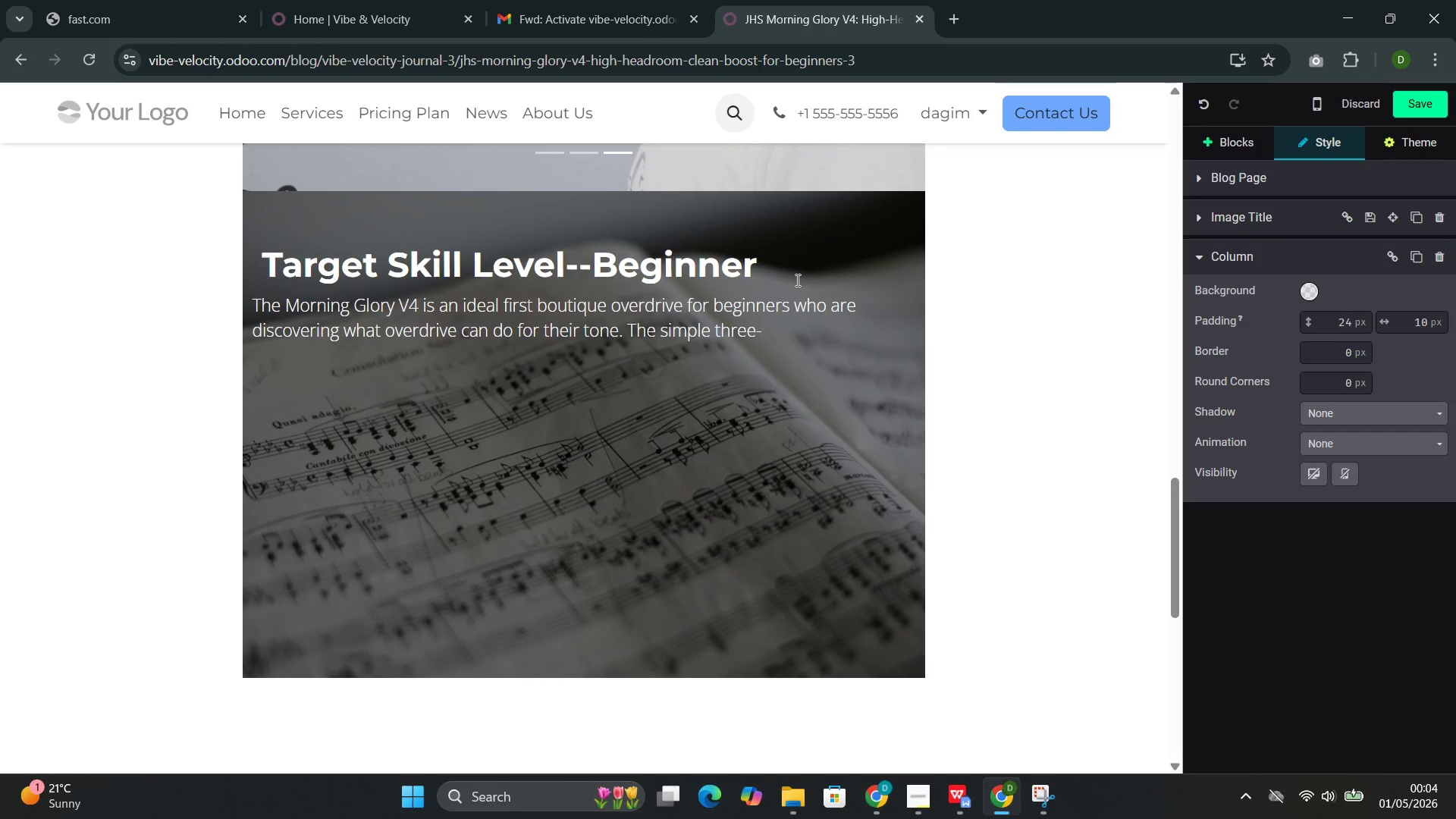 
wait(18.27)
 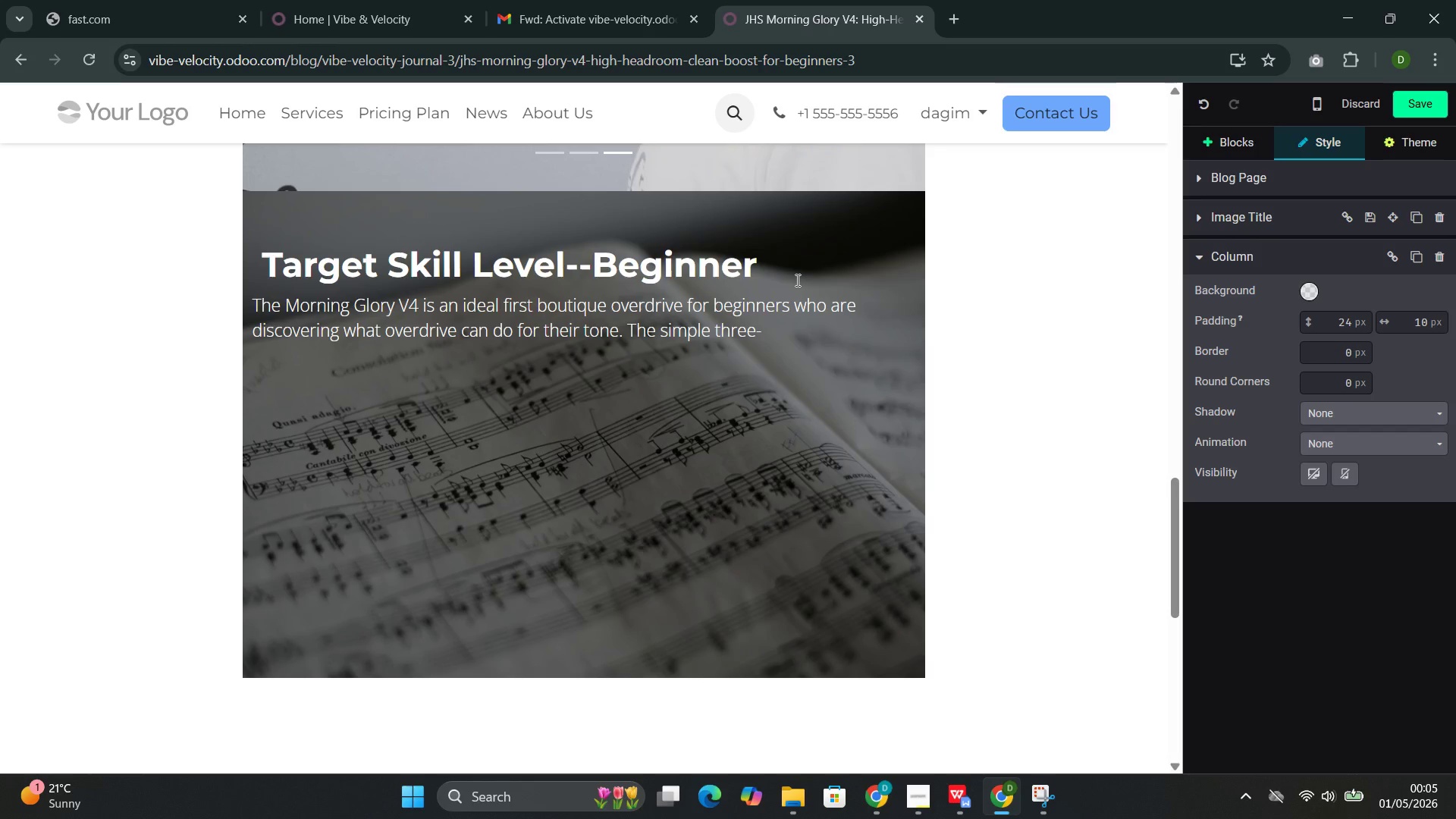 
type(j)
key(Backspace)
type(kb)
key(Backspace)
 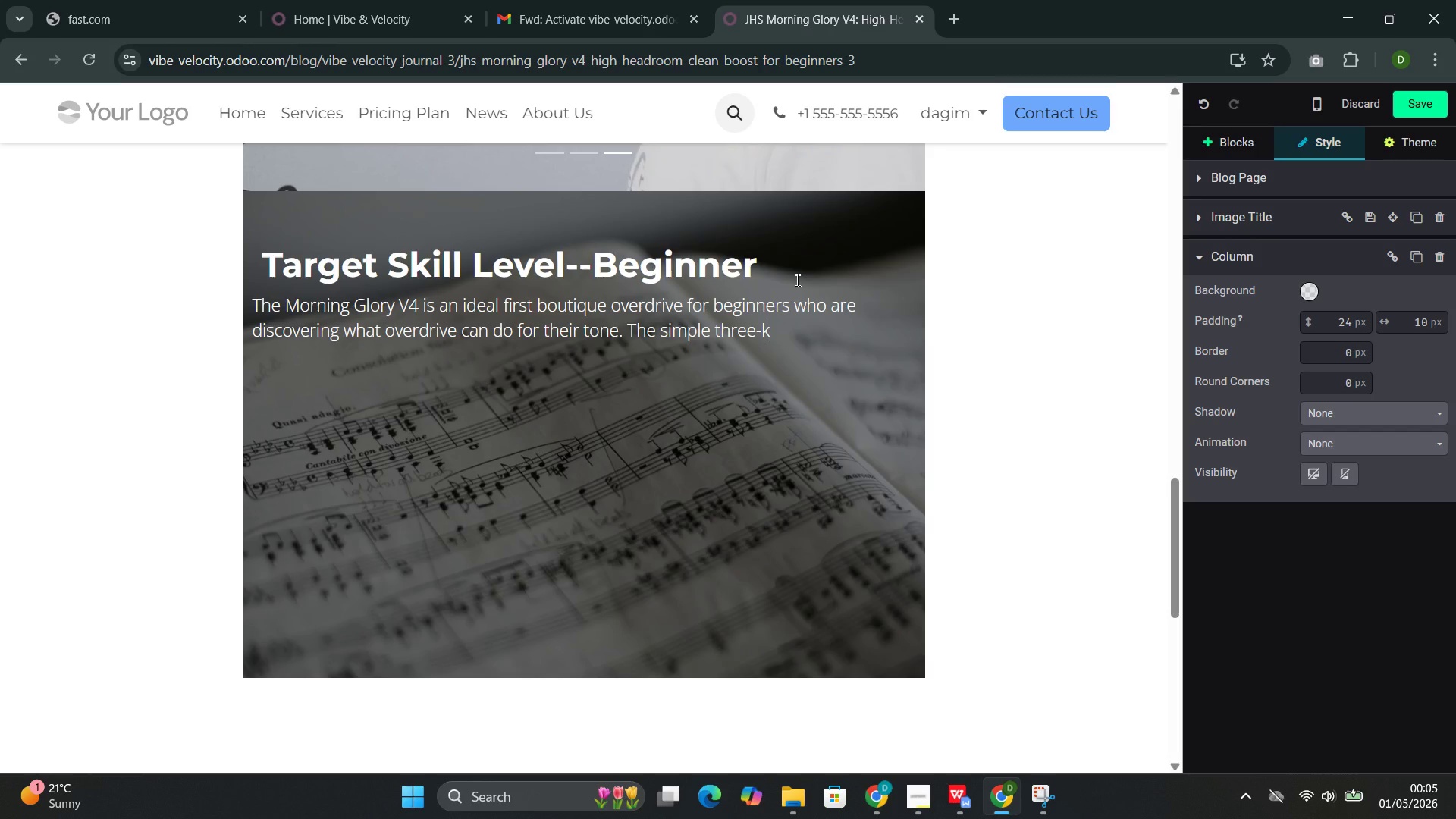 
type(nob layout ())
 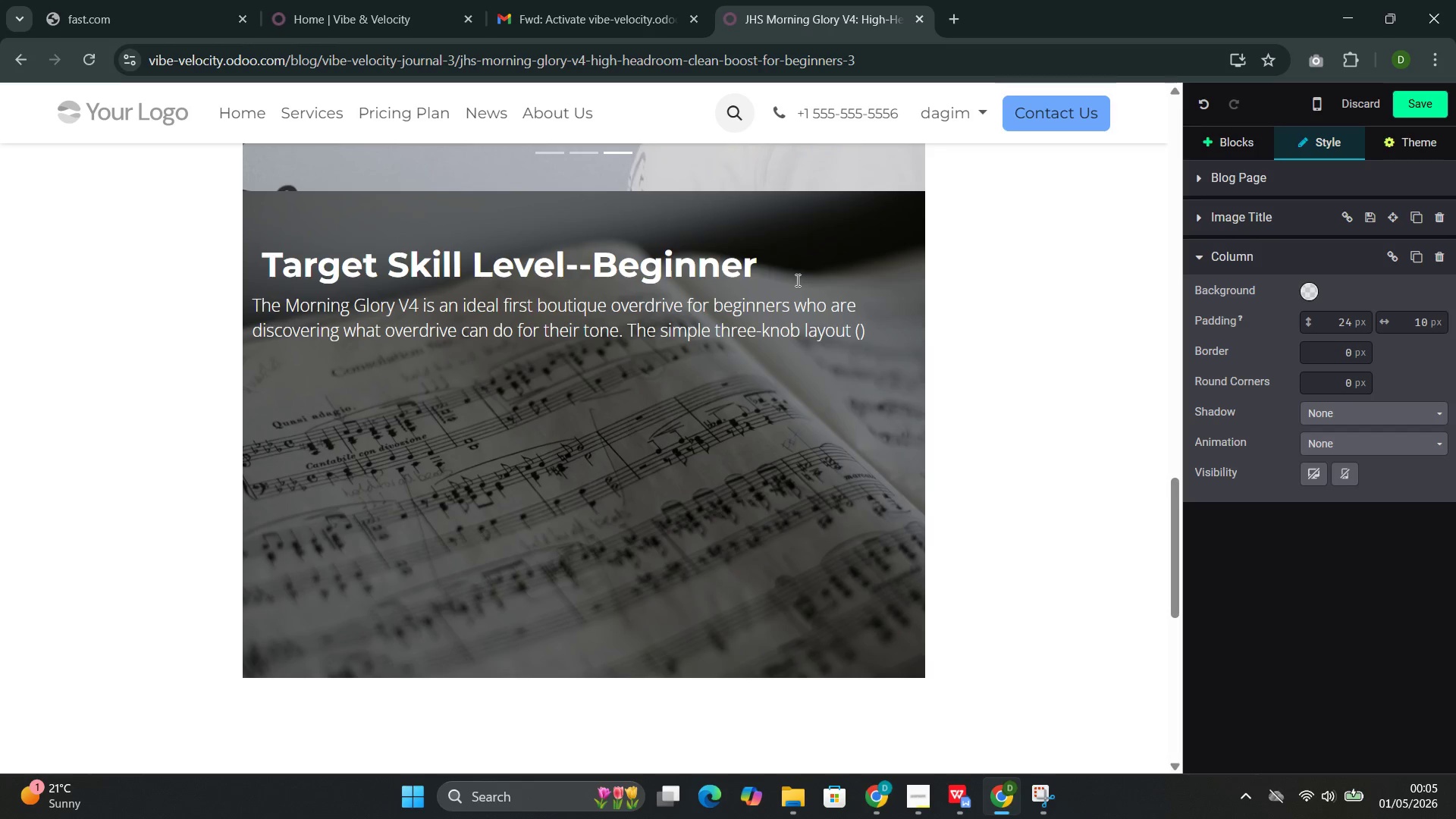 
key(ArrowLeft)
 